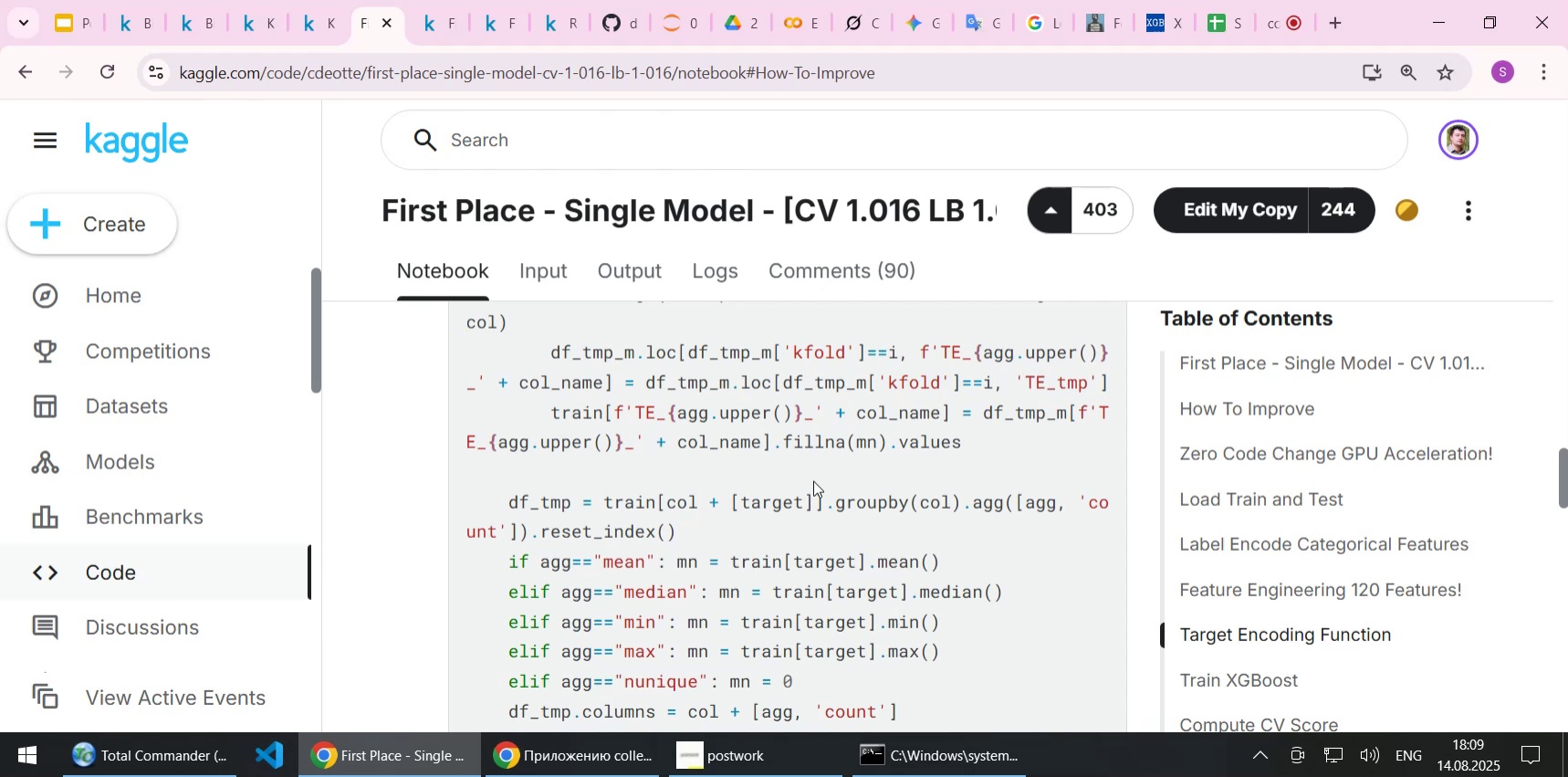 
scroll: coordinate [813, 480], scroll_direction: up, amount: 7.0
 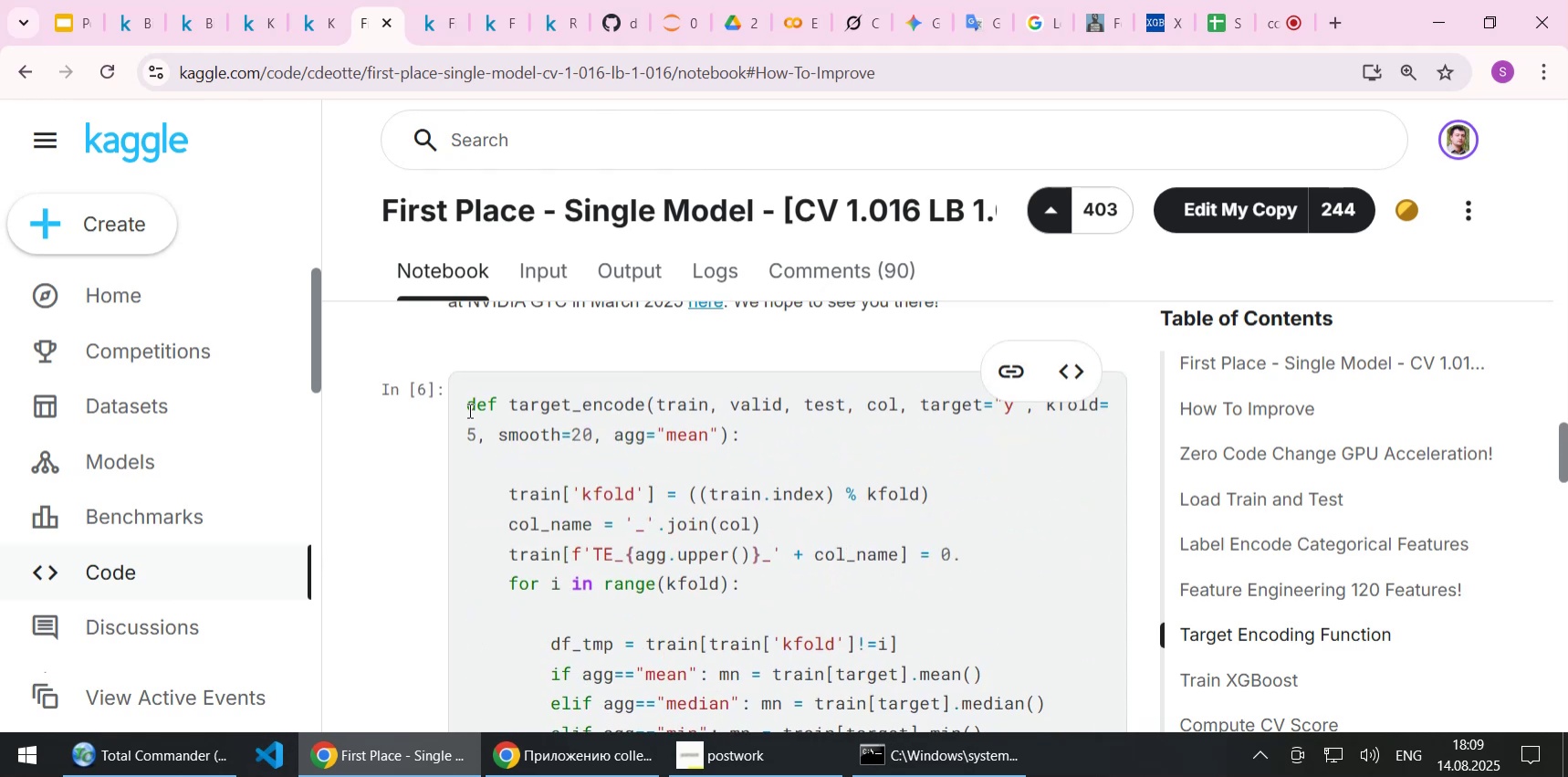 
left_click_drag(start_coordinate=[466, 407], to_coordinate=[789, 633])
 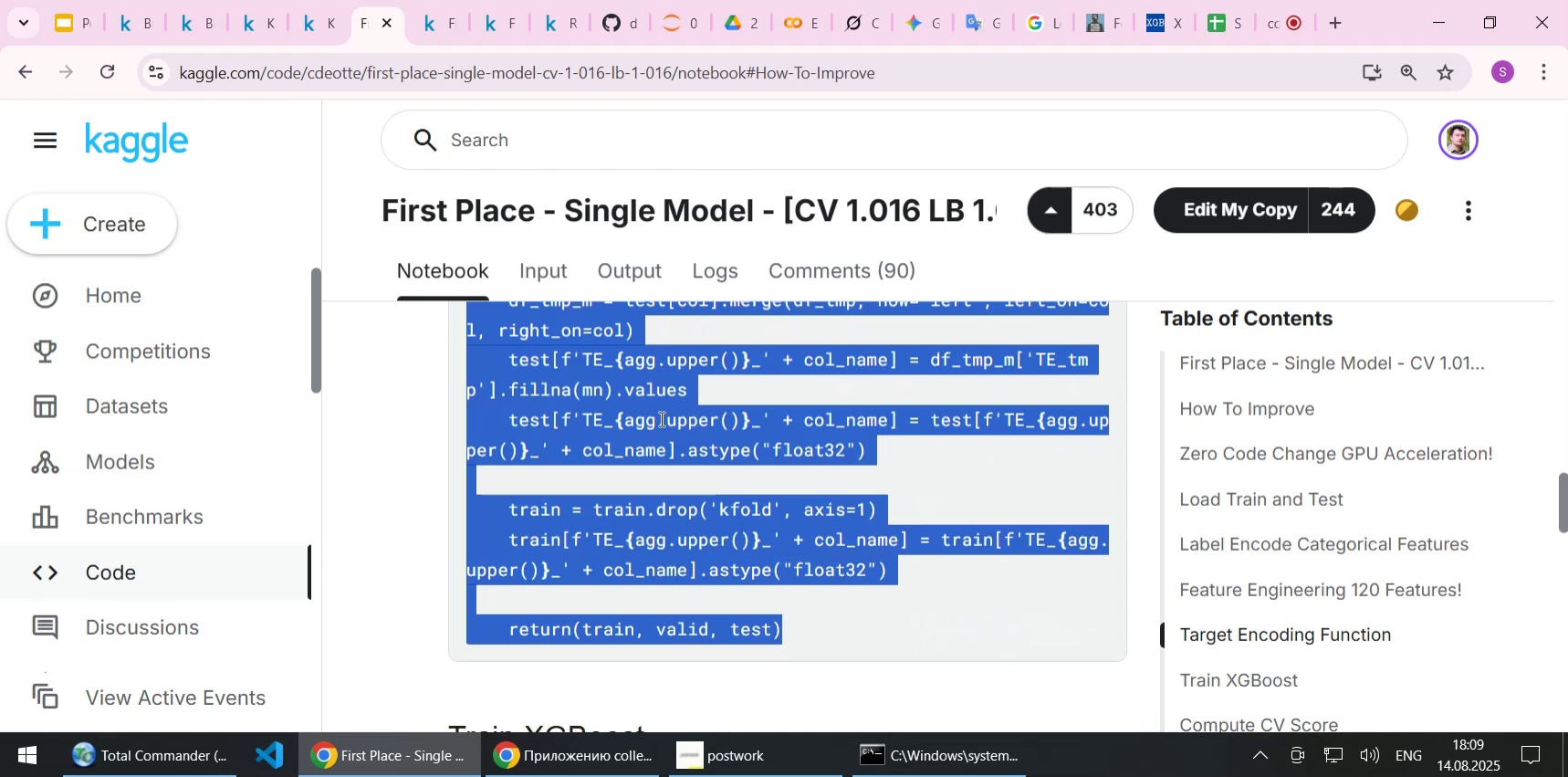 
scroll: coordinate [721, 558], scroll_direction: down, amount: 14.0
 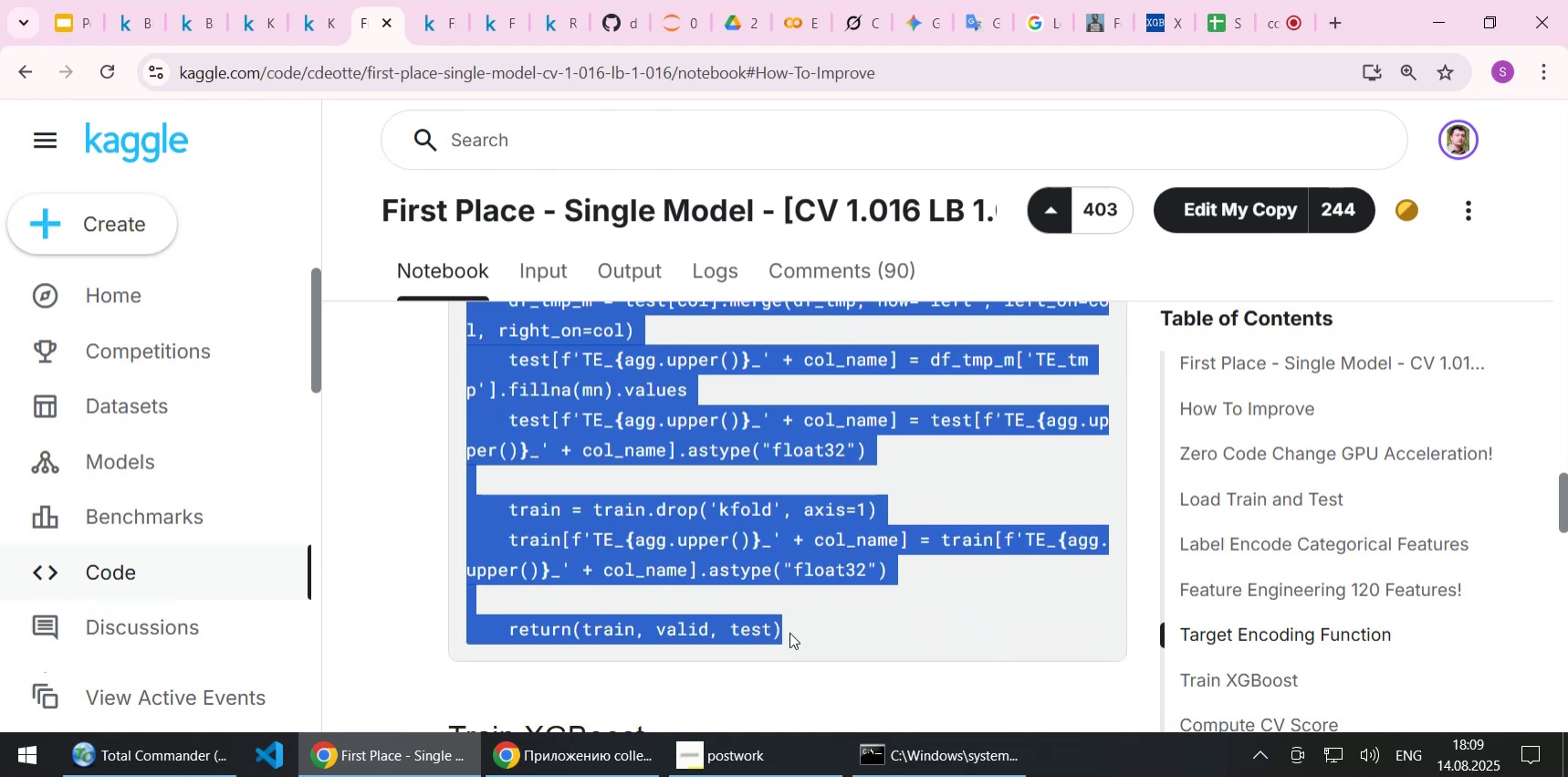 
key(Control+C)
 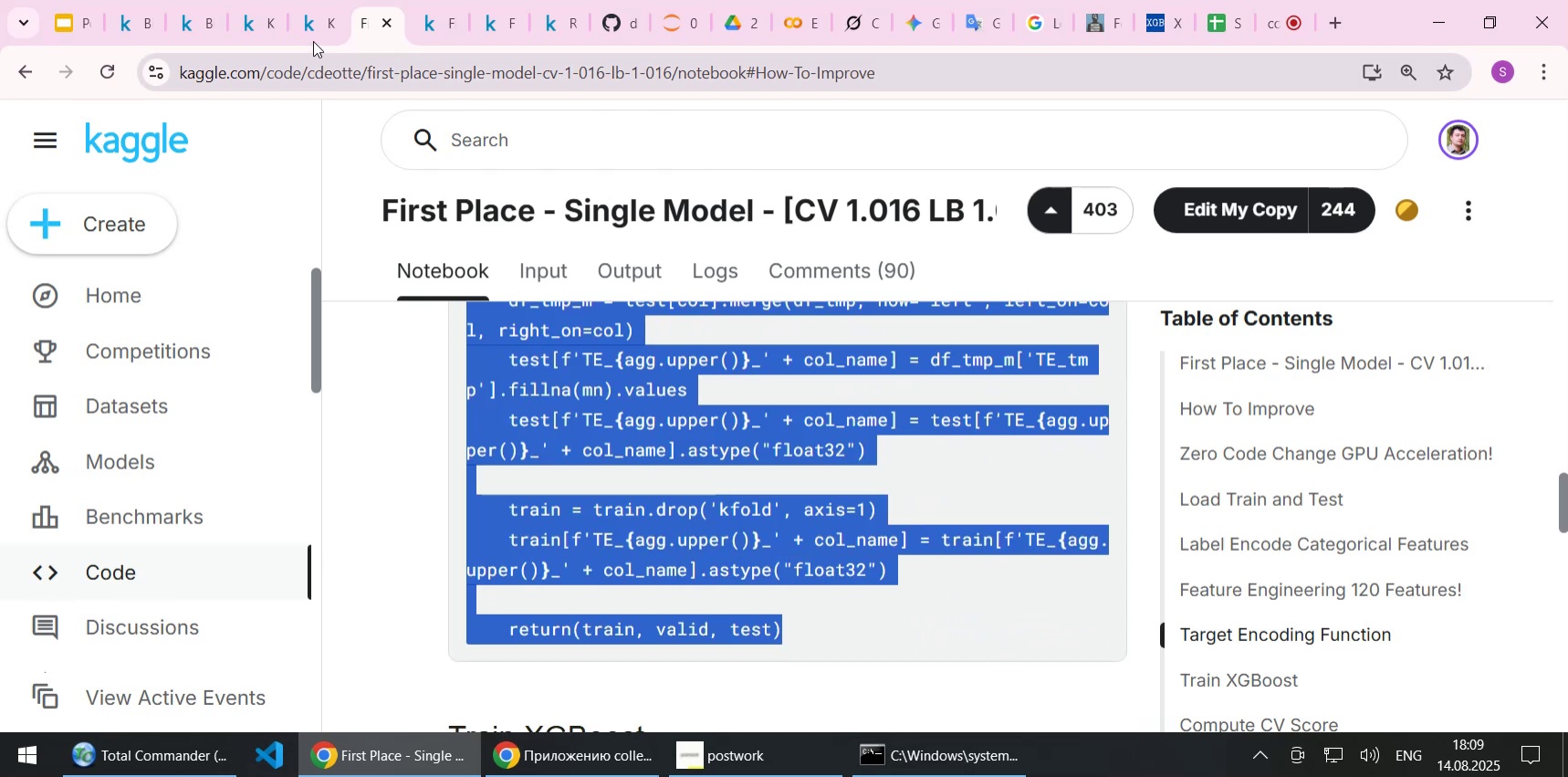 
left_click([318, 27])
 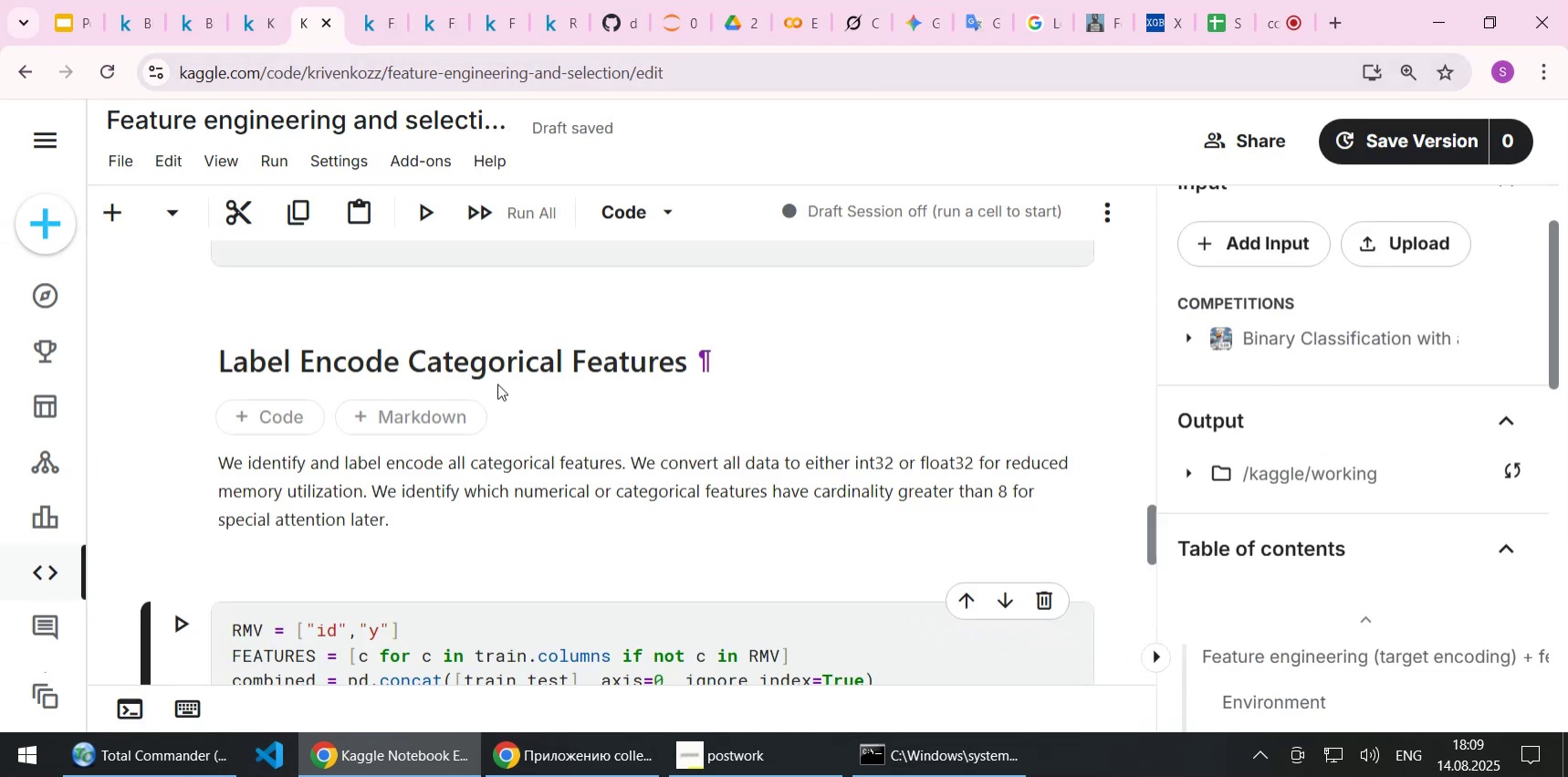 
scroll: coordinate [505, 416], scroll_direction: down, amount: 13.0
 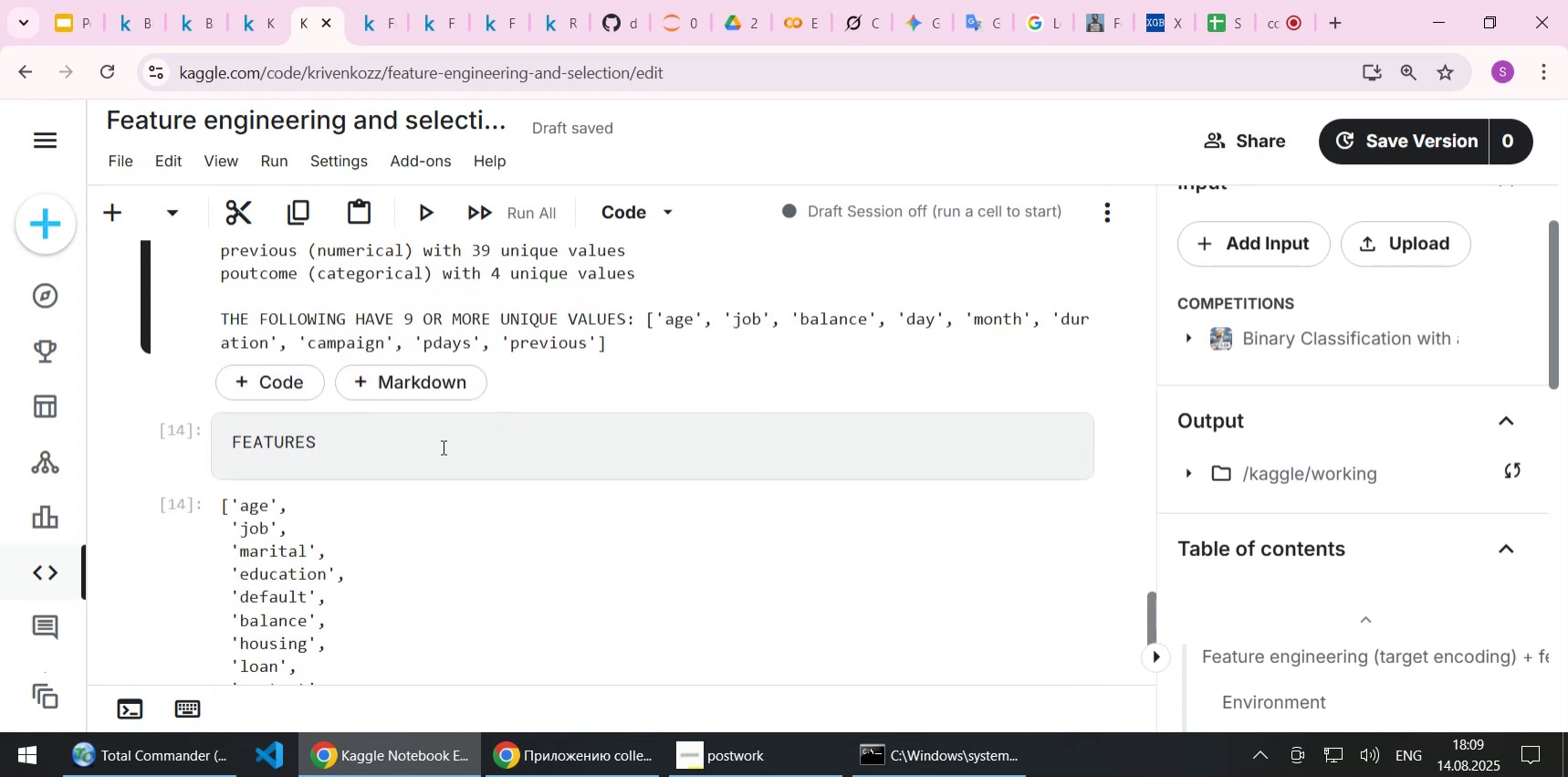 
left_click_drag(start_coordinate=[426, 445], to_coordinate=[183, 445])
 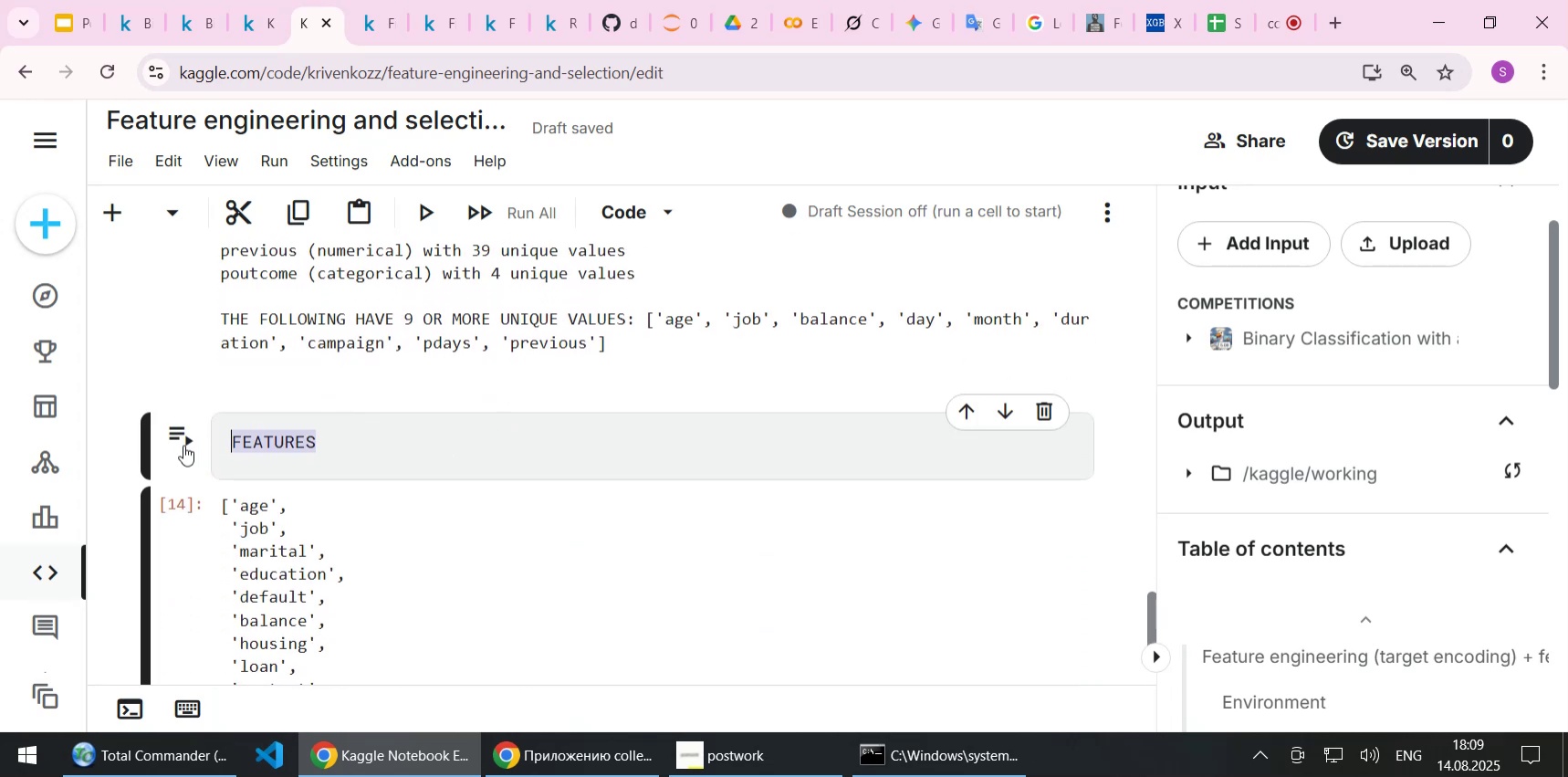 
key(Control+ControlLeft)
 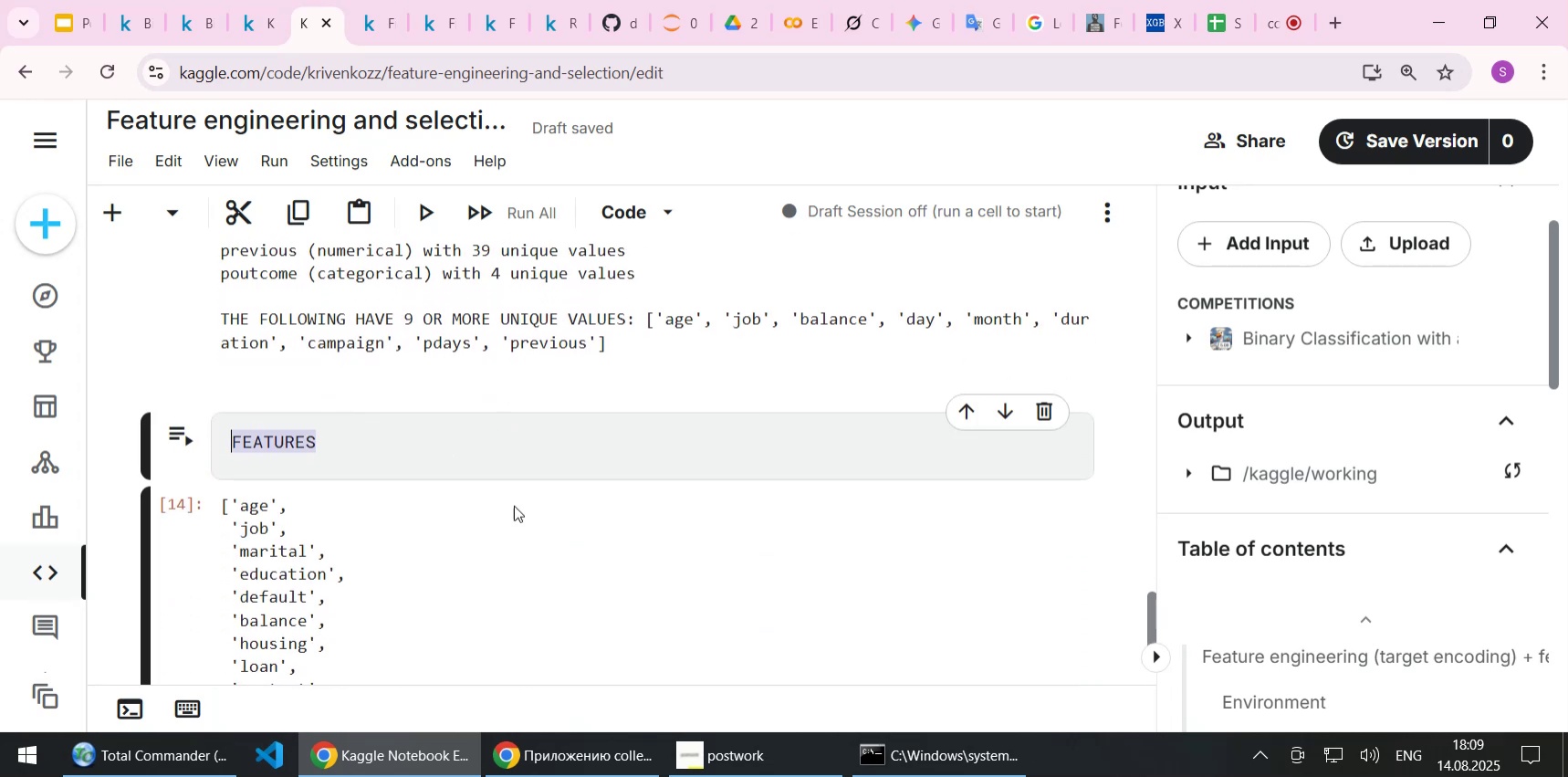 
key(Control+V)
 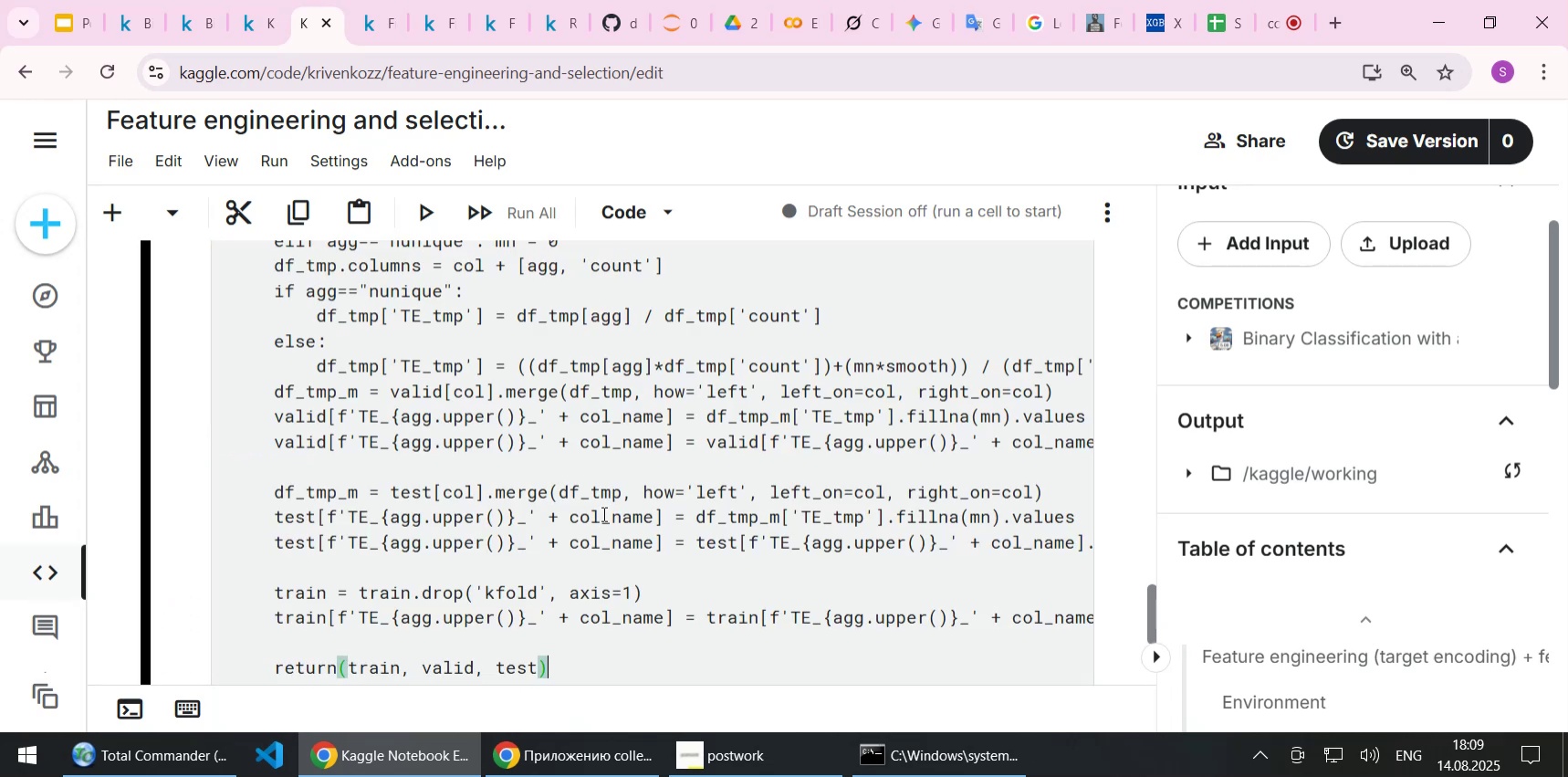 
key(Shift+Enter)
 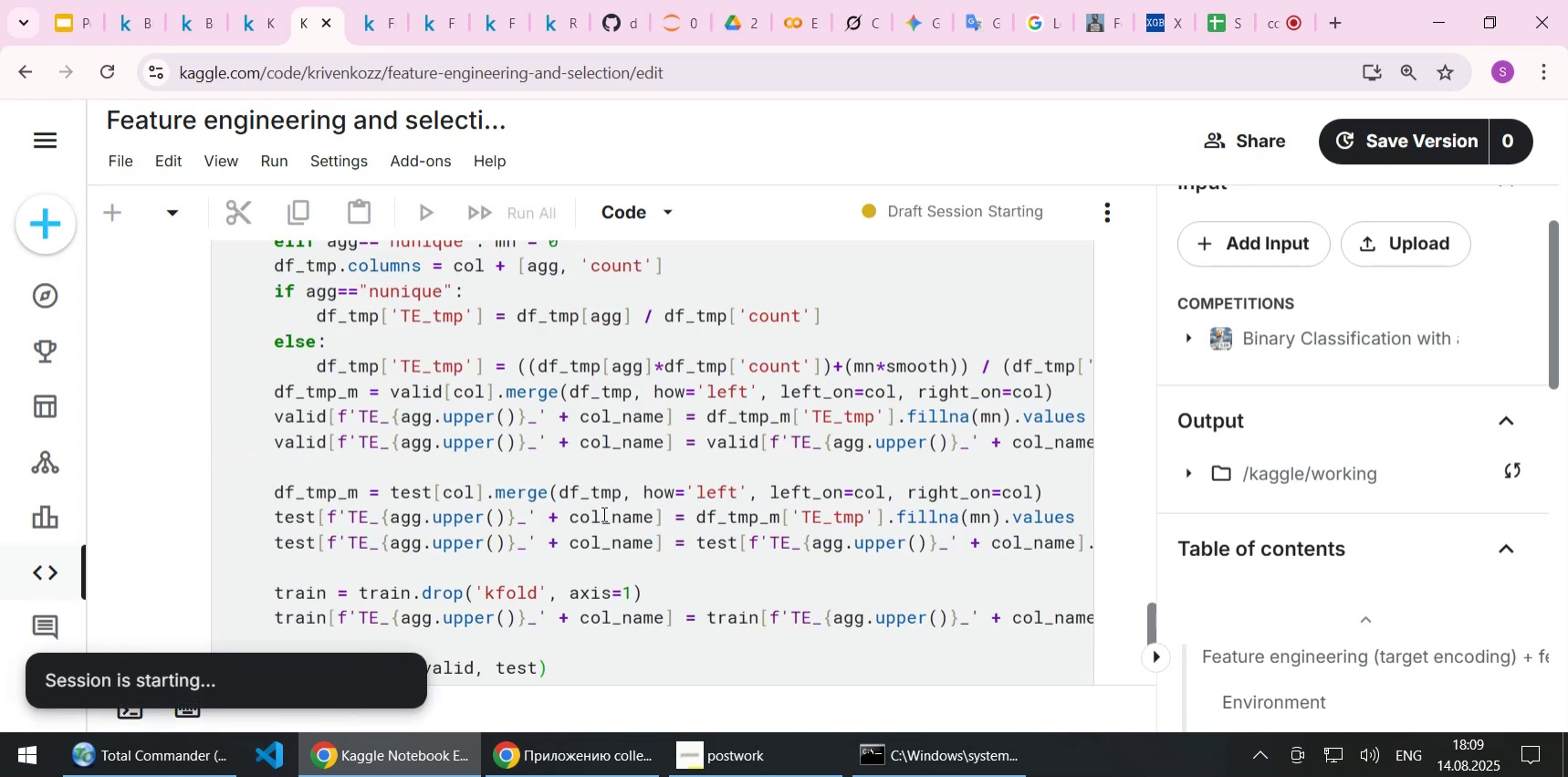 
scroll: coordinate [513, 558], scroll_direction: down, amount: 3.0
 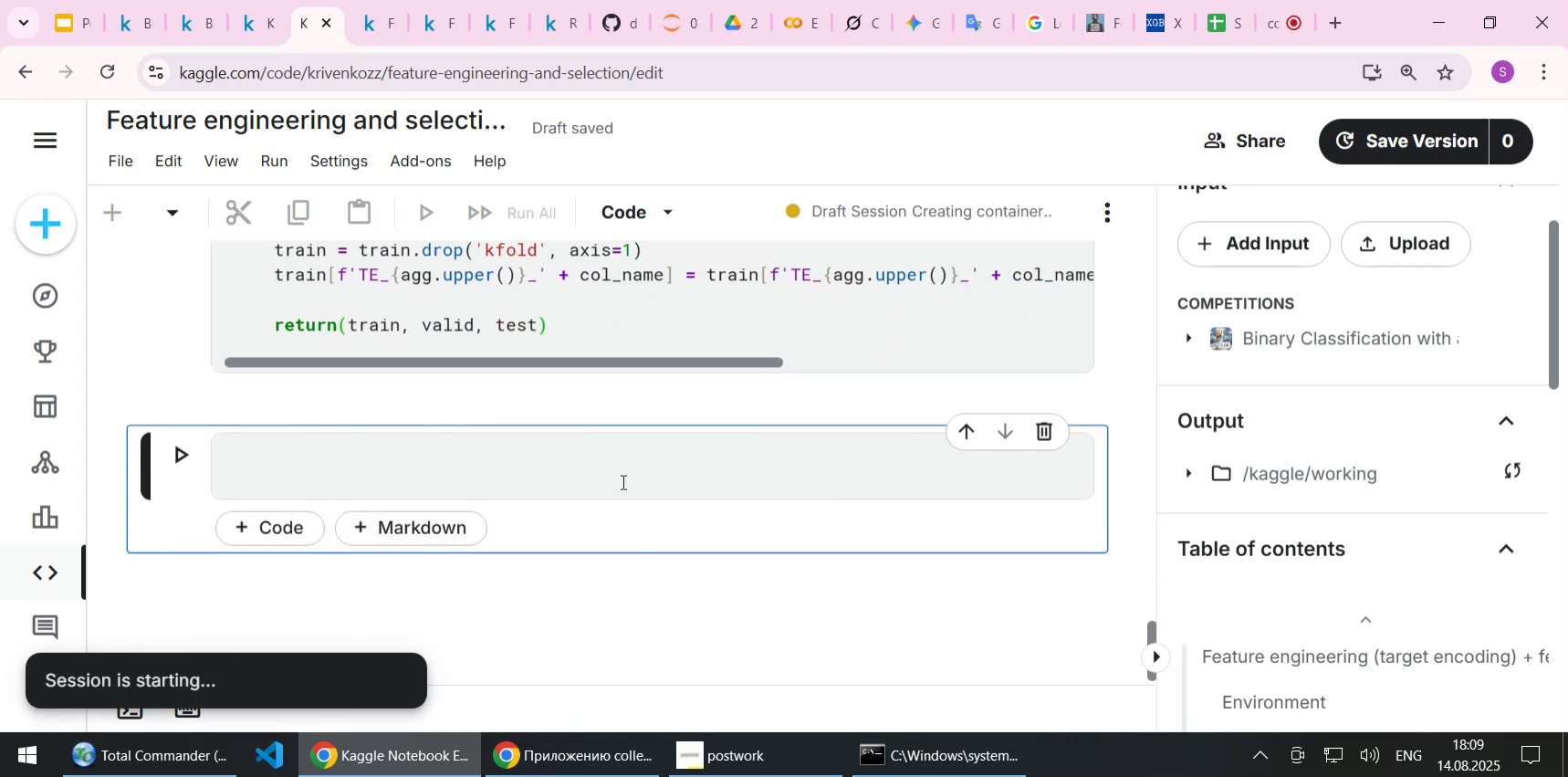 
scroll: coordinate [632, 444], scroll_direction: up, amount: 12.0
 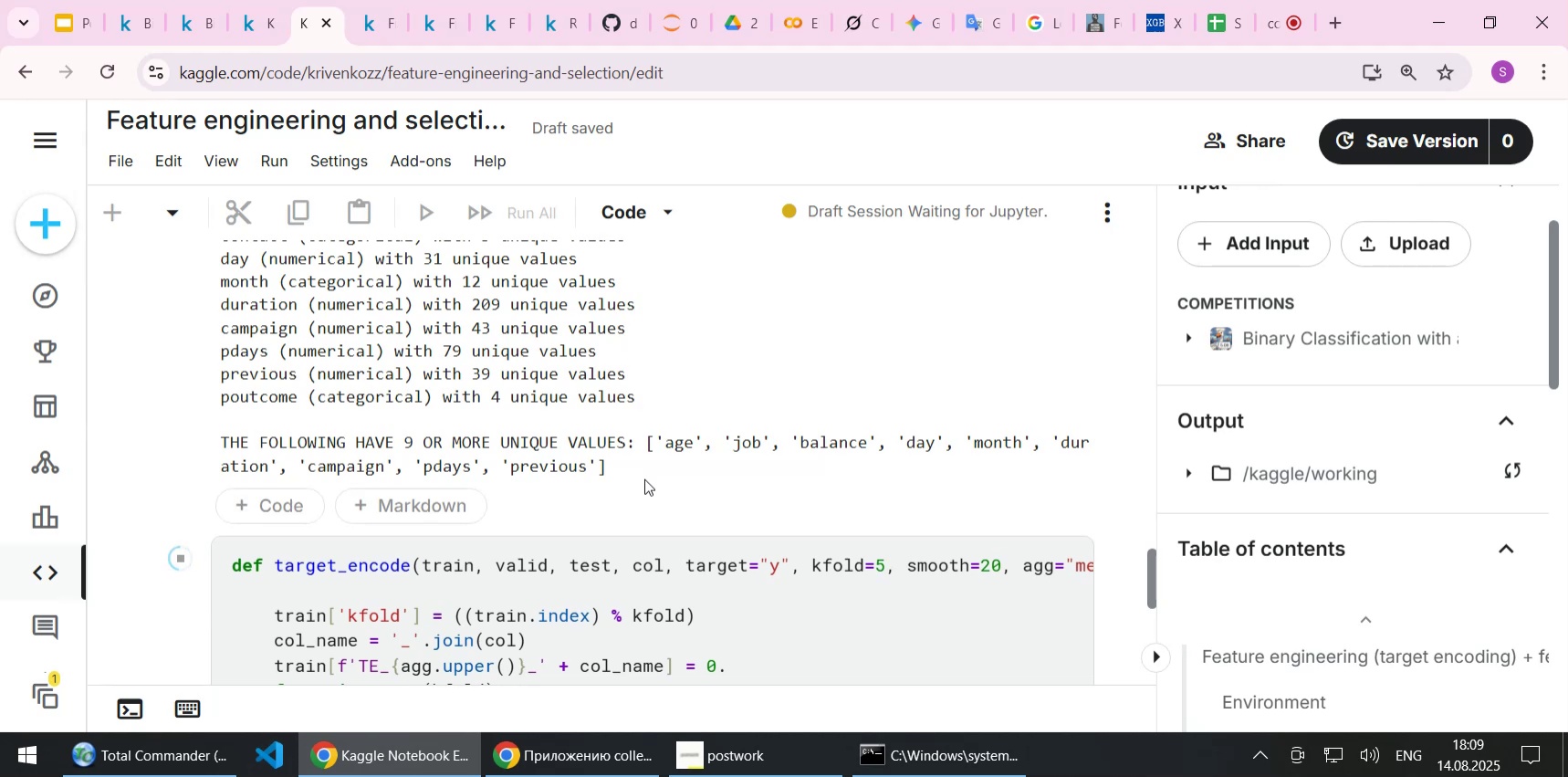 
scroll: coordinate [648, 474], scroll_direction: down, amount: 2.0
 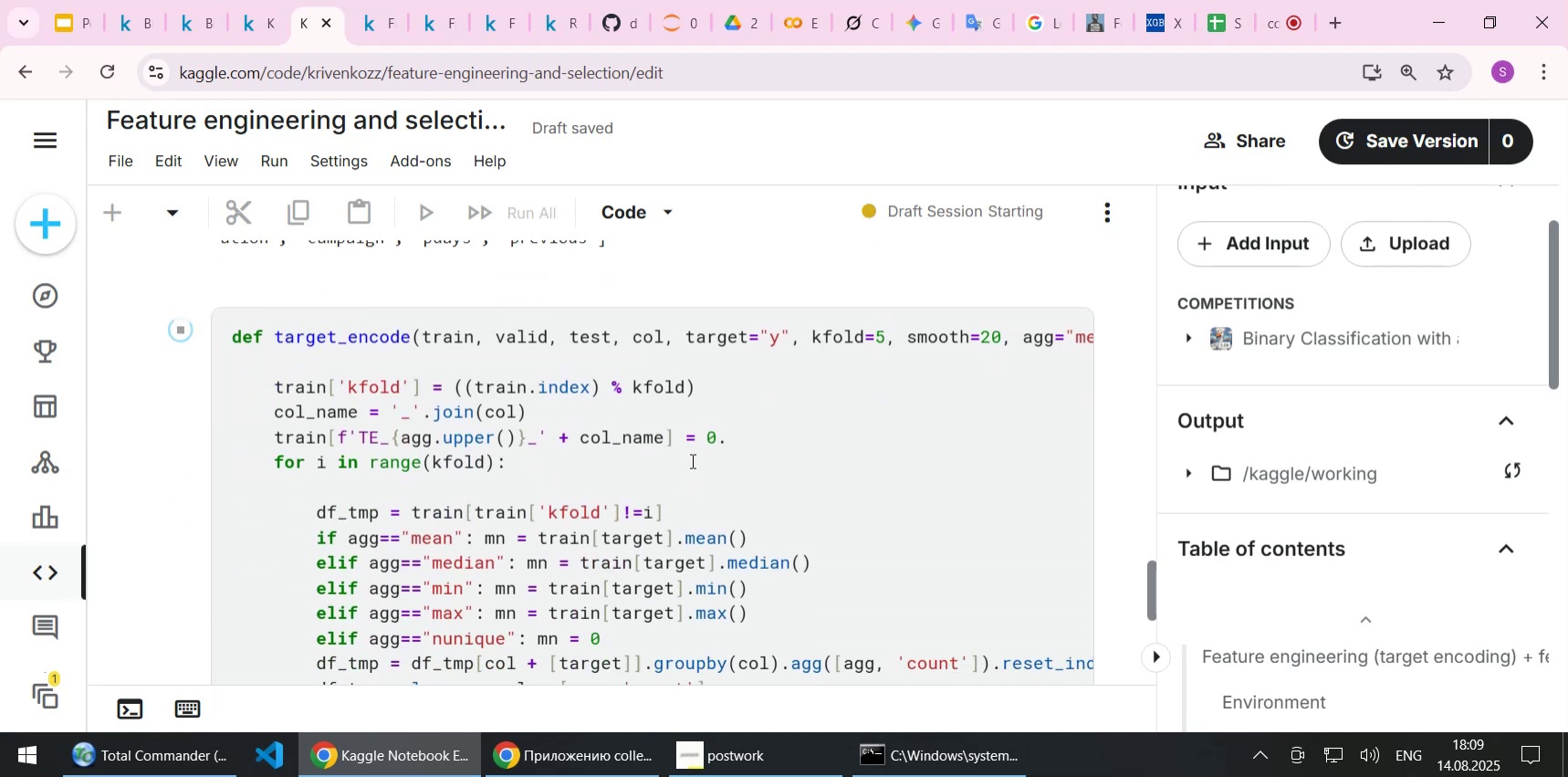 
wait(11.16)
 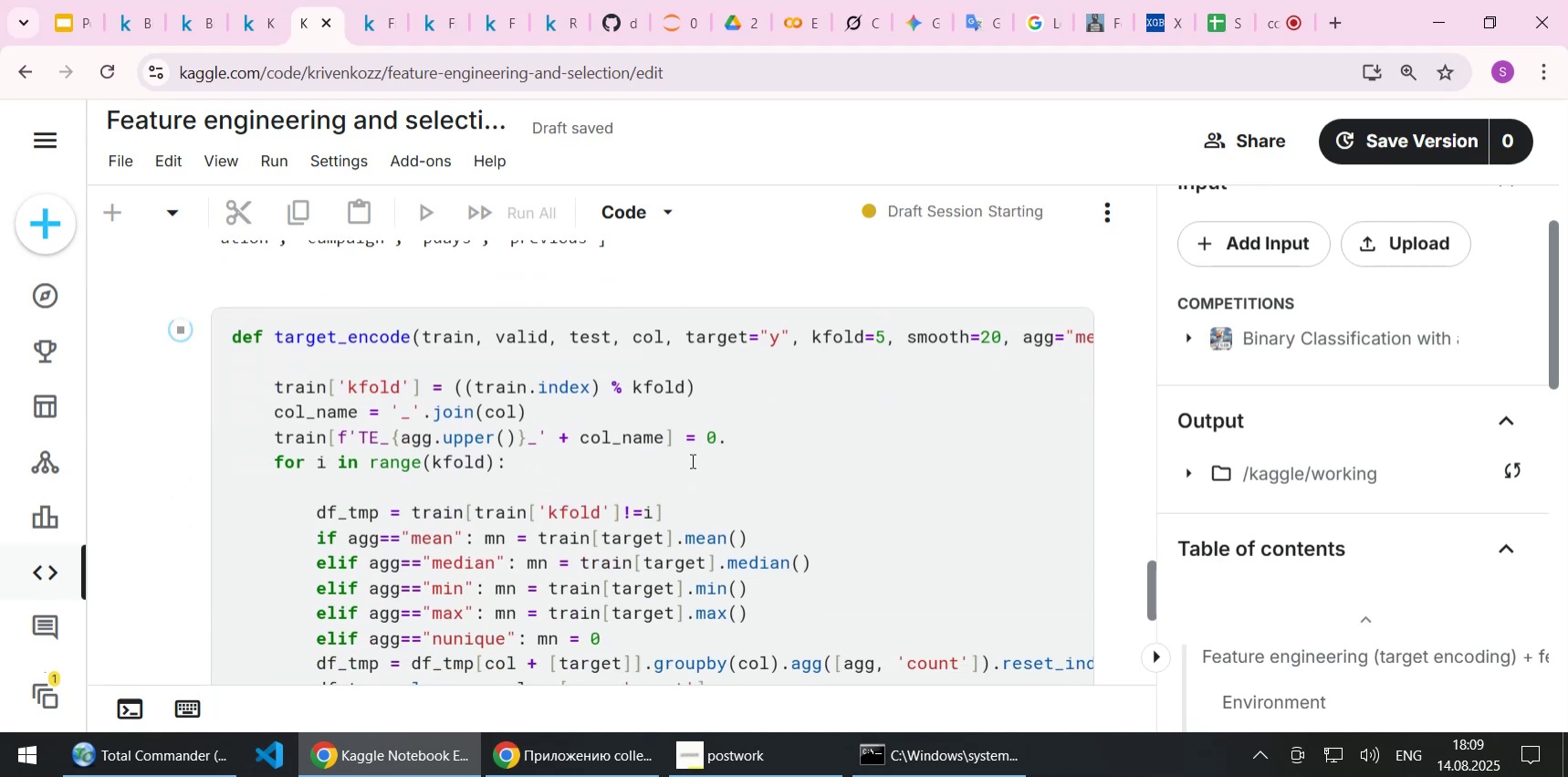 
scroll: coordinate [687, 460], scroll_direction: down, amount: 5.0
 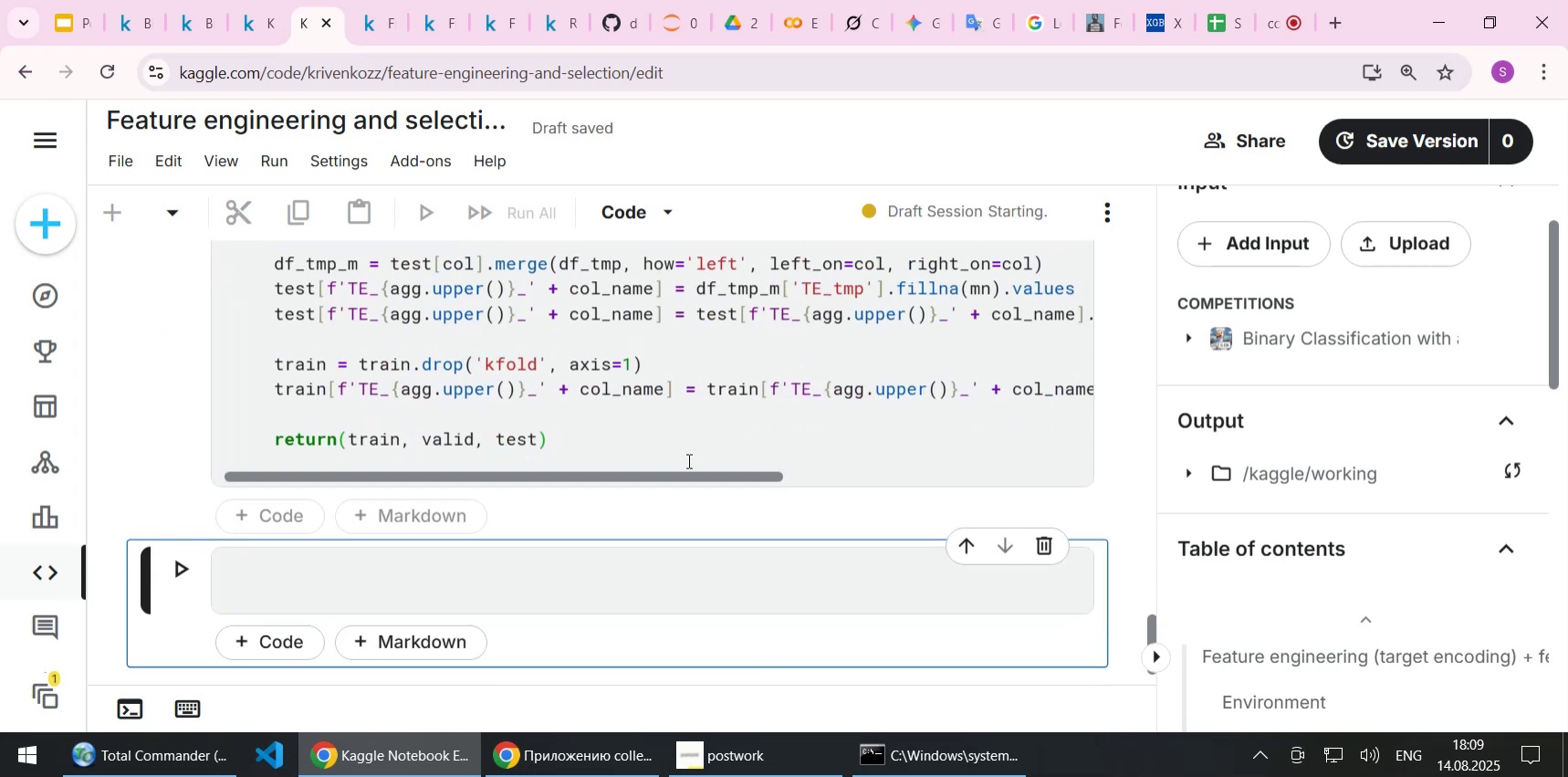 
scroll: coordinate [687, 460], scroll_direction: up, amount: 1.0
 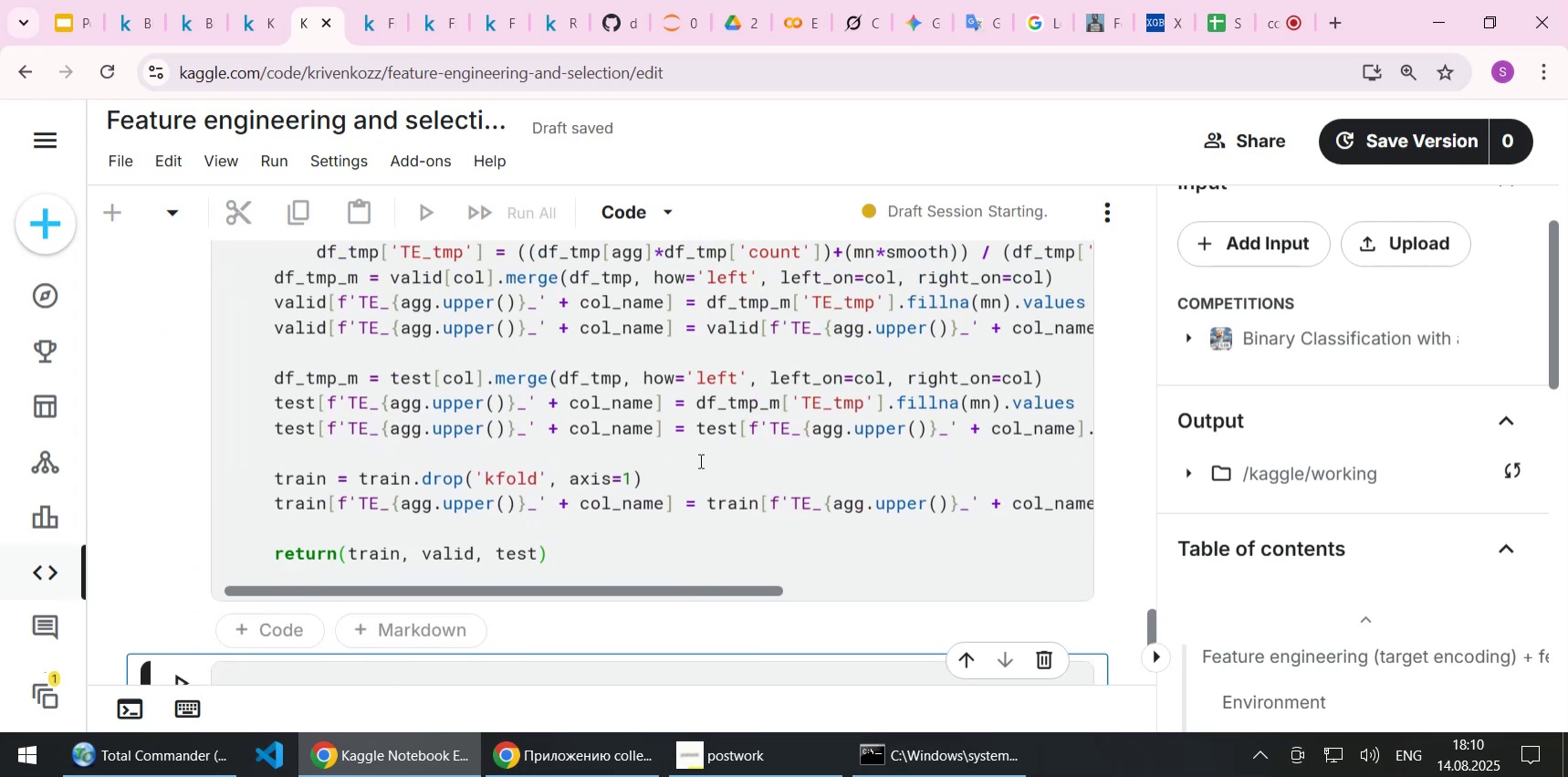 
left_click([688, 472])
 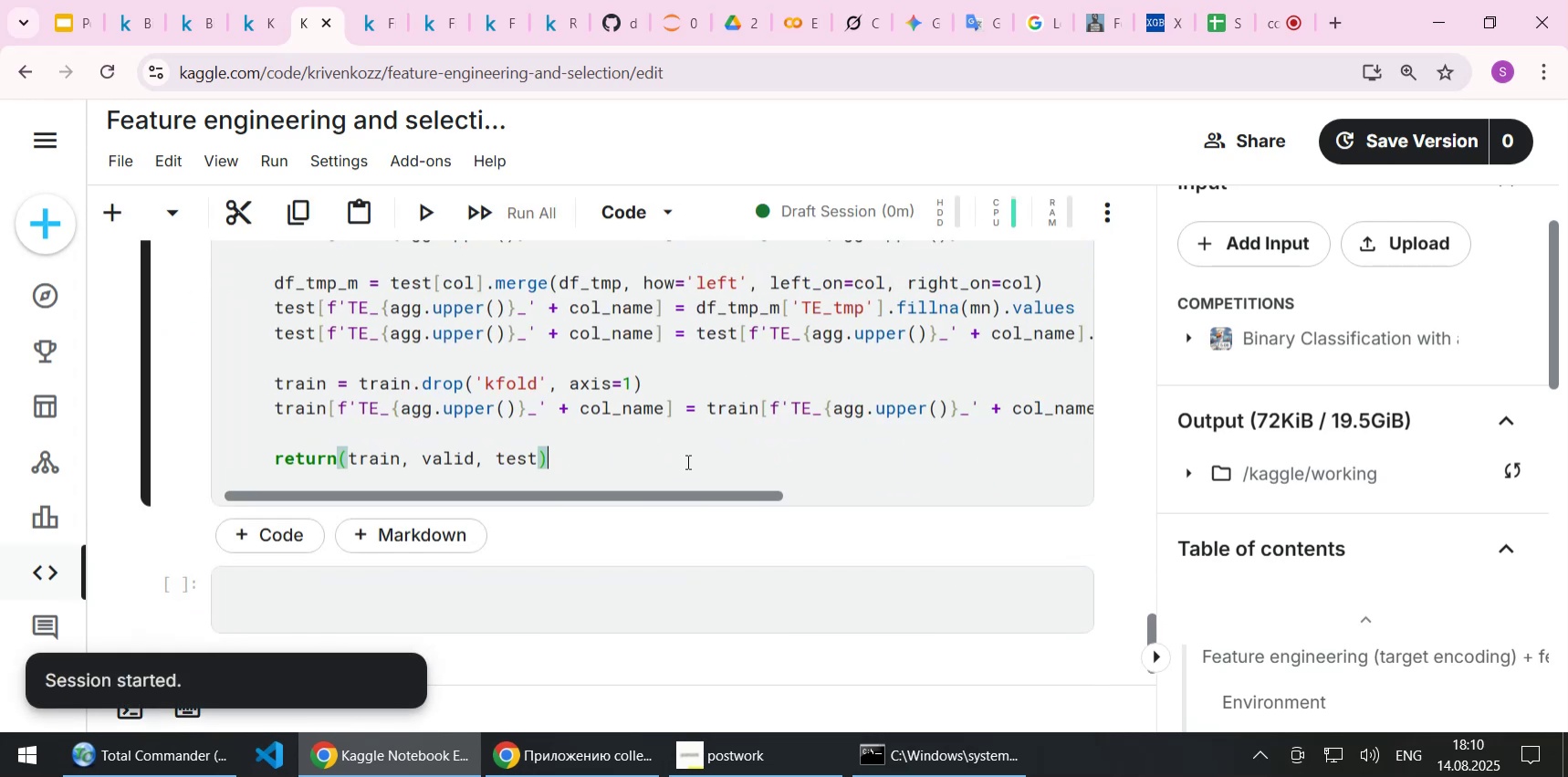 
scroll: coordinate [686, 461], scroll_direction: up, amount: 12.0
 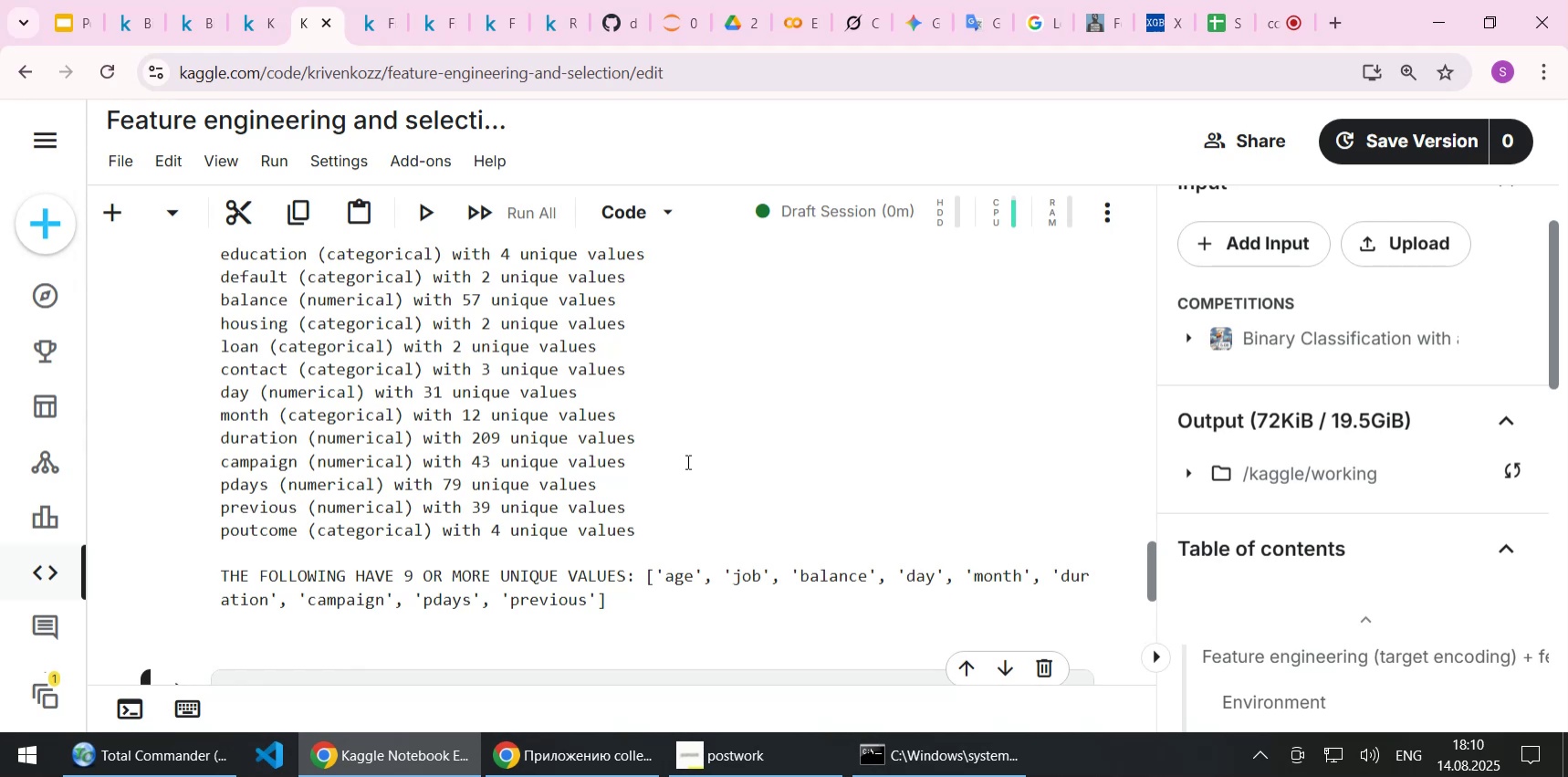 
scroll: coordinate [686, 461], scroll_direction: down, amount: 3.0
 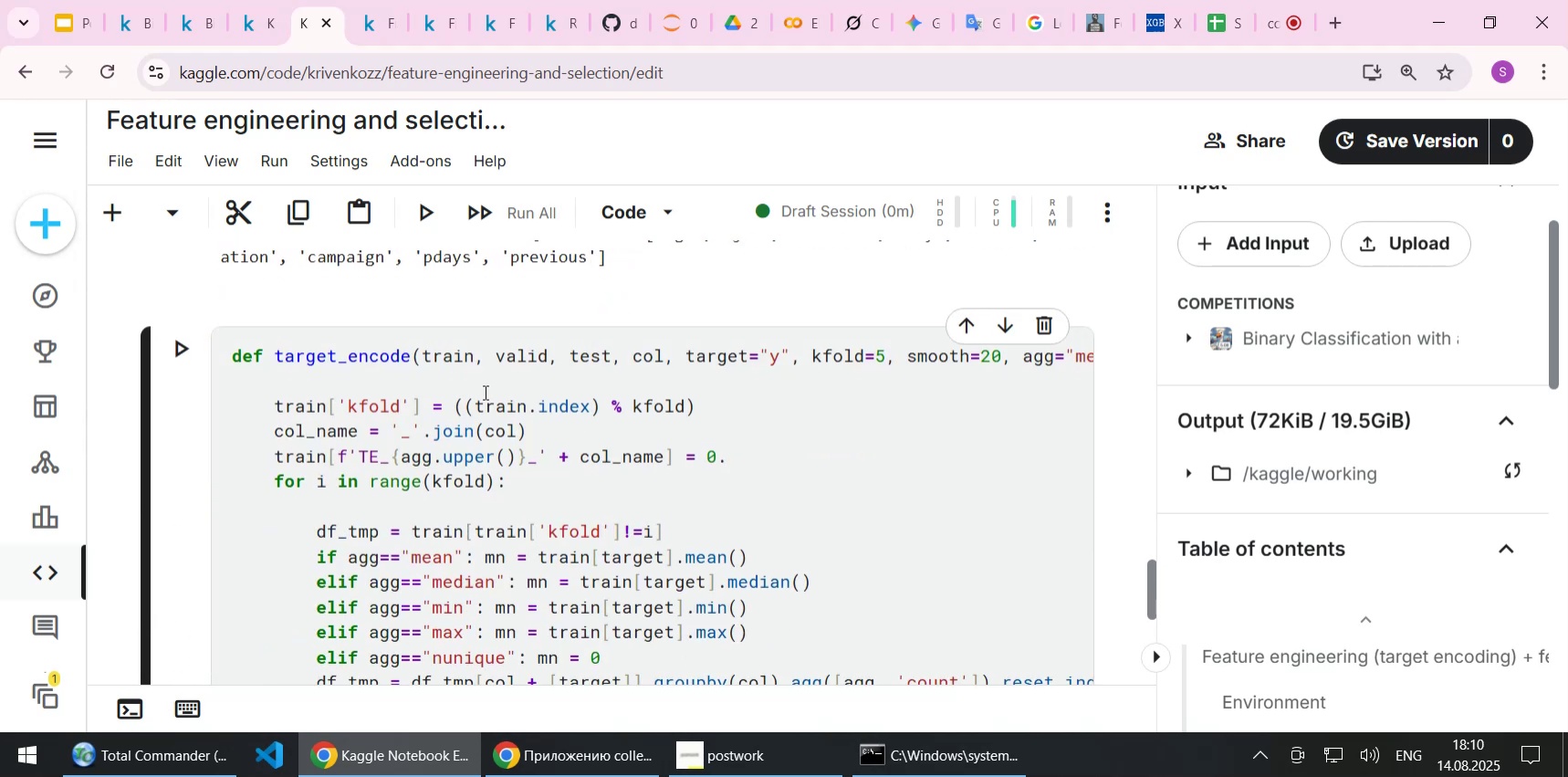 
left_click([484, 392])
 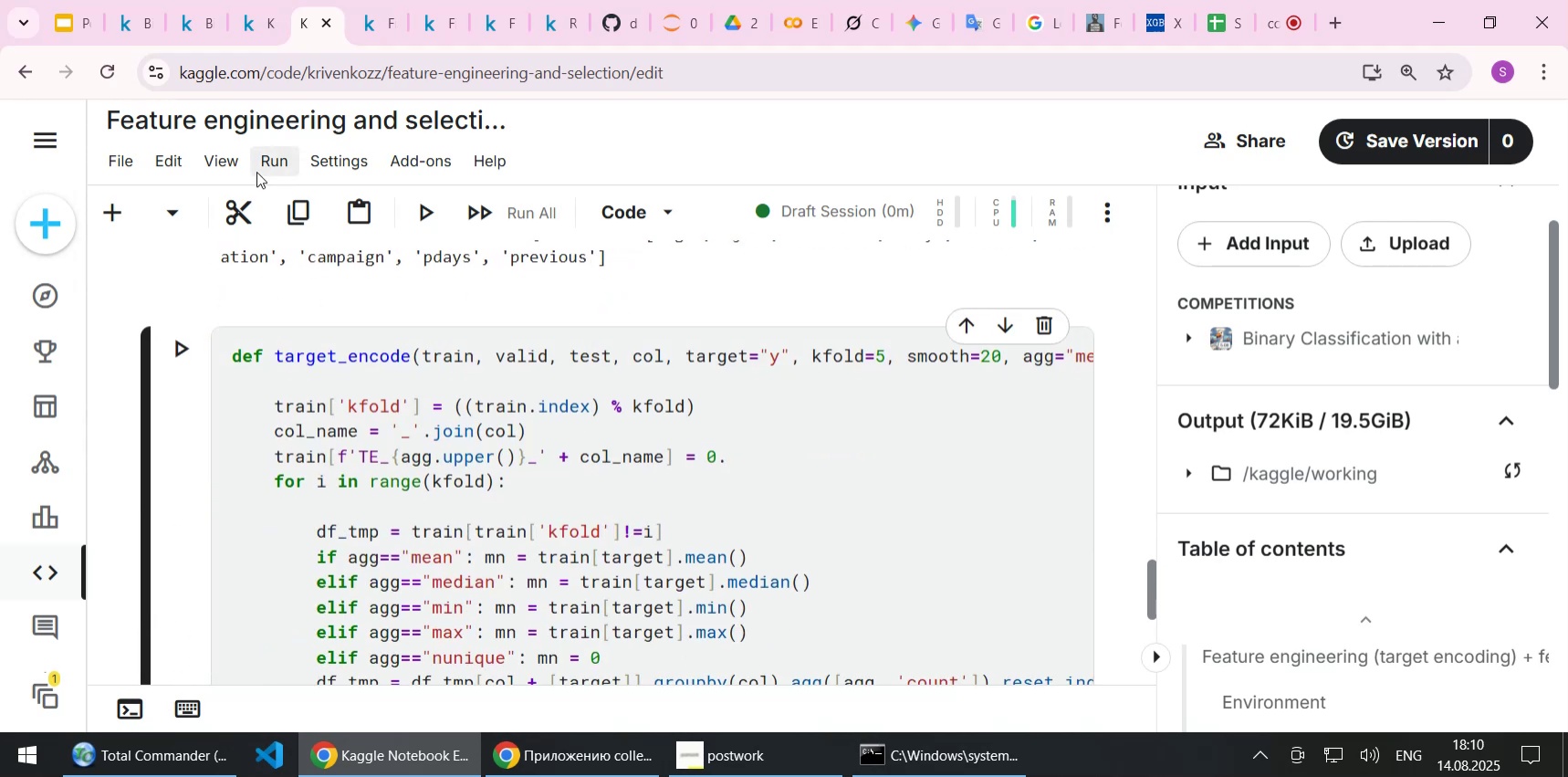 
left_click([256, 172])
 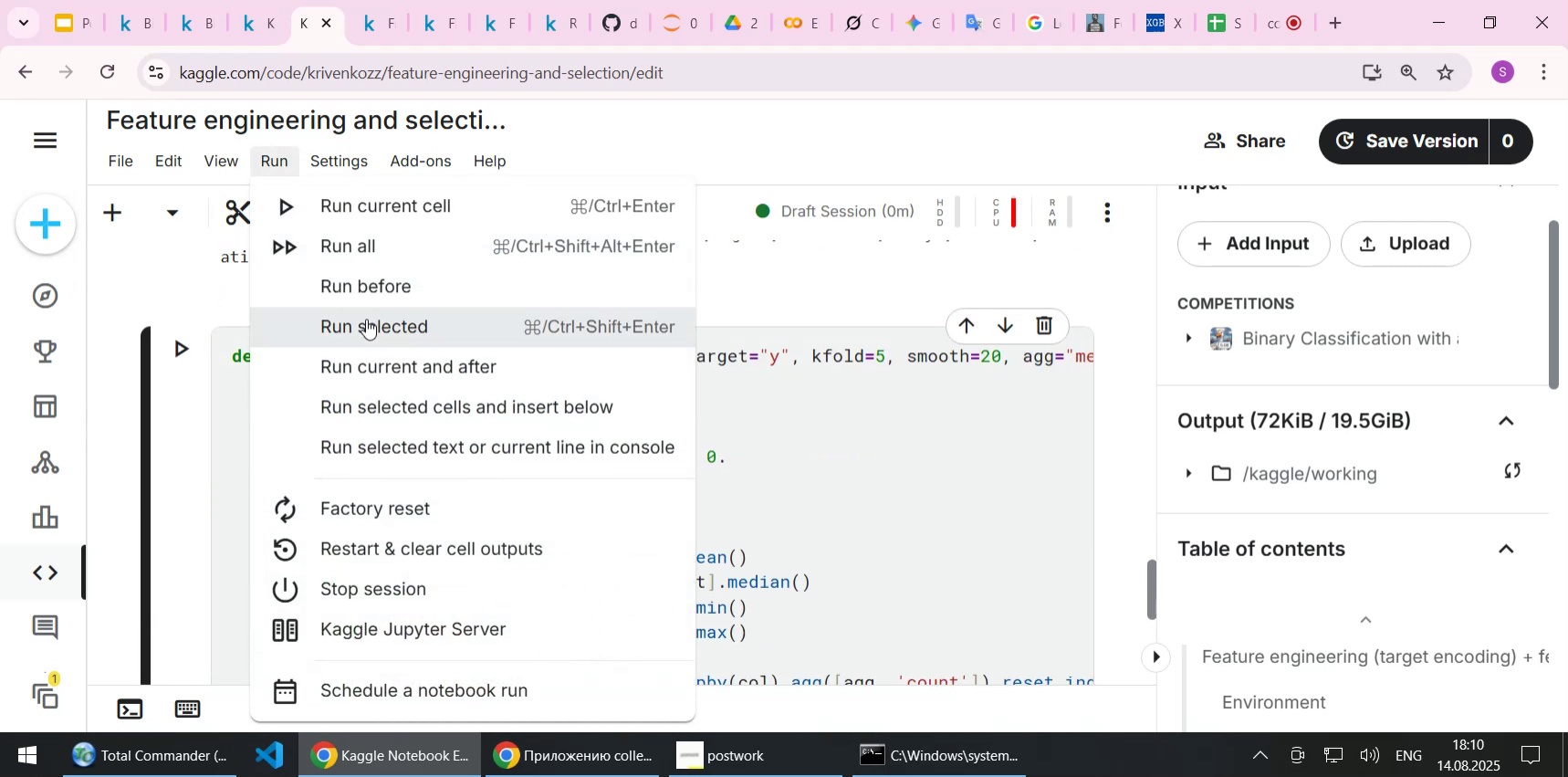 
left_click([374, 289])
 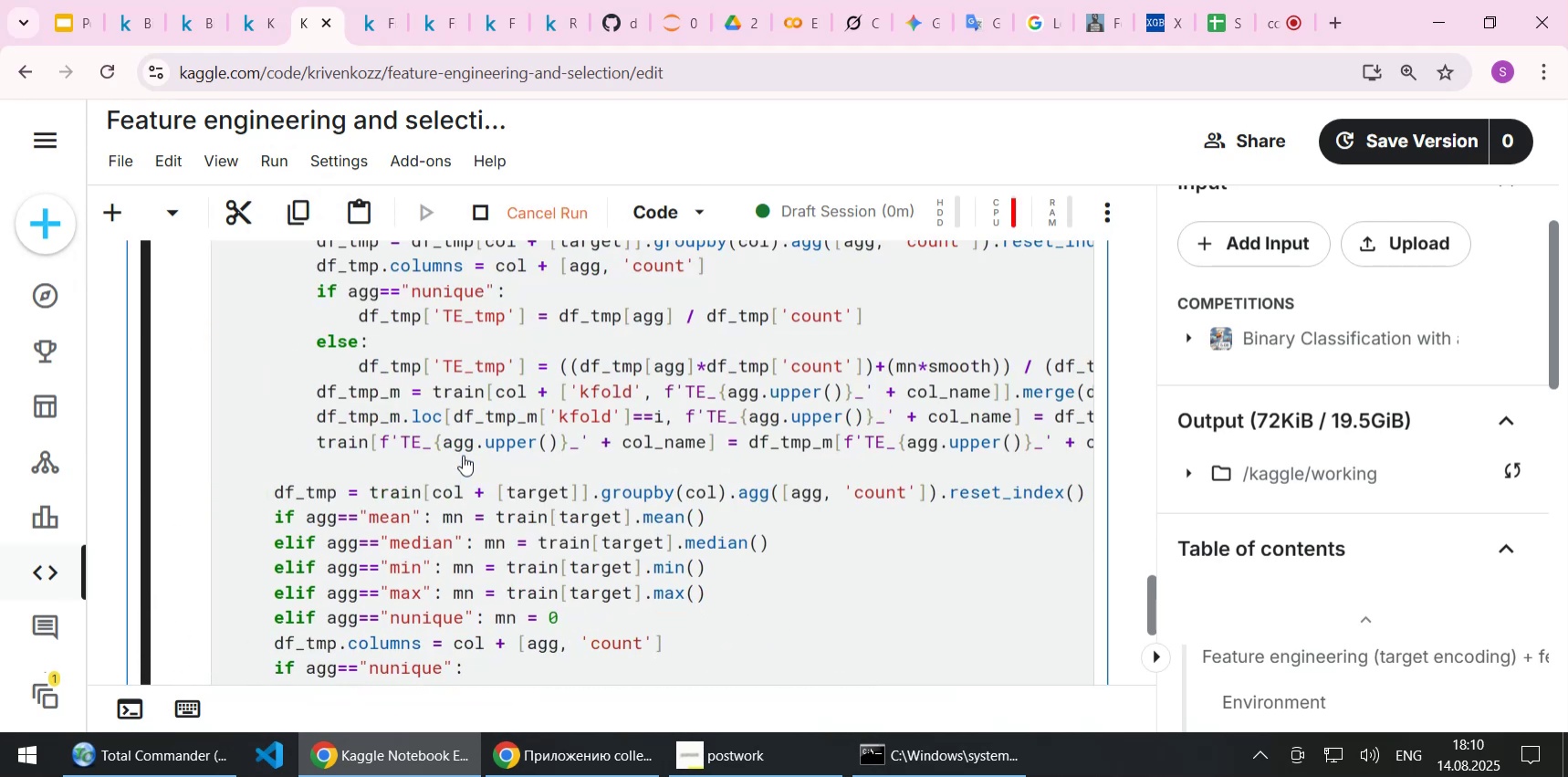 
scroll: coordinate [463, 455], scroll_direction: up, amount: 2.0
 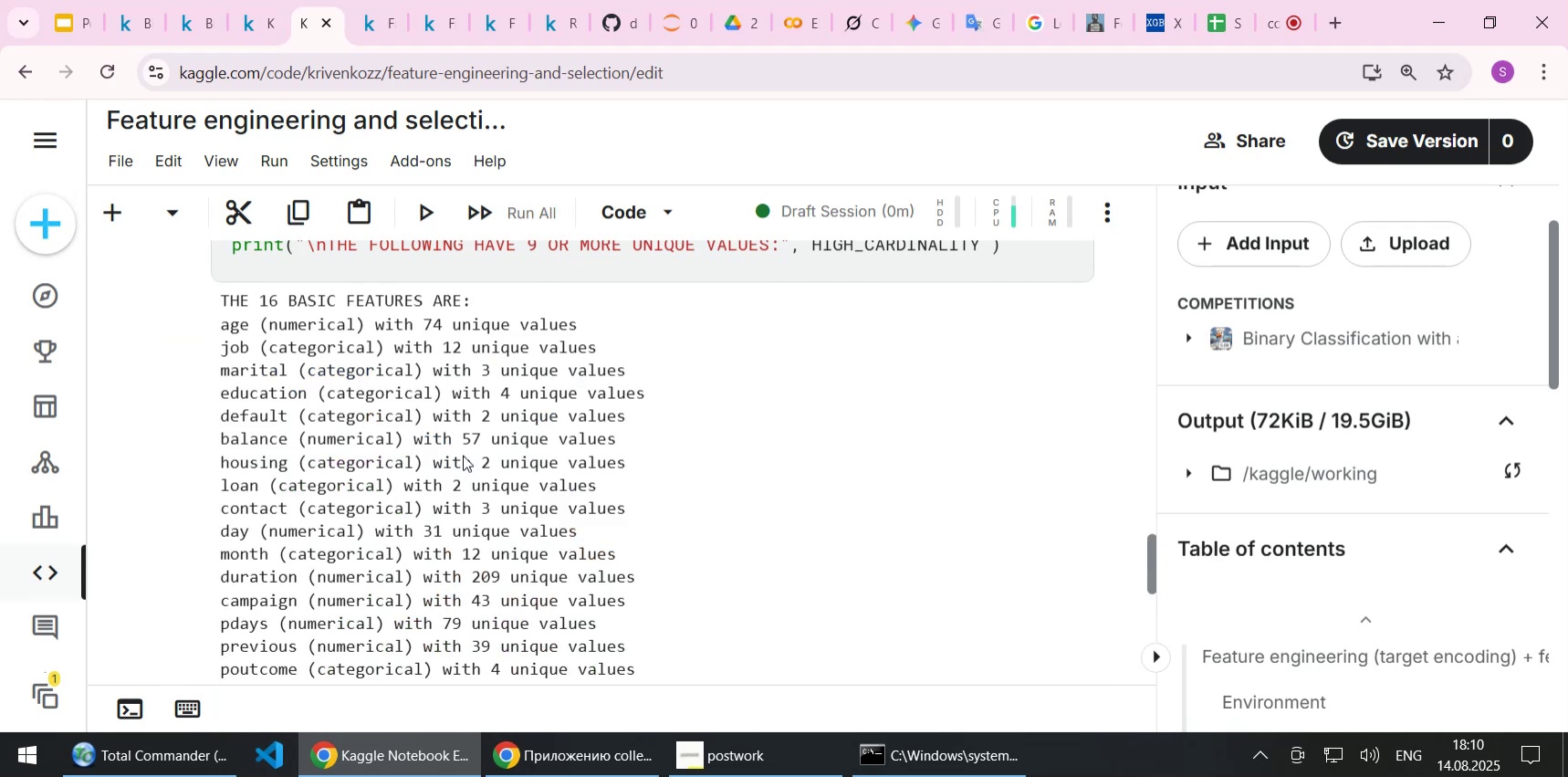 
scroll: coordinate [463, 455], scroll_direction: down, amount: 4.0
 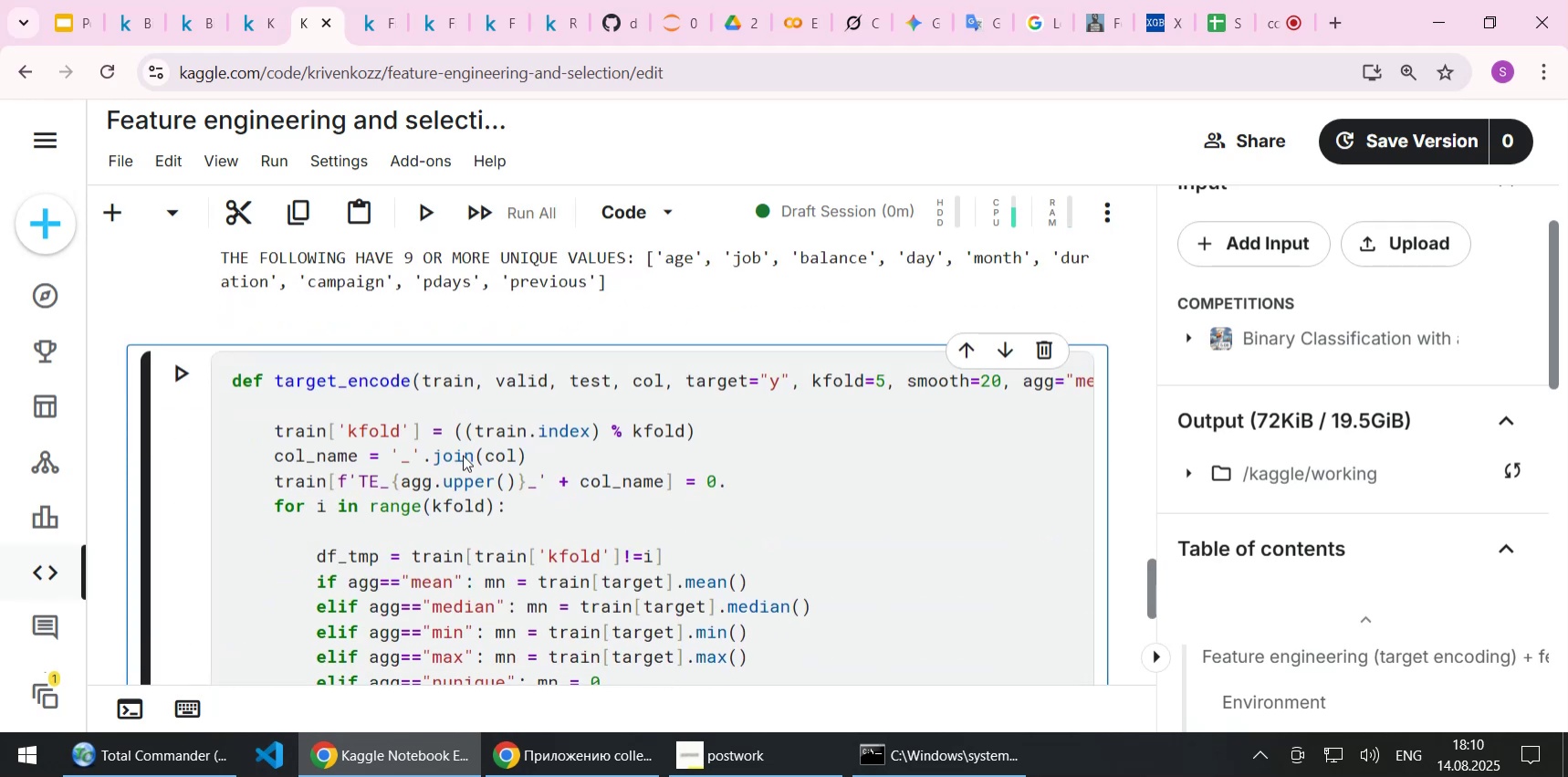 
key(Shift+ShiftLeft)
 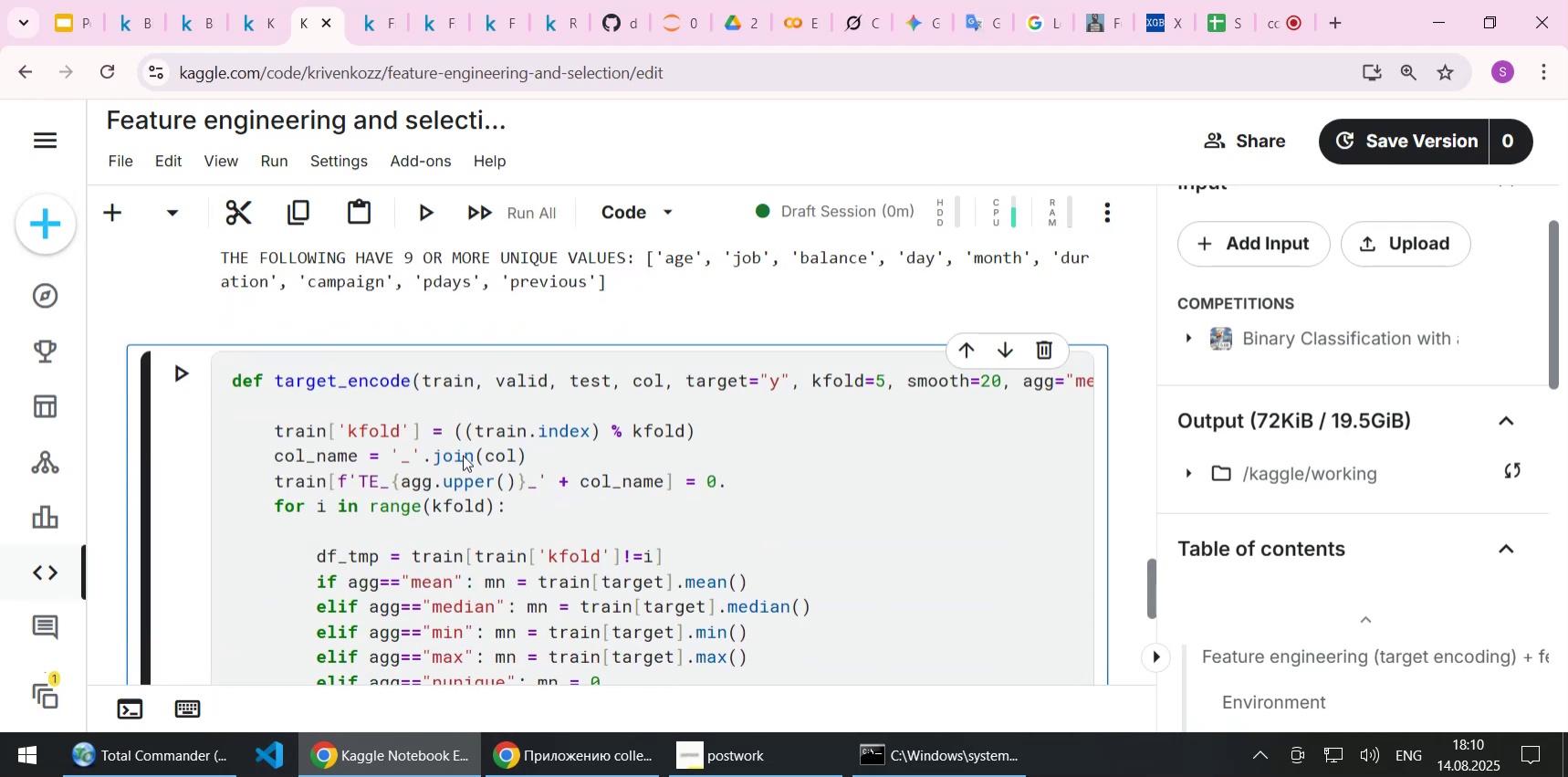 
key(Shift+Enter)
 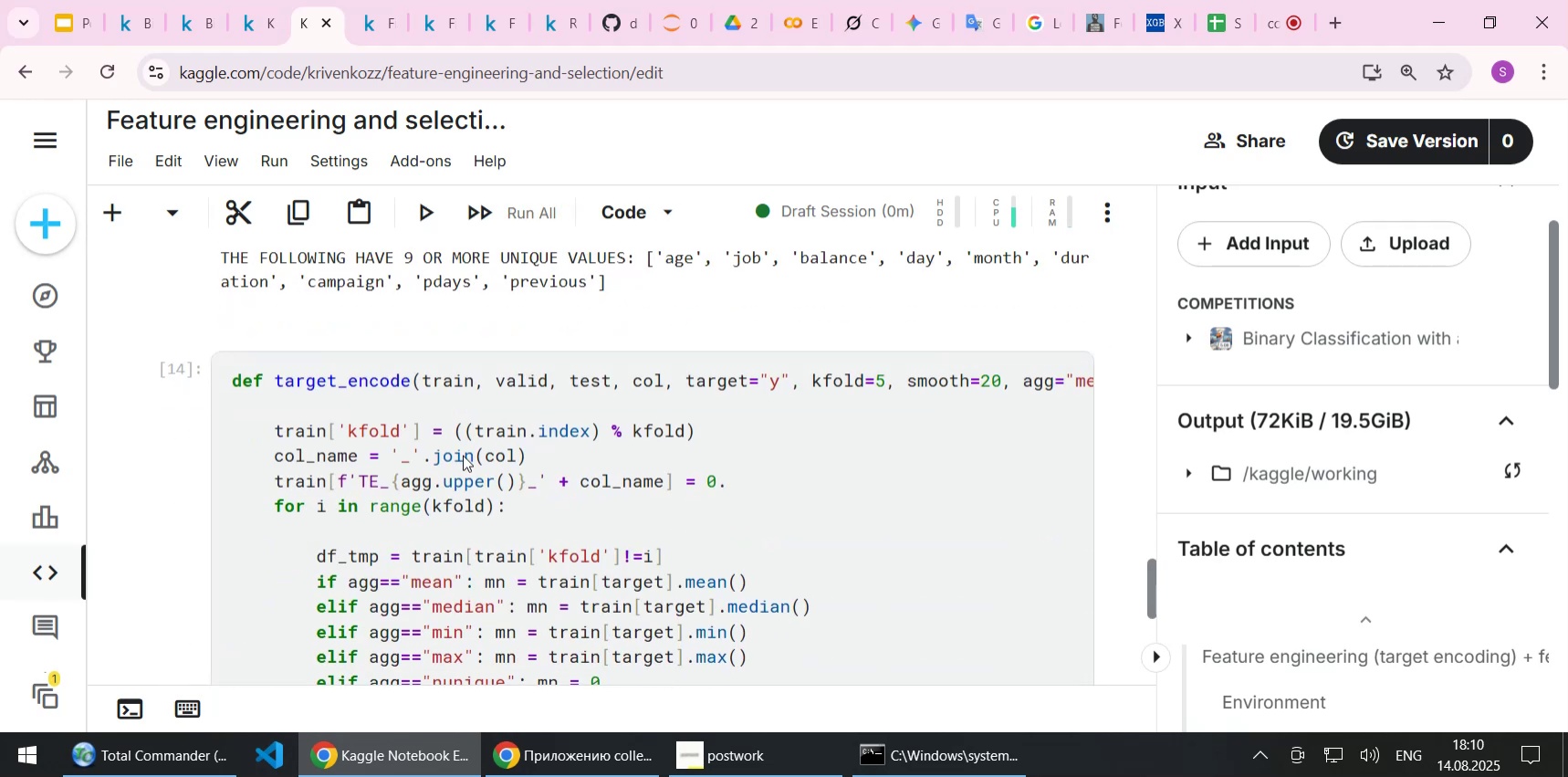 
scroll: coordinate [466, 525], scroll_direction: down, amount: 9.0
 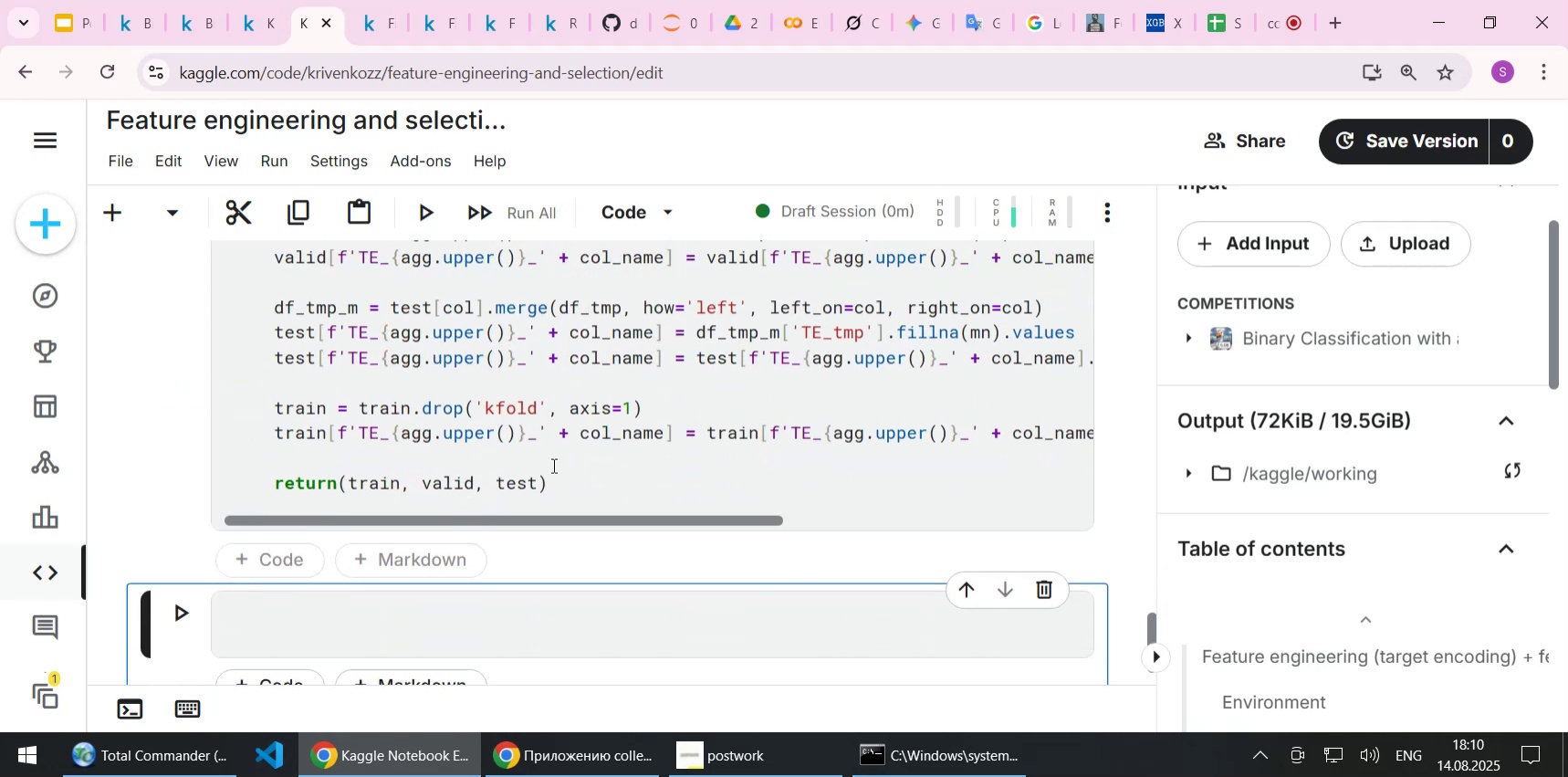 
scroll: coordinate [587, 451], scroll_direction: up, amount: 8.0
 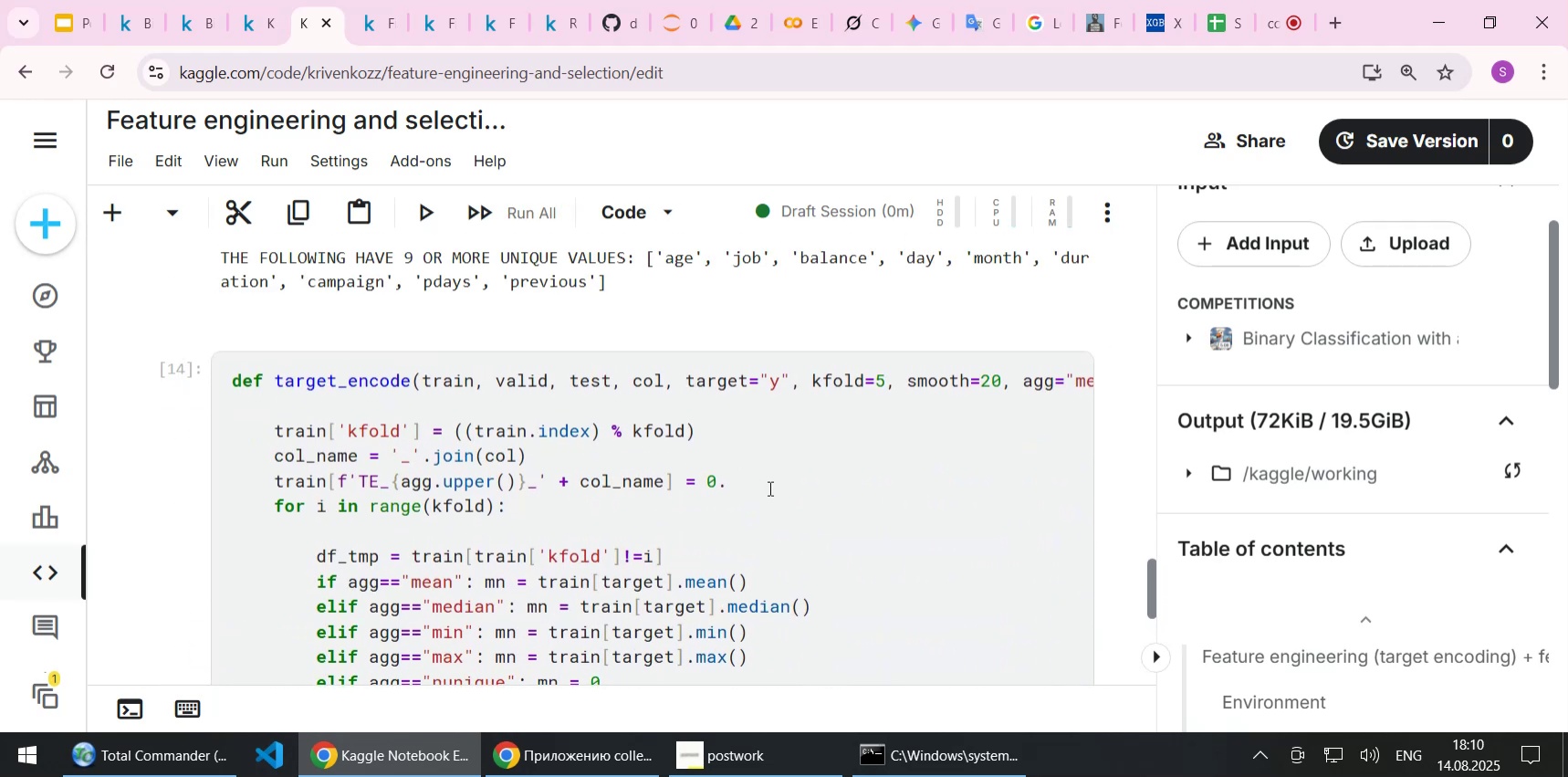 
left_click([931, 381])
 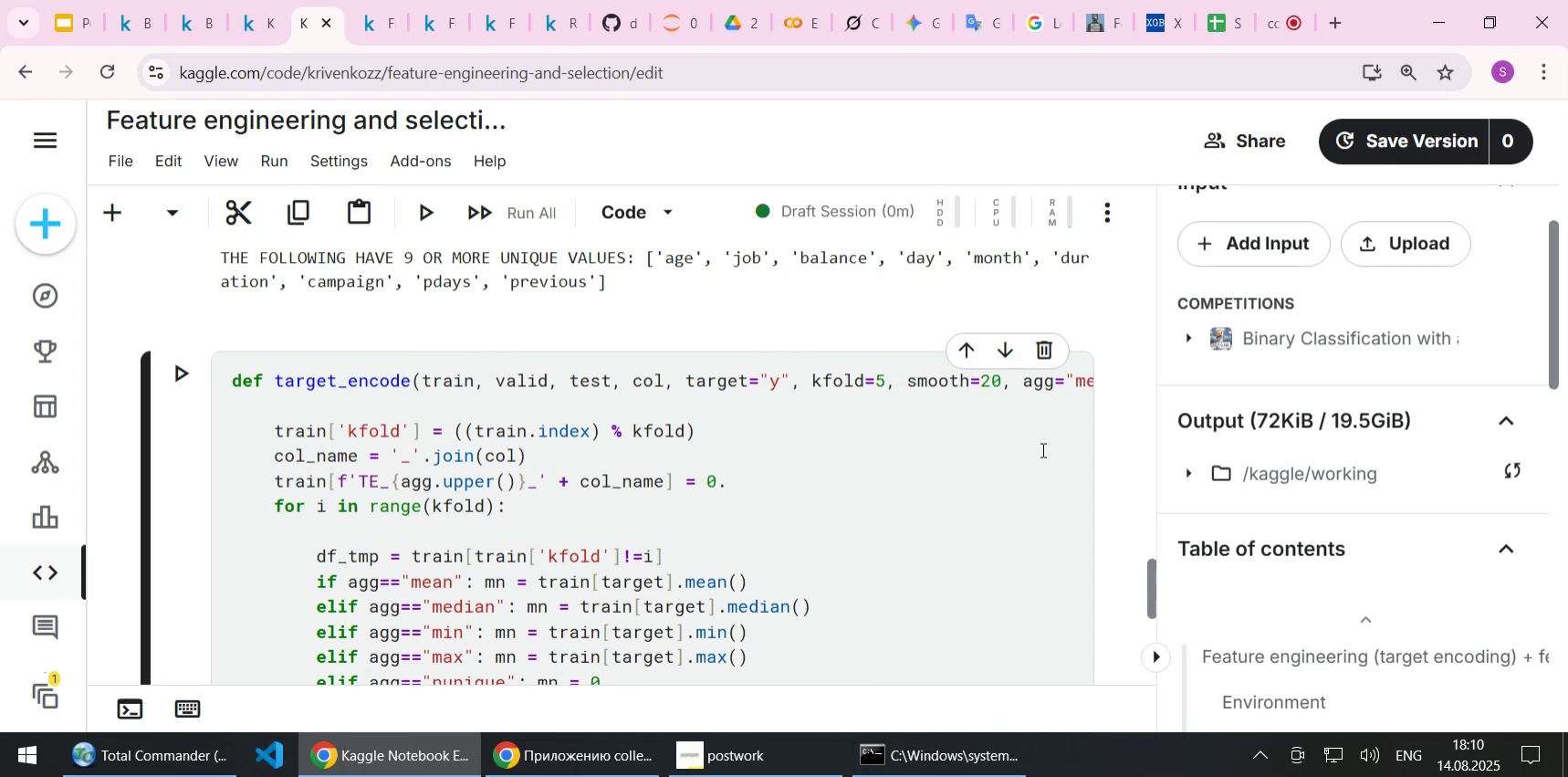 
key(End)
 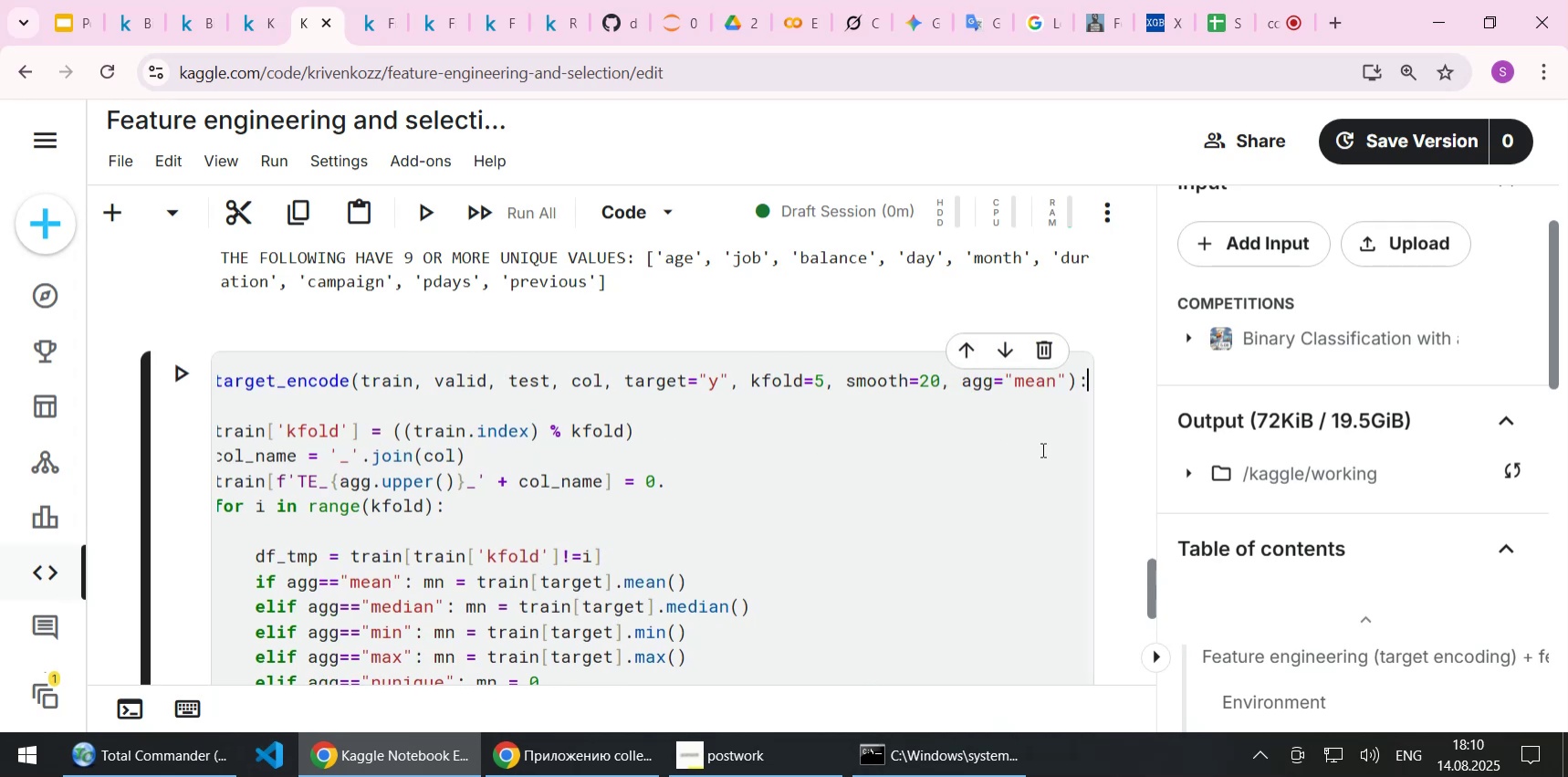 
key(Home)
 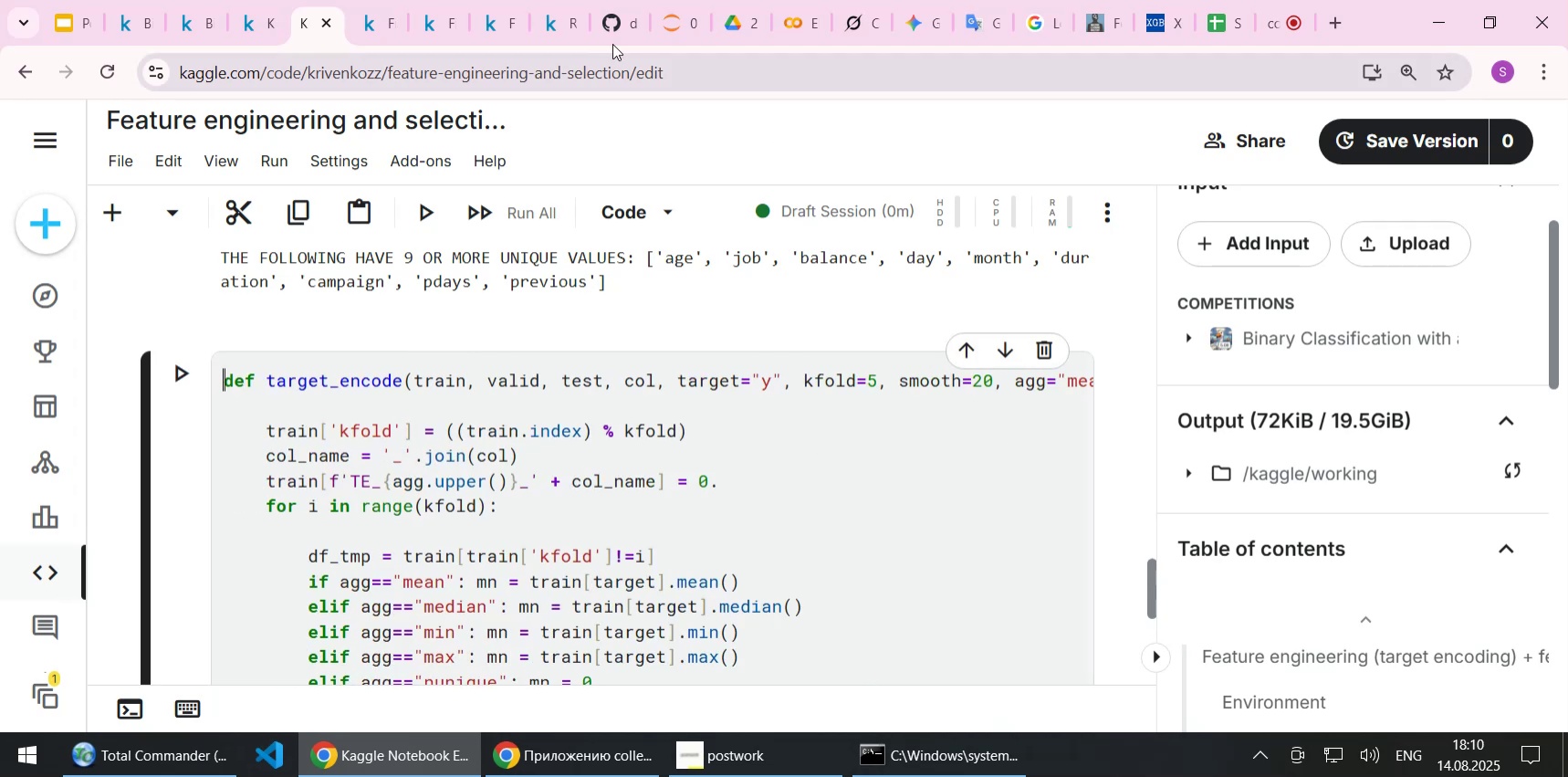 
left_click([381, 23])
 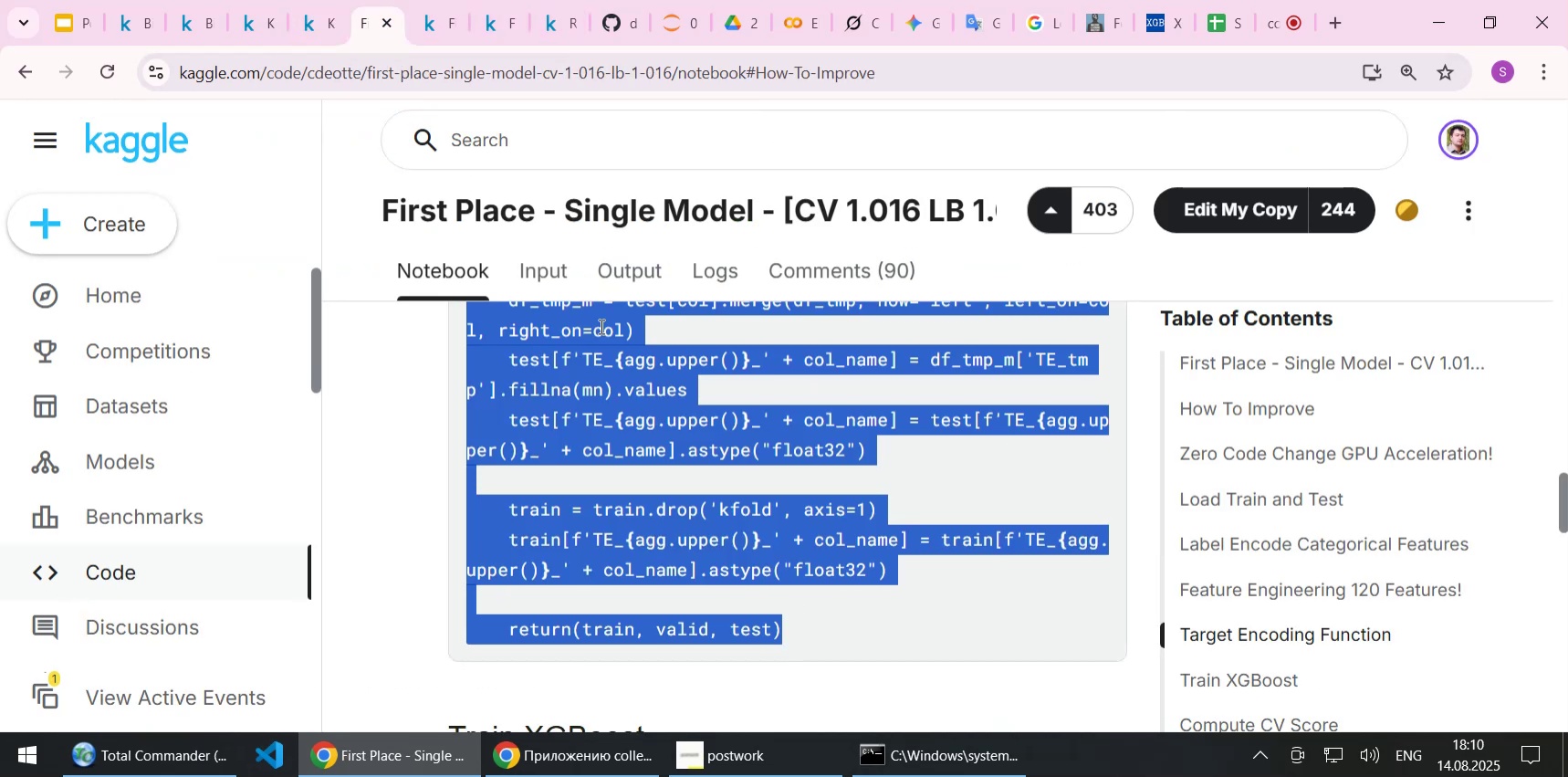 
left_click([645, 419])
 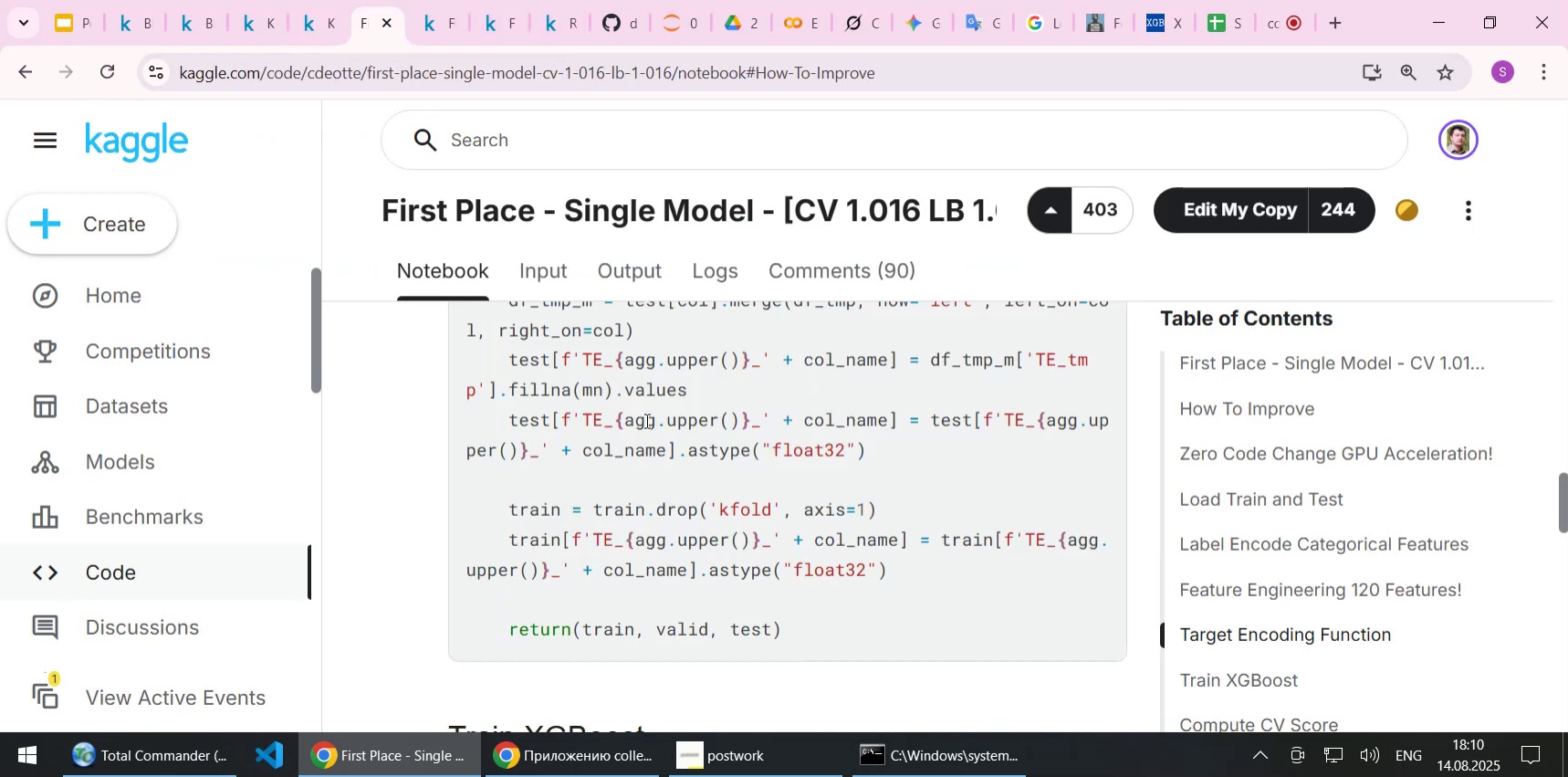 
scroll: coordinate [646, 417], scroll_direction: down, amount: 9.0
 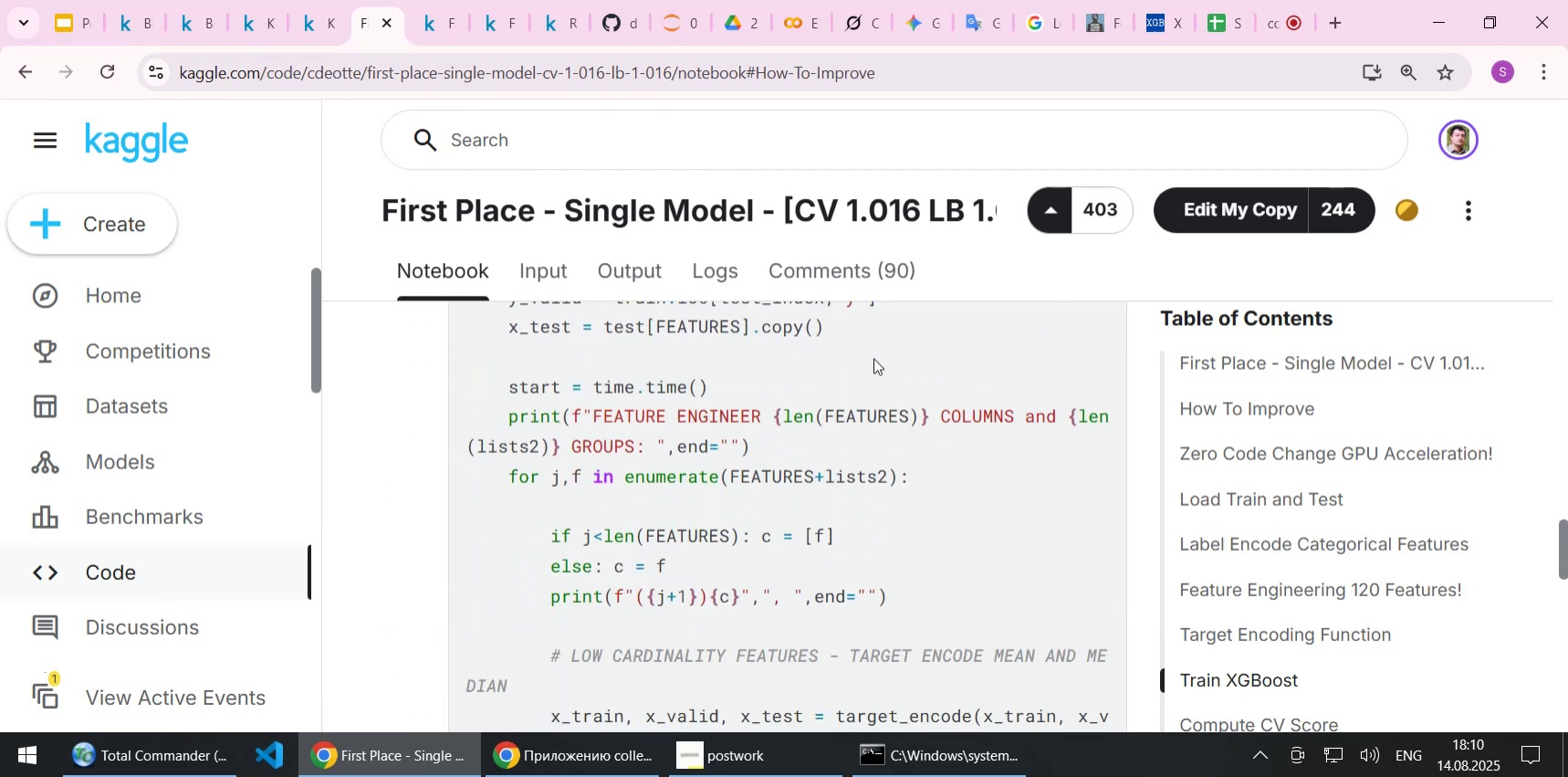 
wait(6.56)
 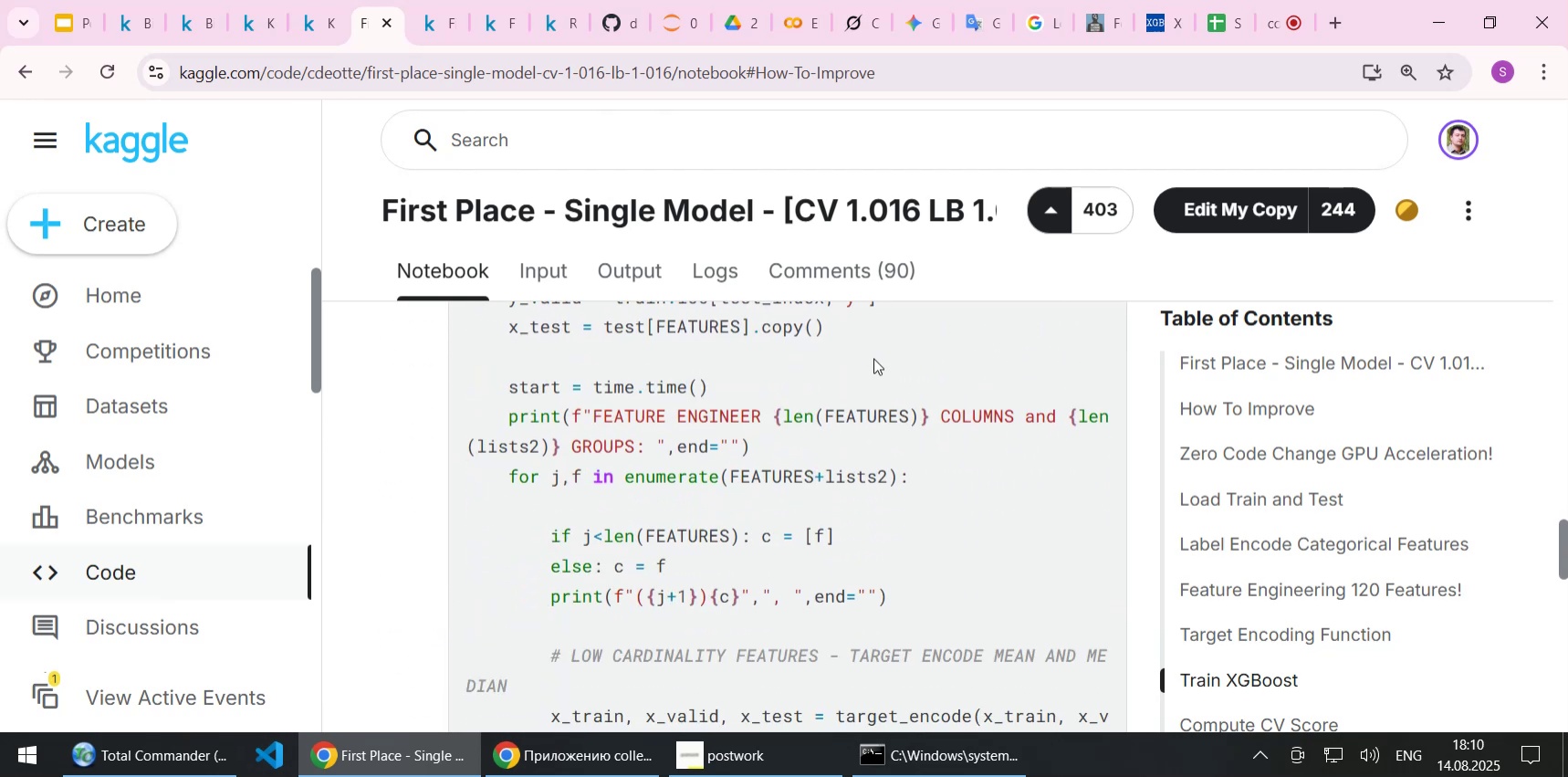 
scroll: coordinate [873, 372], scroll_direction: down, amount: 5.0
 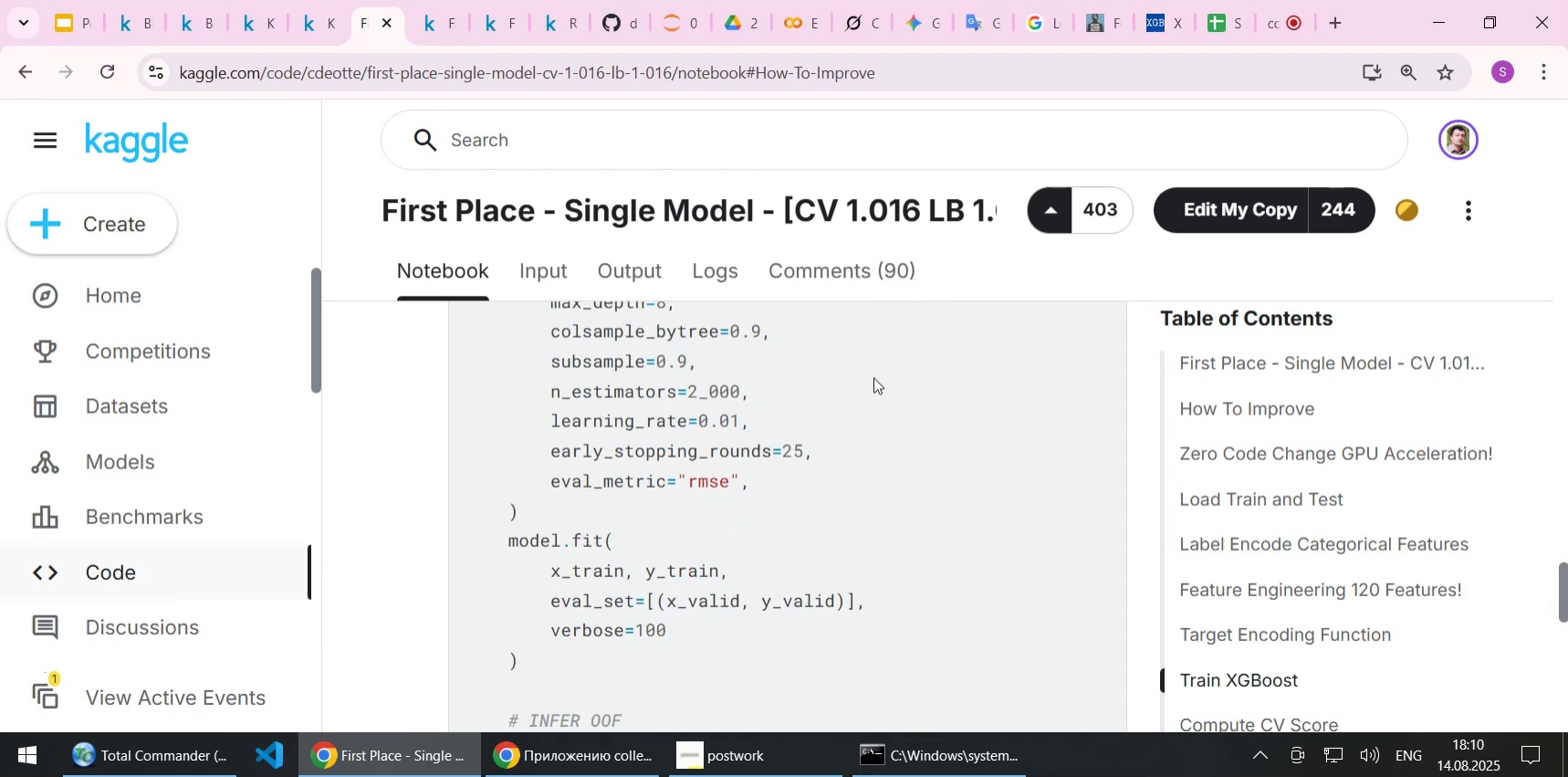 
scroll: coordinate [873, 377], scroll_direction: down, amount: 5.0
 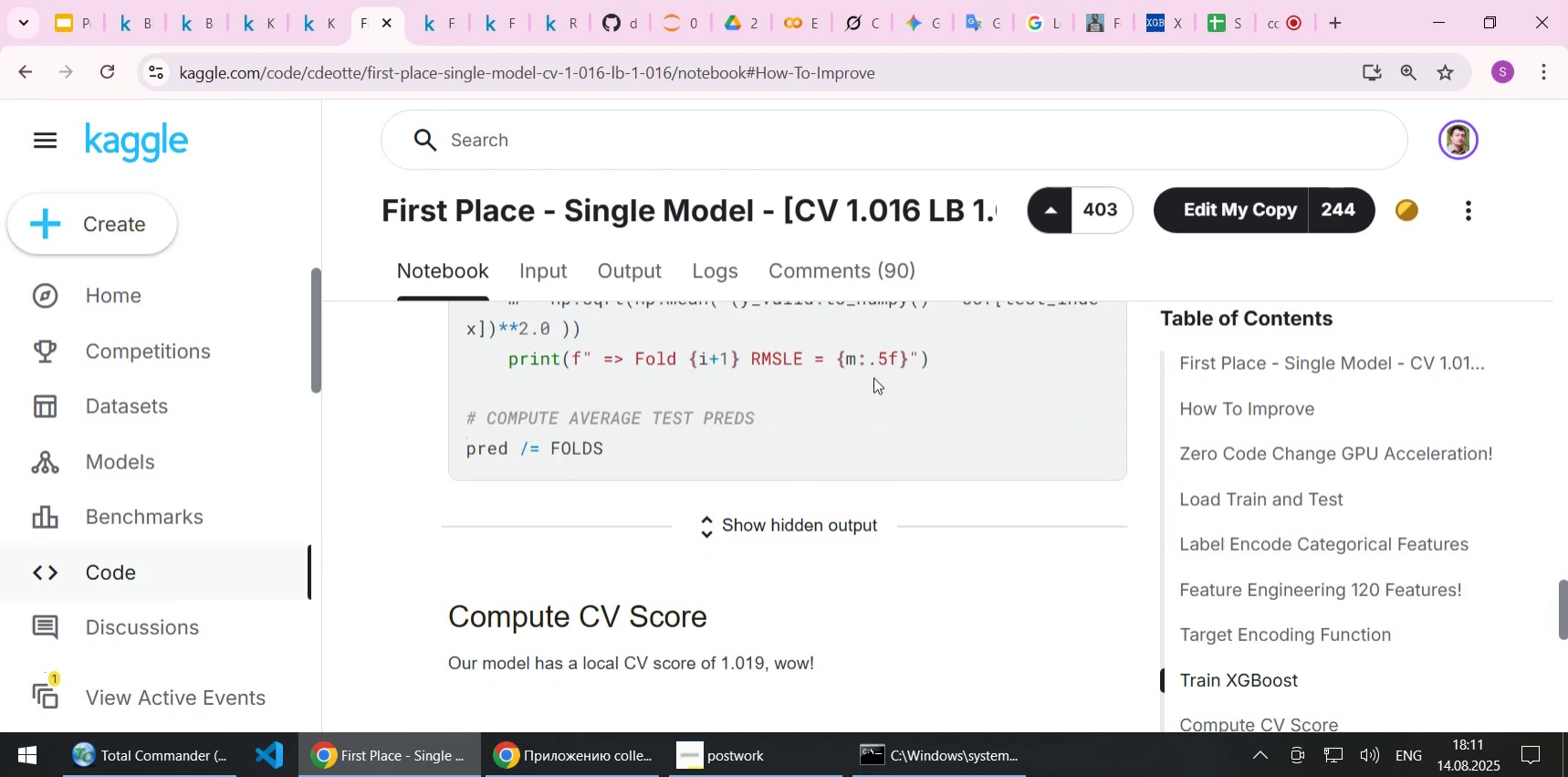 
scroll: coordinate [873, 377], scroll_direction: none, amount: 0.0
 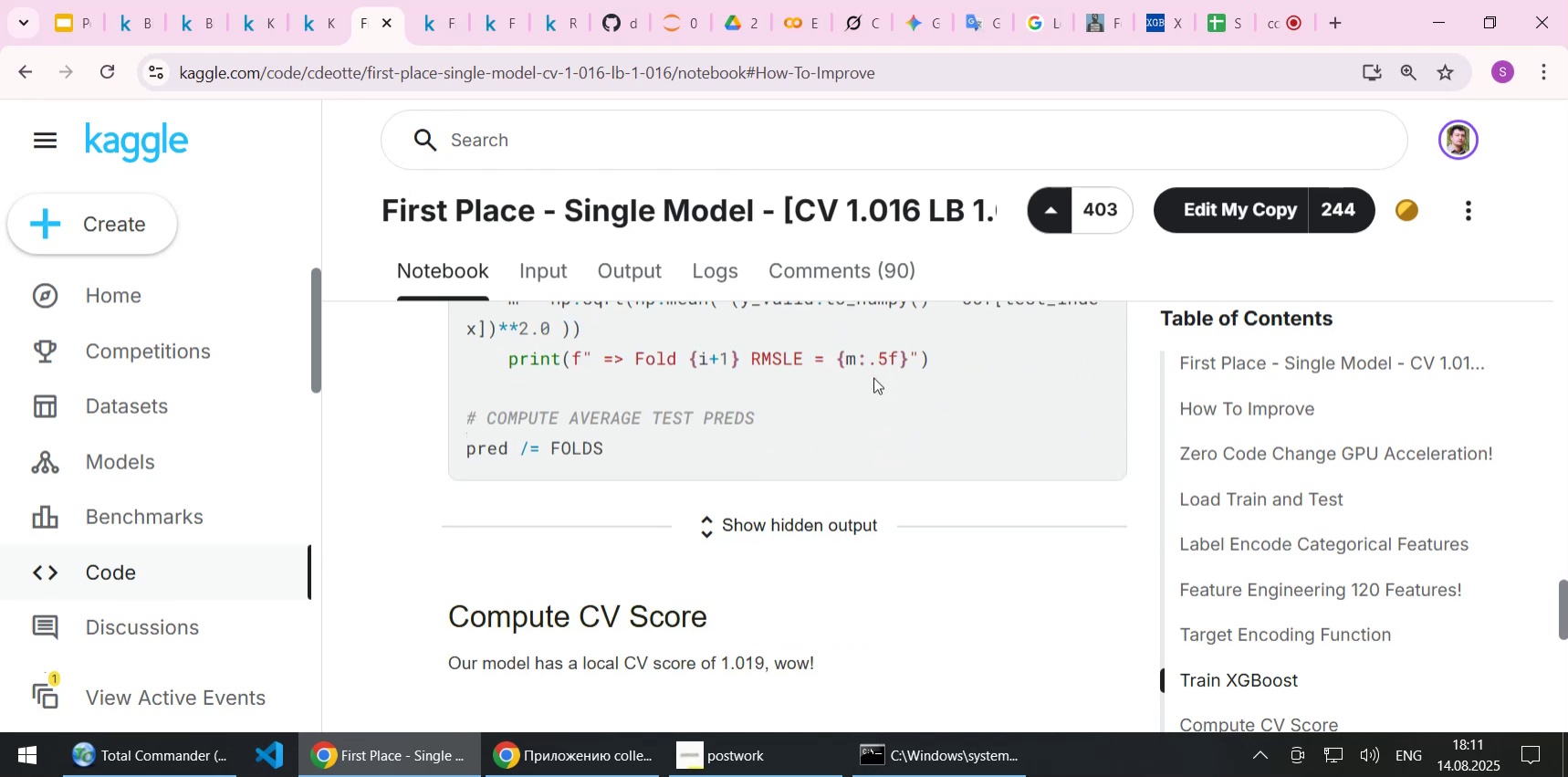 
scroll: coordinate [873, 377], scroll_direction: down, amount: 11.0
 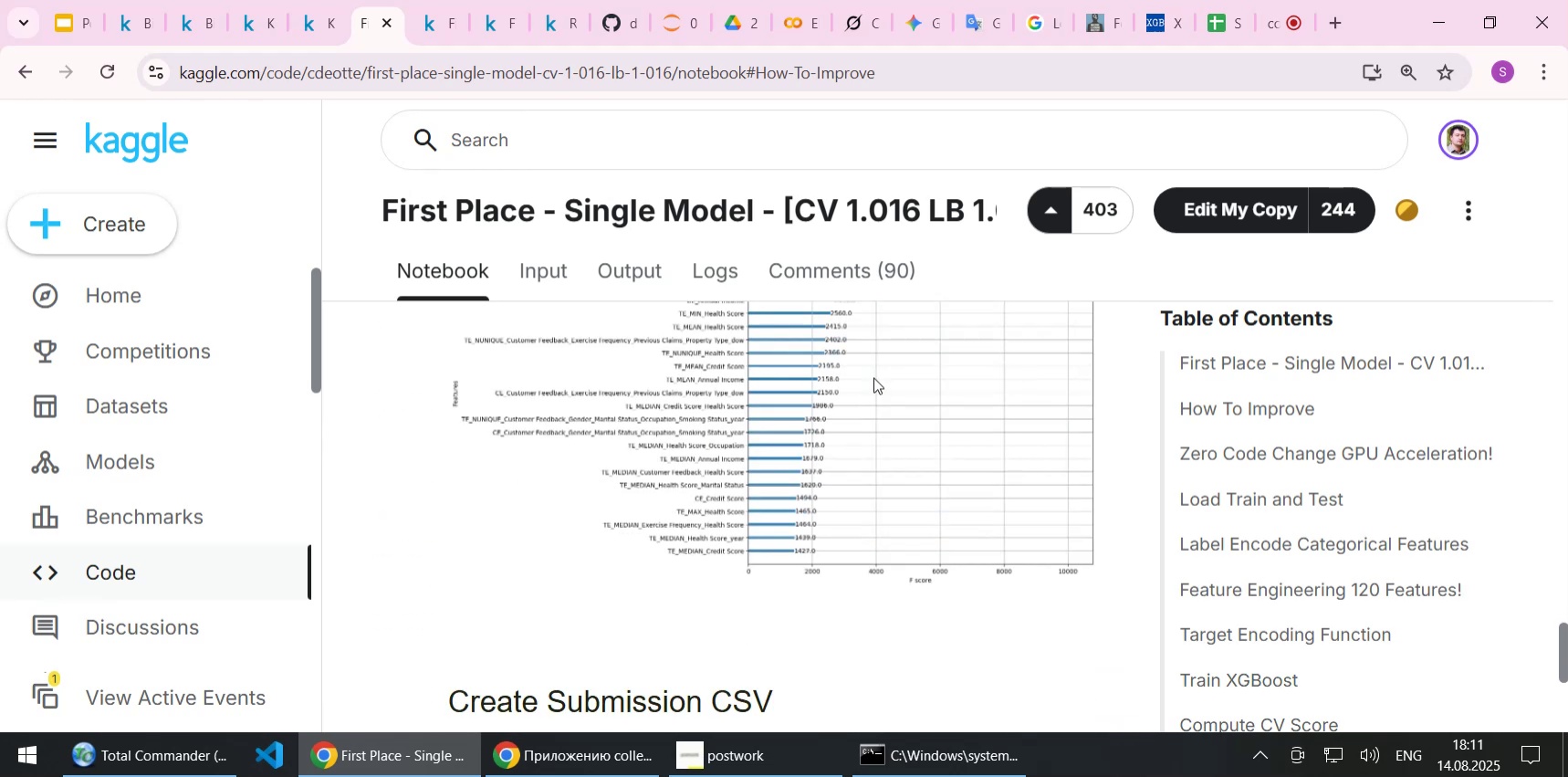 
scroll: coordinate [873, 377], scroll_direction: up, amount: 2.0
 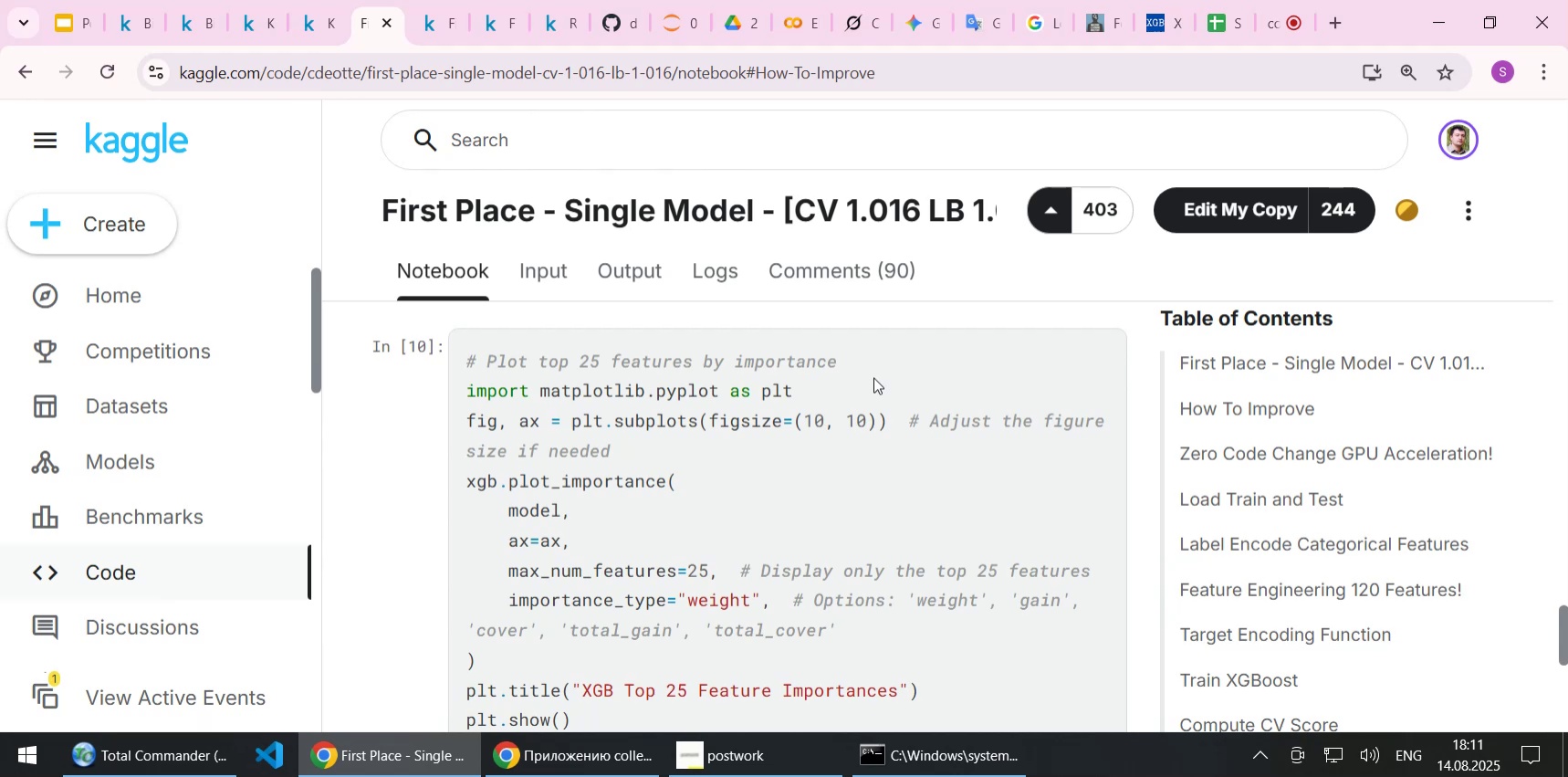 
wait(10.26)
 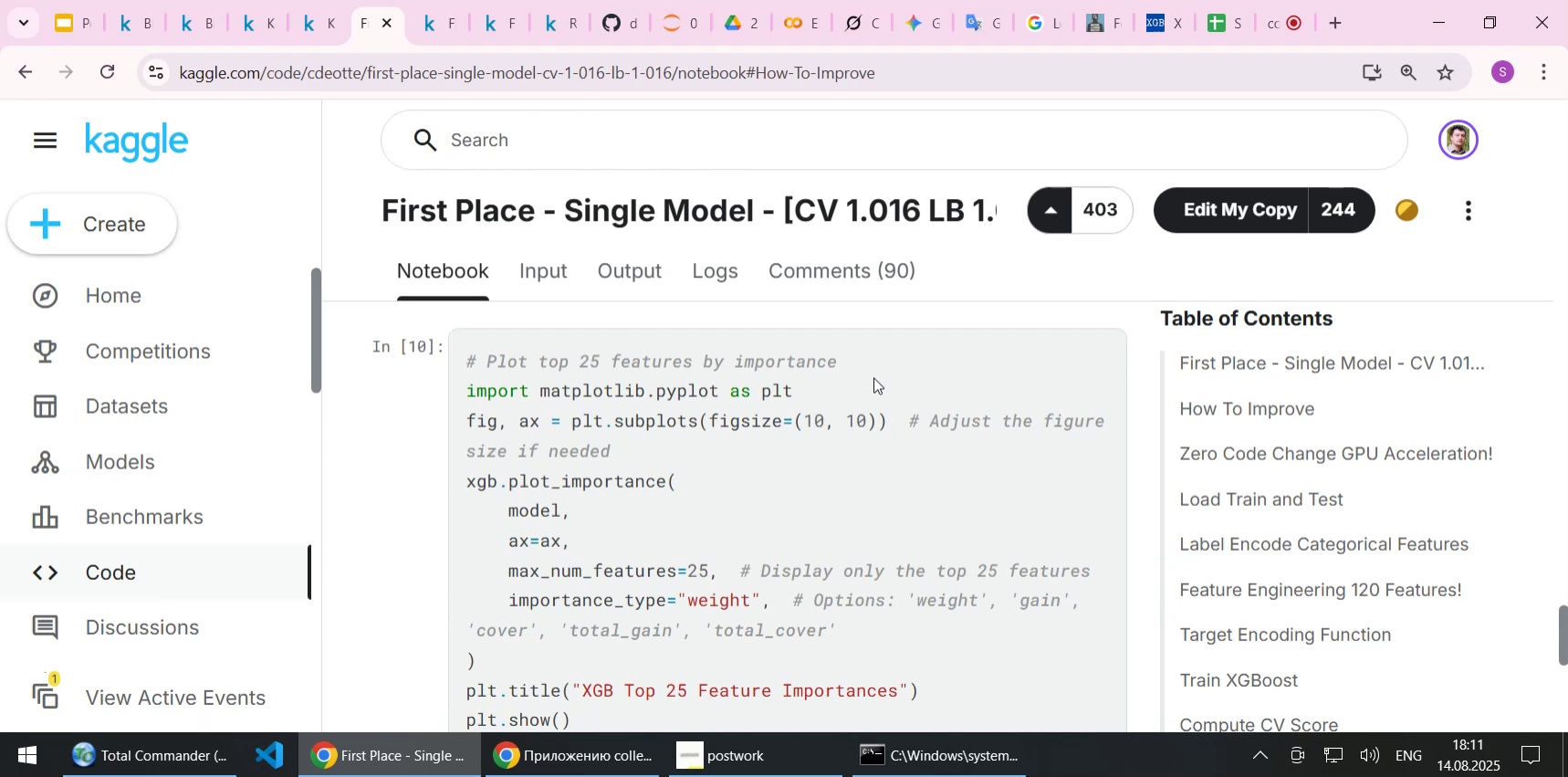 
scroll: coordinate [846, 436], scroll_direction: down, amount: 5.0
 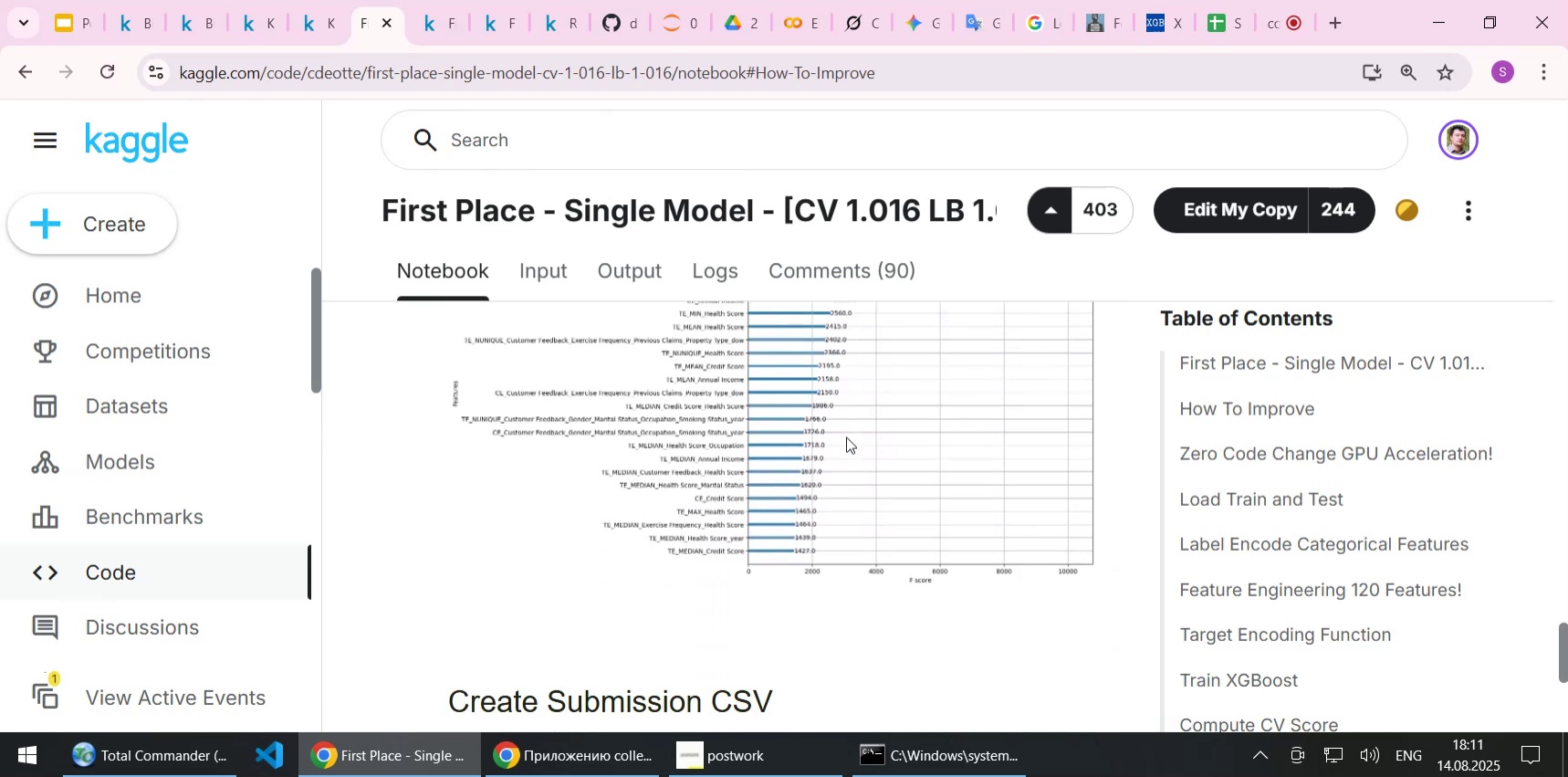 
scroll: coordinate [846, 436], scroll_direction: up, amount: 4.0
 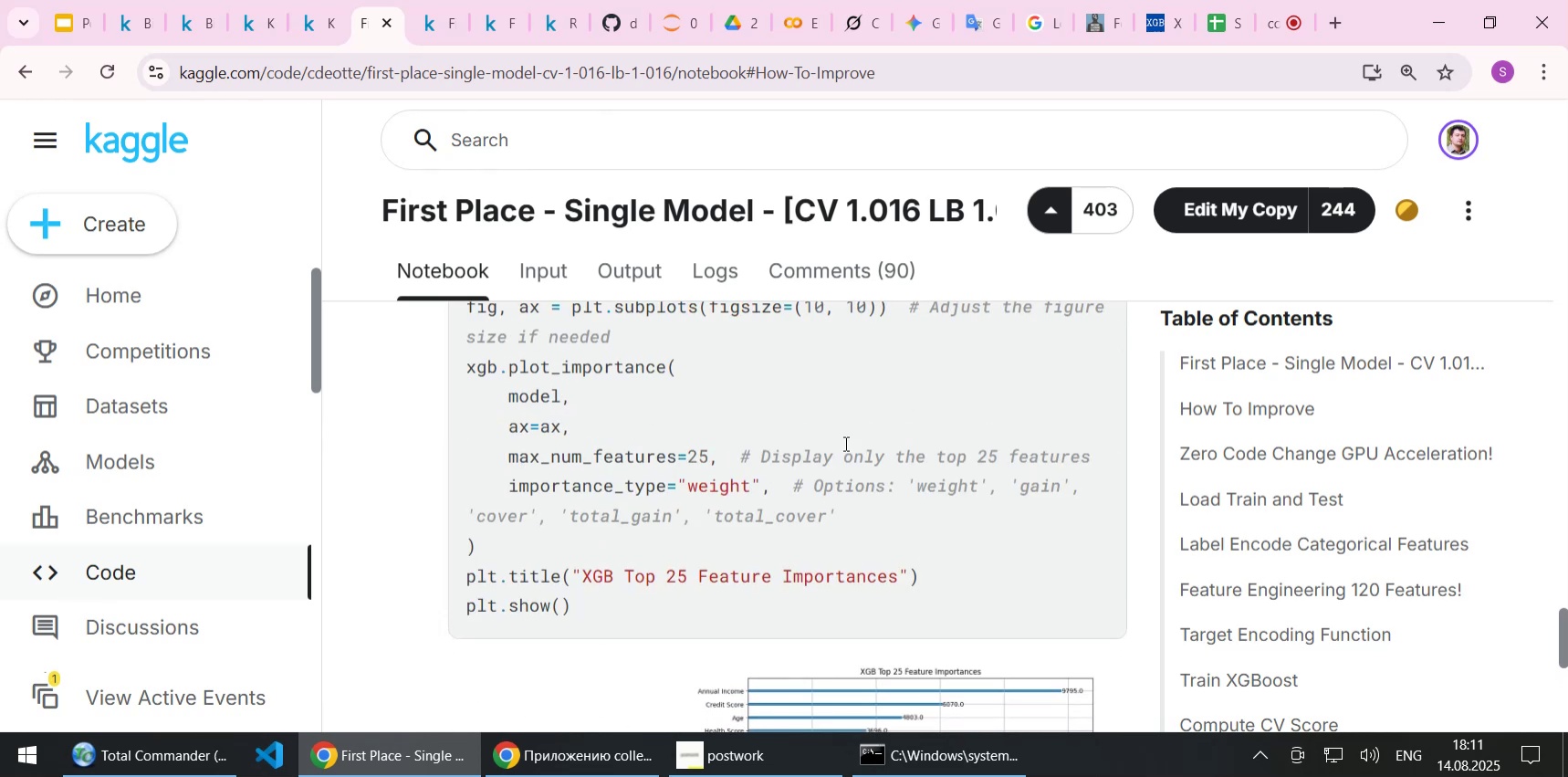 
wait(5.06)
 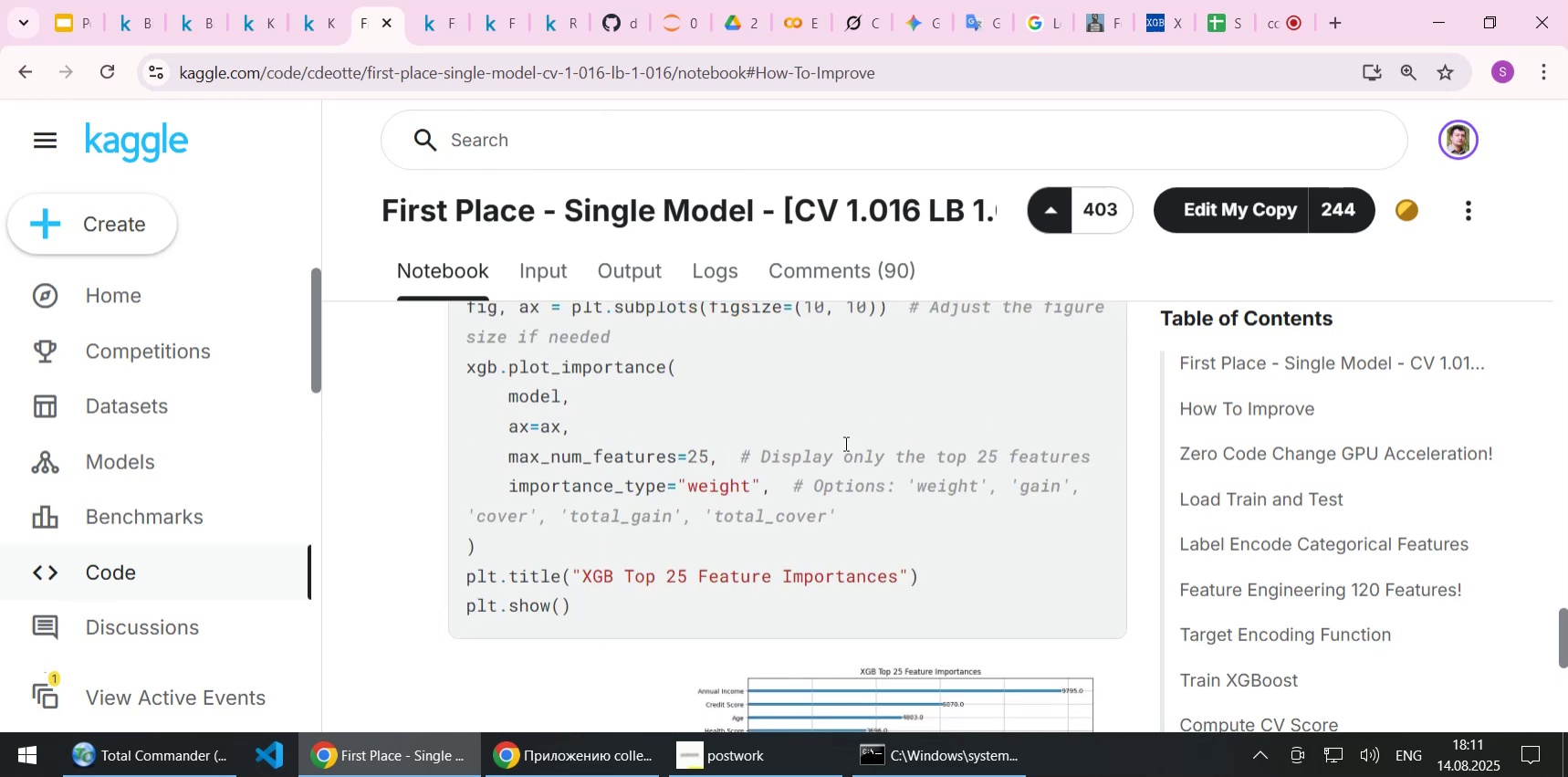 
scroll: coordinate [844, 443], scroll_direction: up, amount: 2.0
 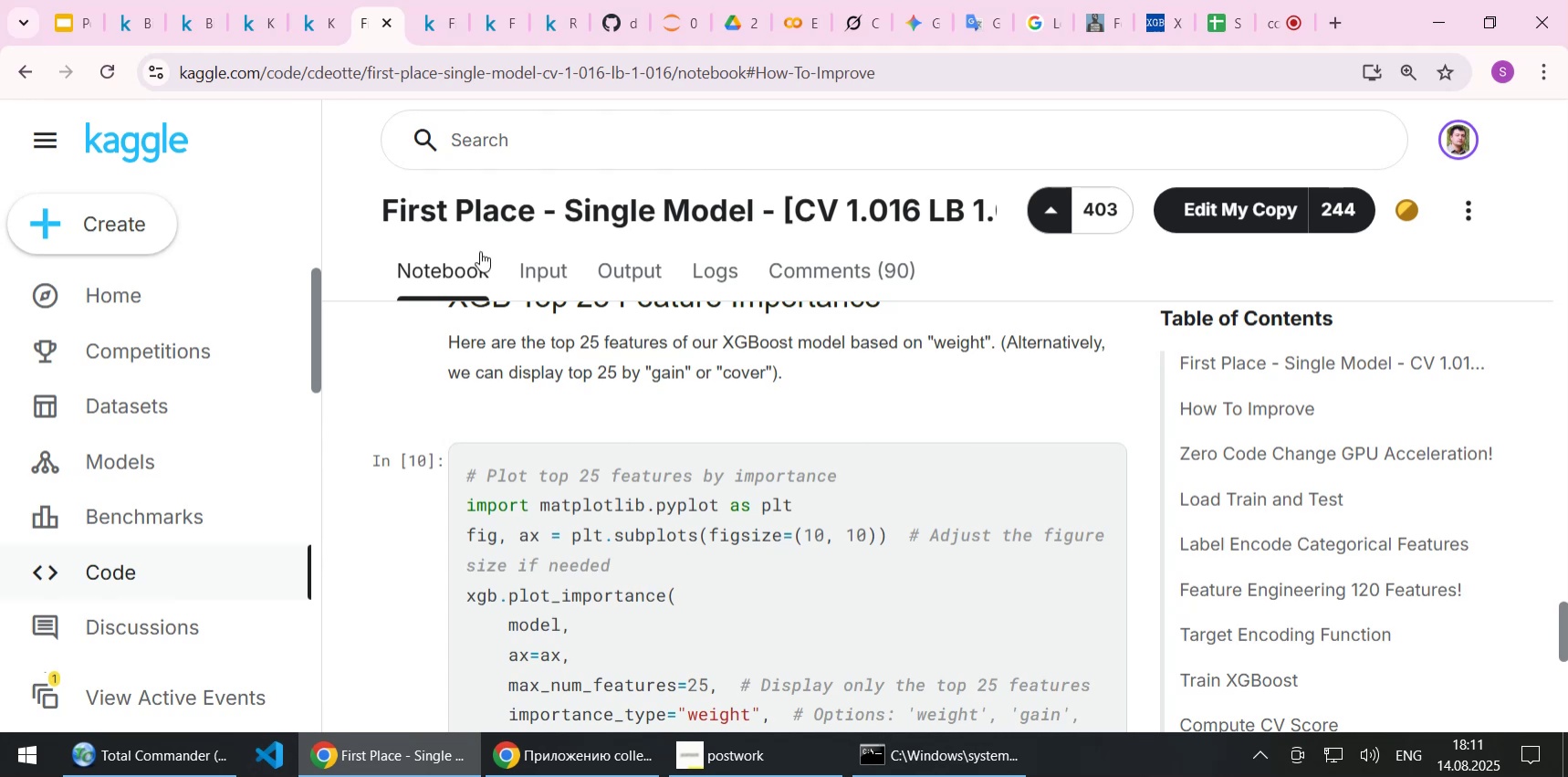 
mouse_move([632, 754])
 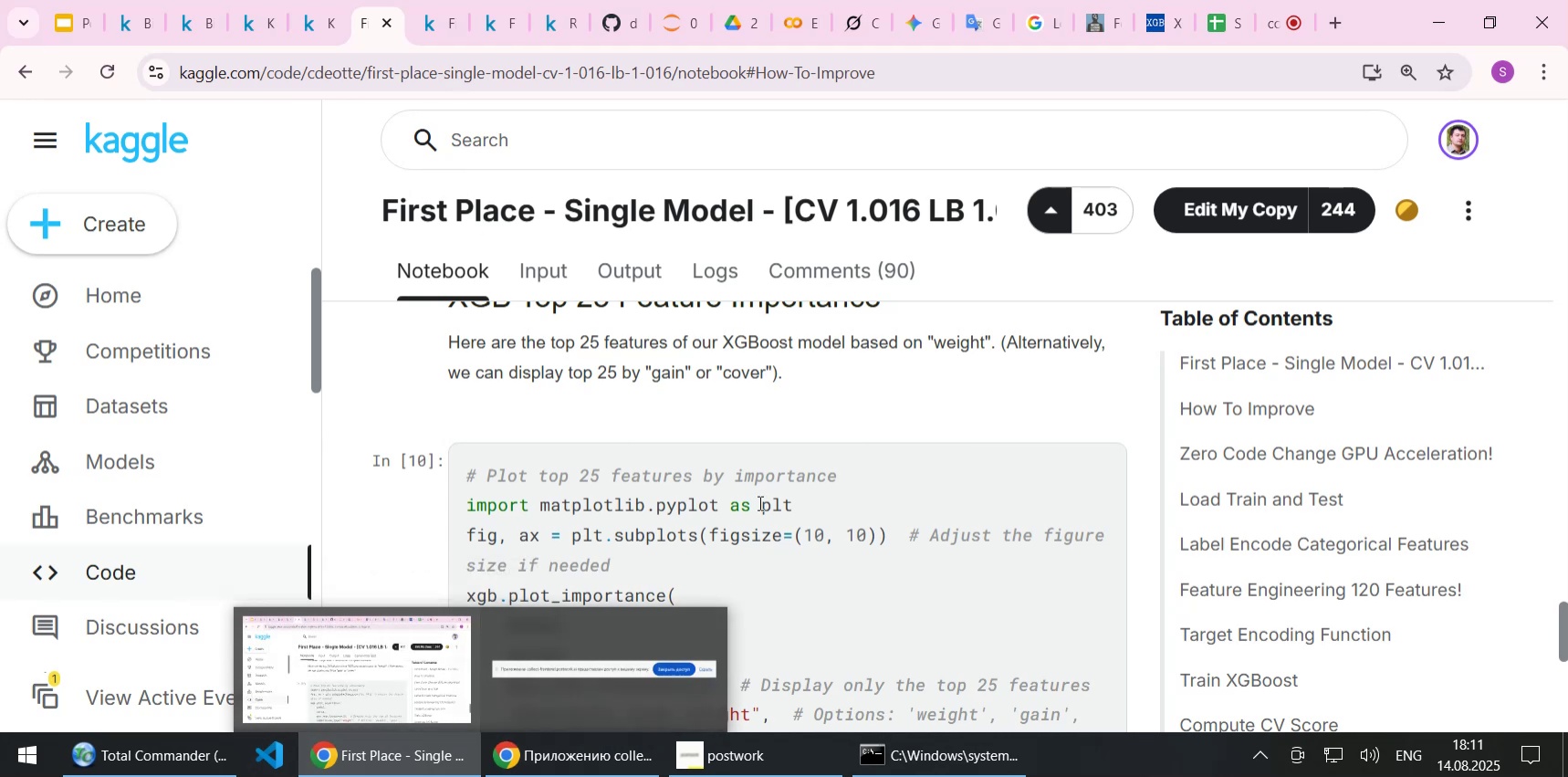 
left_click([758, 502])
 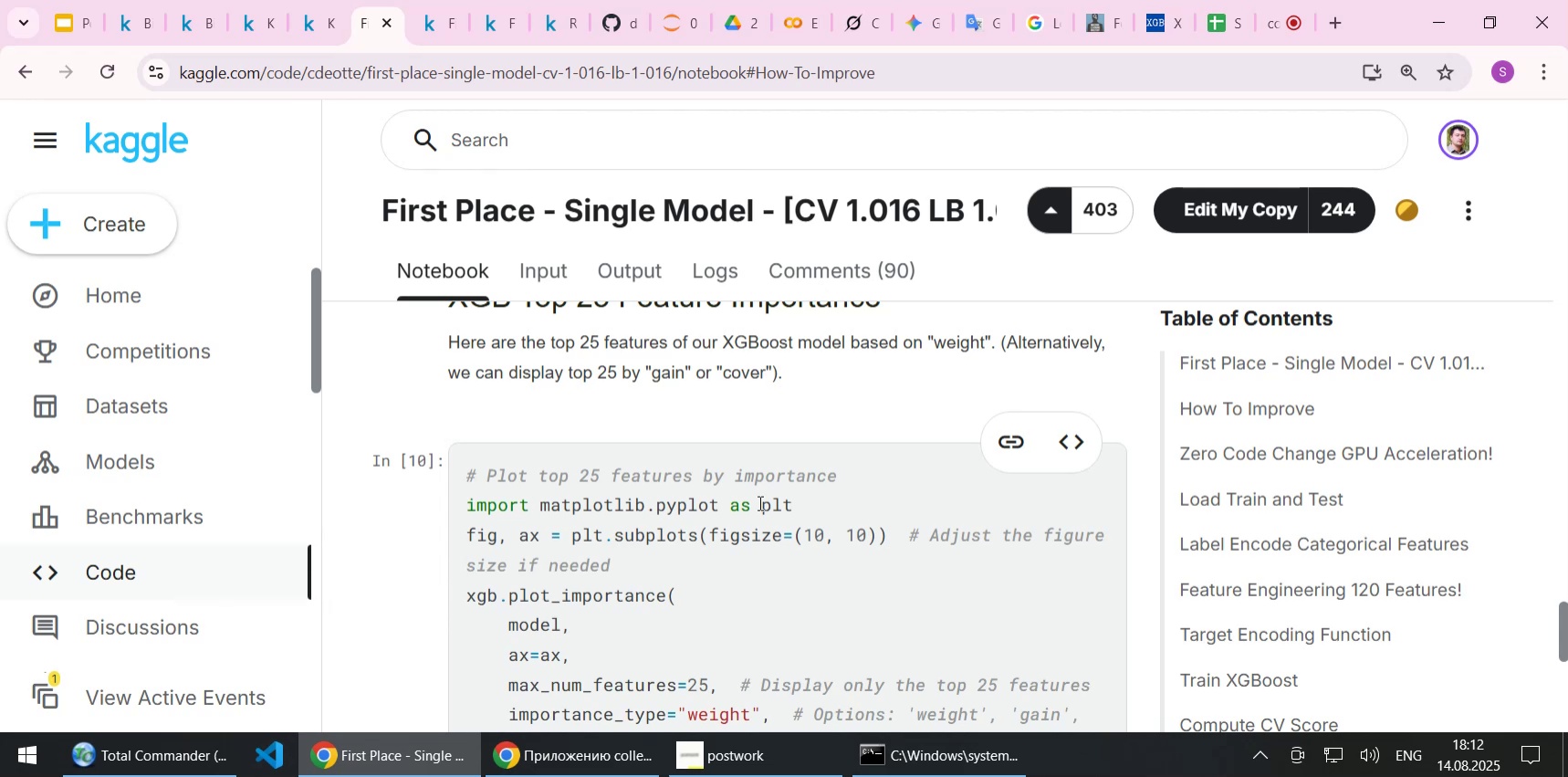 
wait(24.87)
 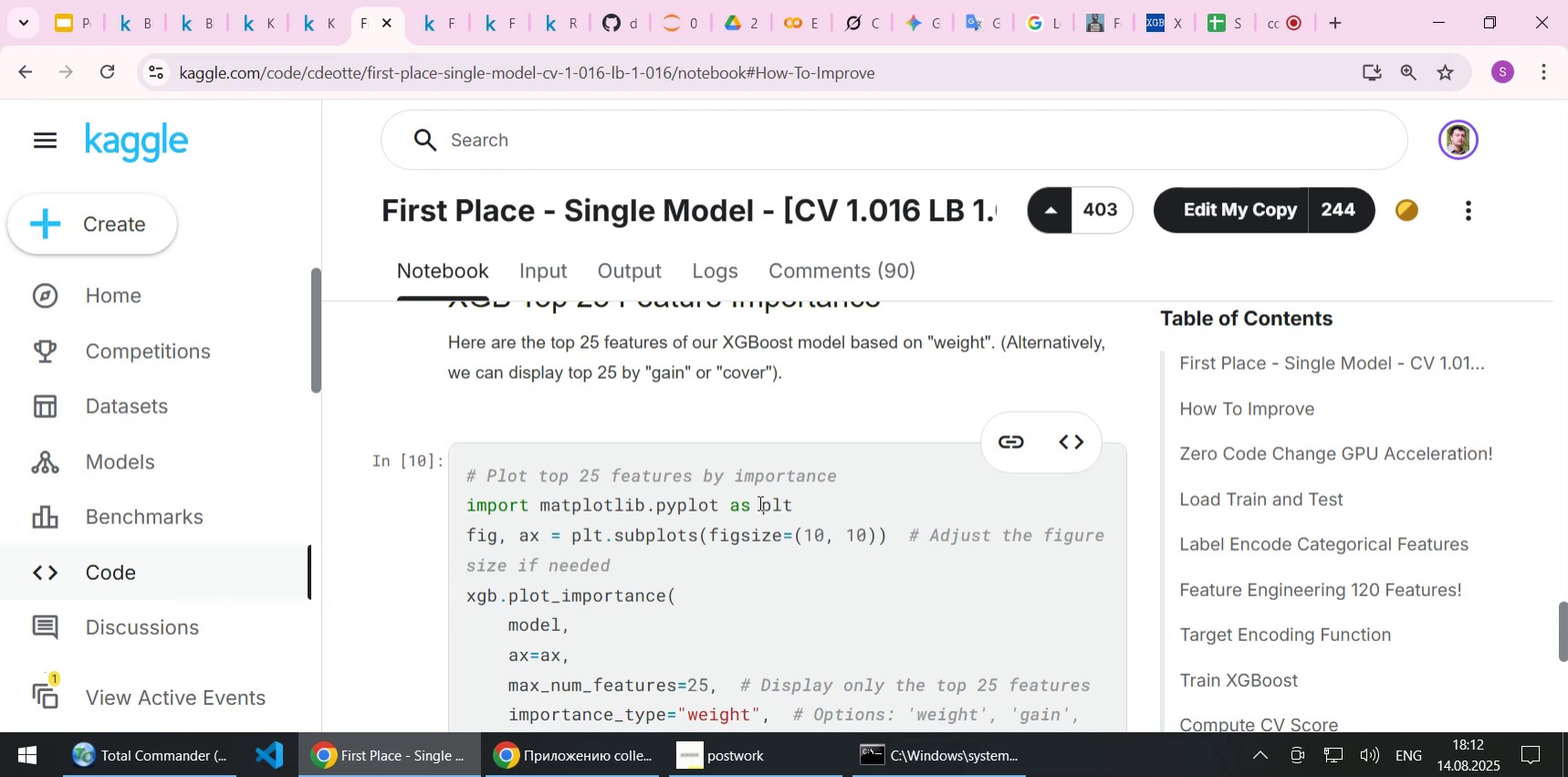 
left_click([643, 560])
 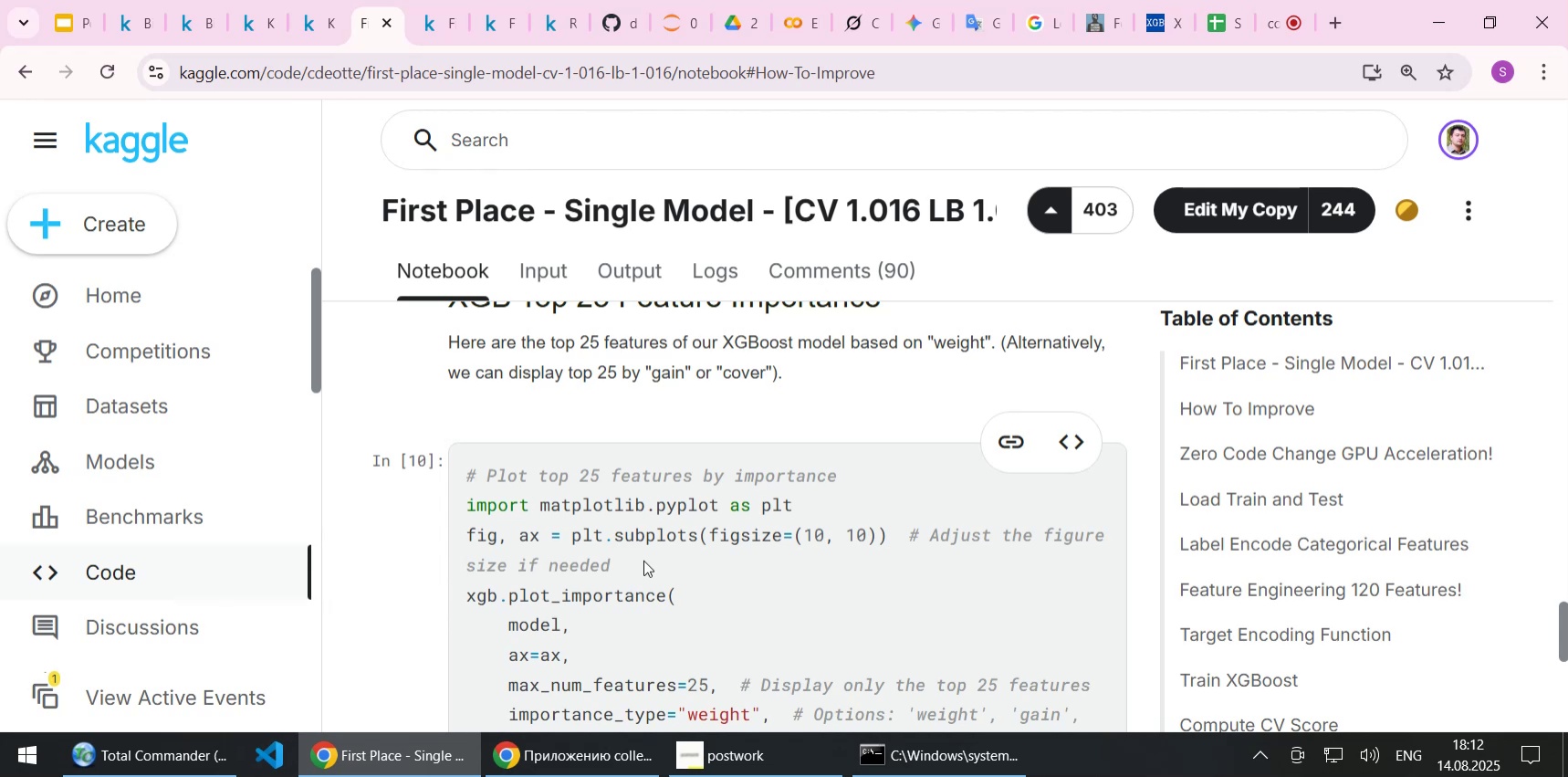 
wait(14.18)
 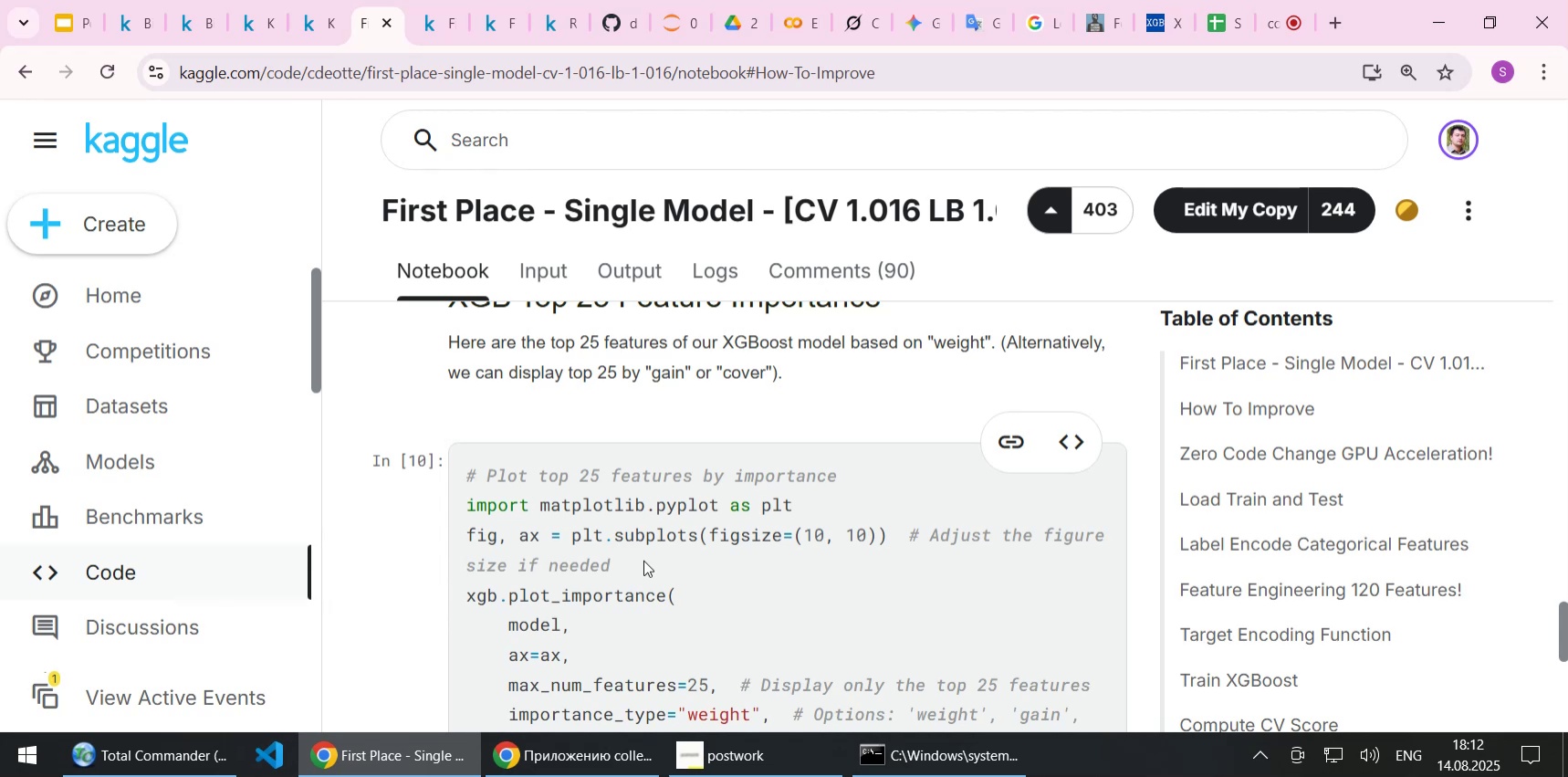 
left_click([785, 573])
 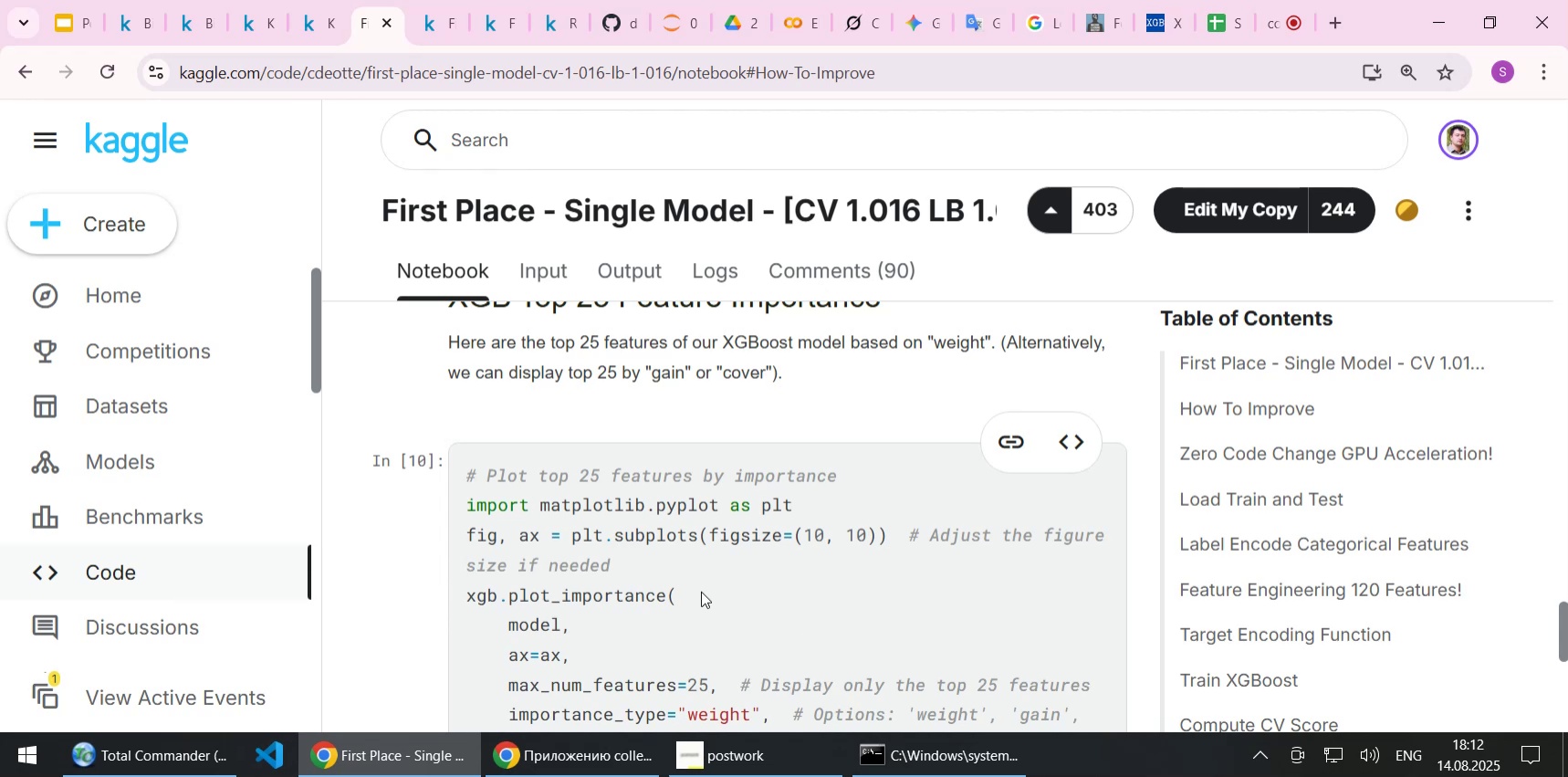 
scroll: coordinate [701, 591], scroll_direction: down, amount: 1.0
 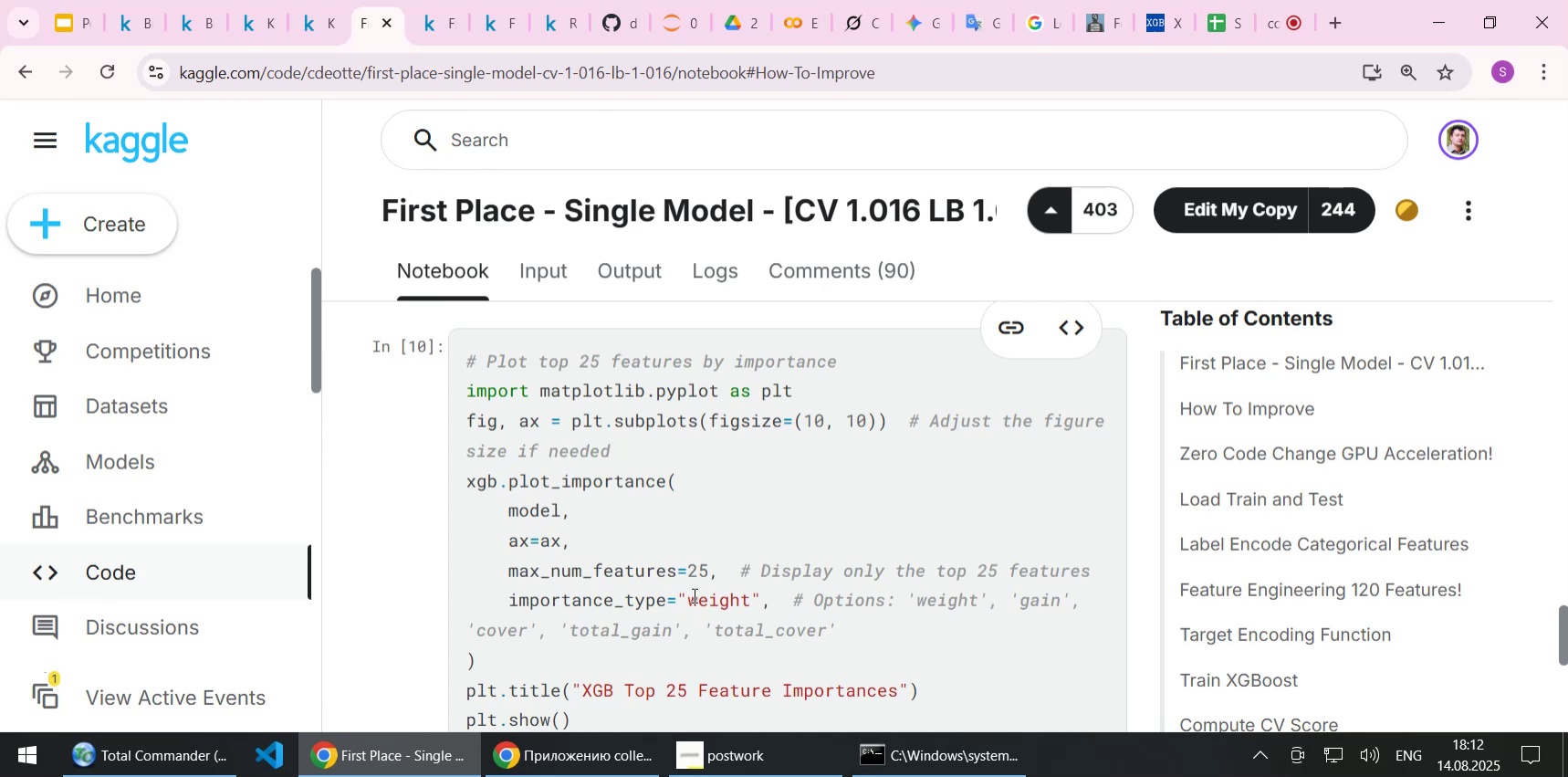 
wait(6.51)
 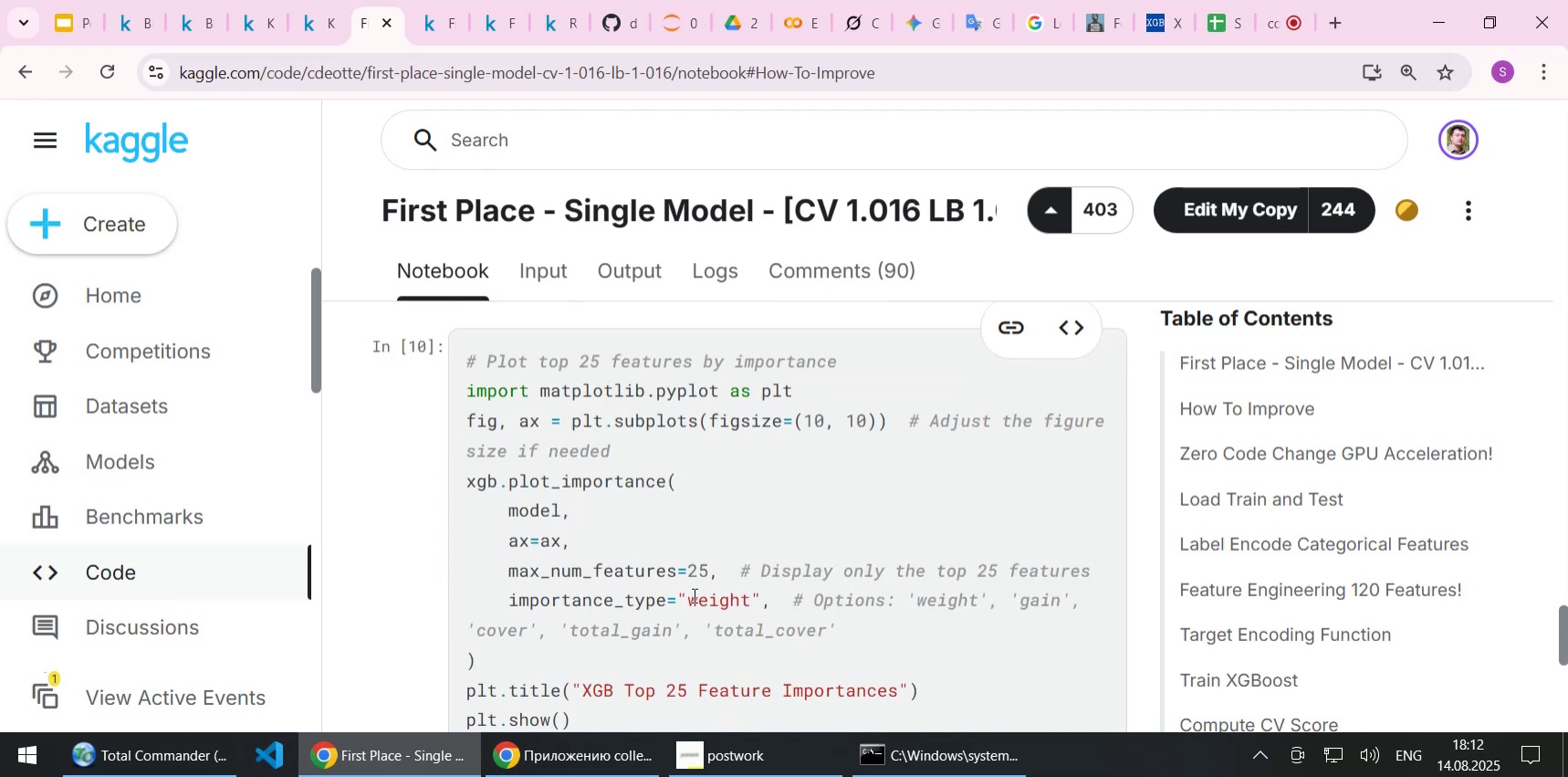 
scroll: coordinate [693, 594], scroll_direction: down, amount: 1.0
 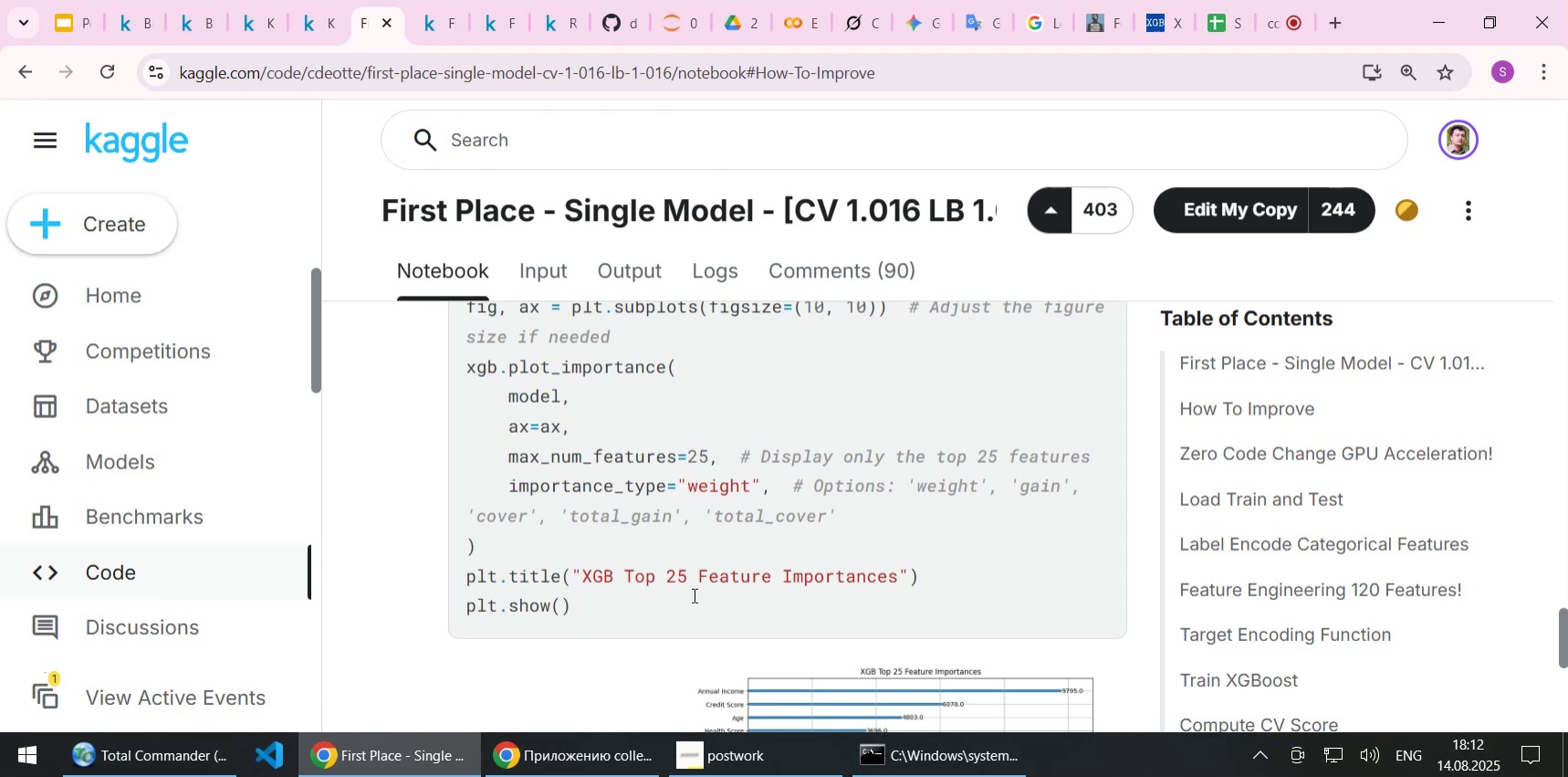 
wait(17.27)
 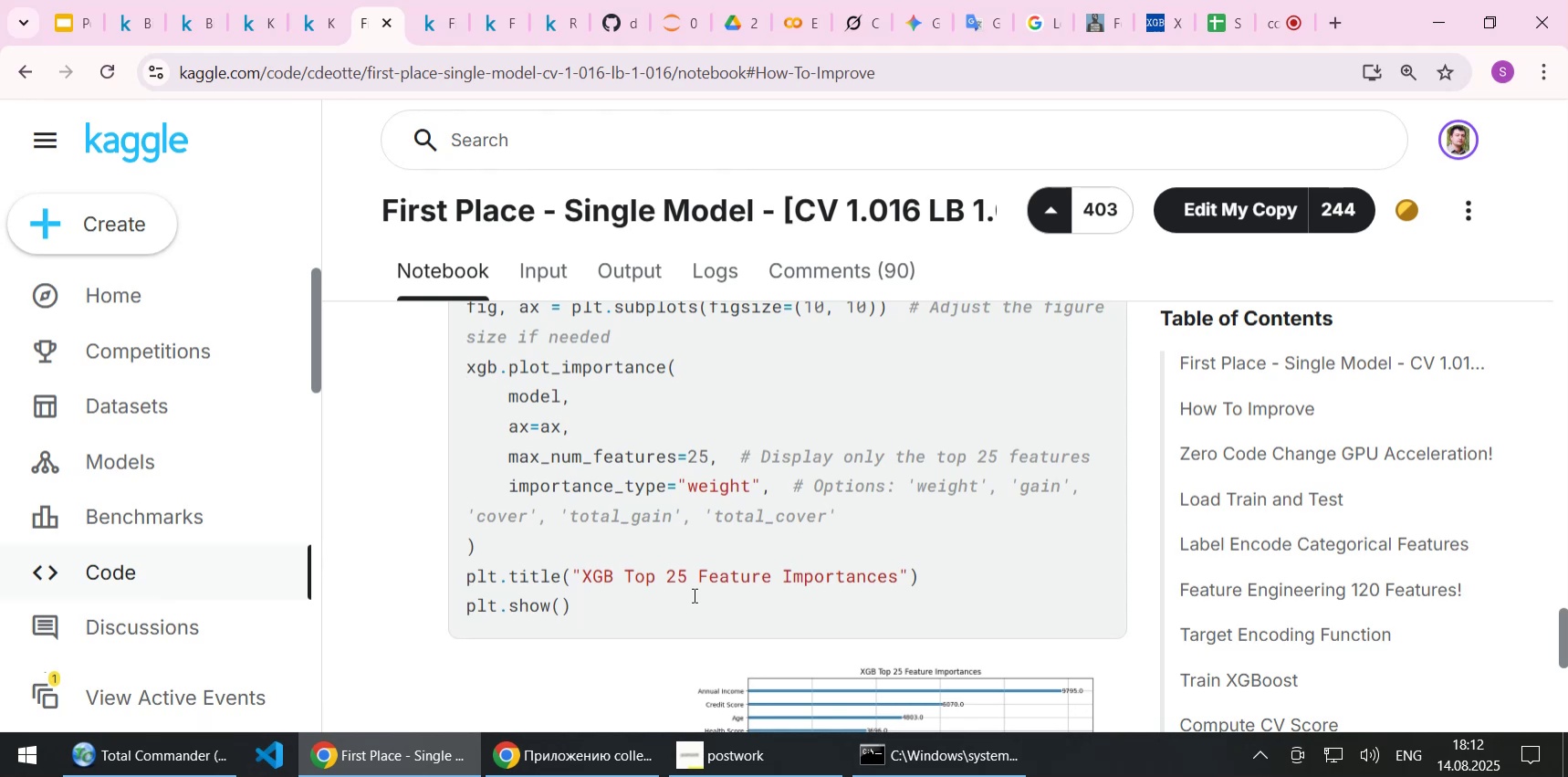 
scroll: coordinate [748, 524], scroll_direction: down, amount: 1.0
 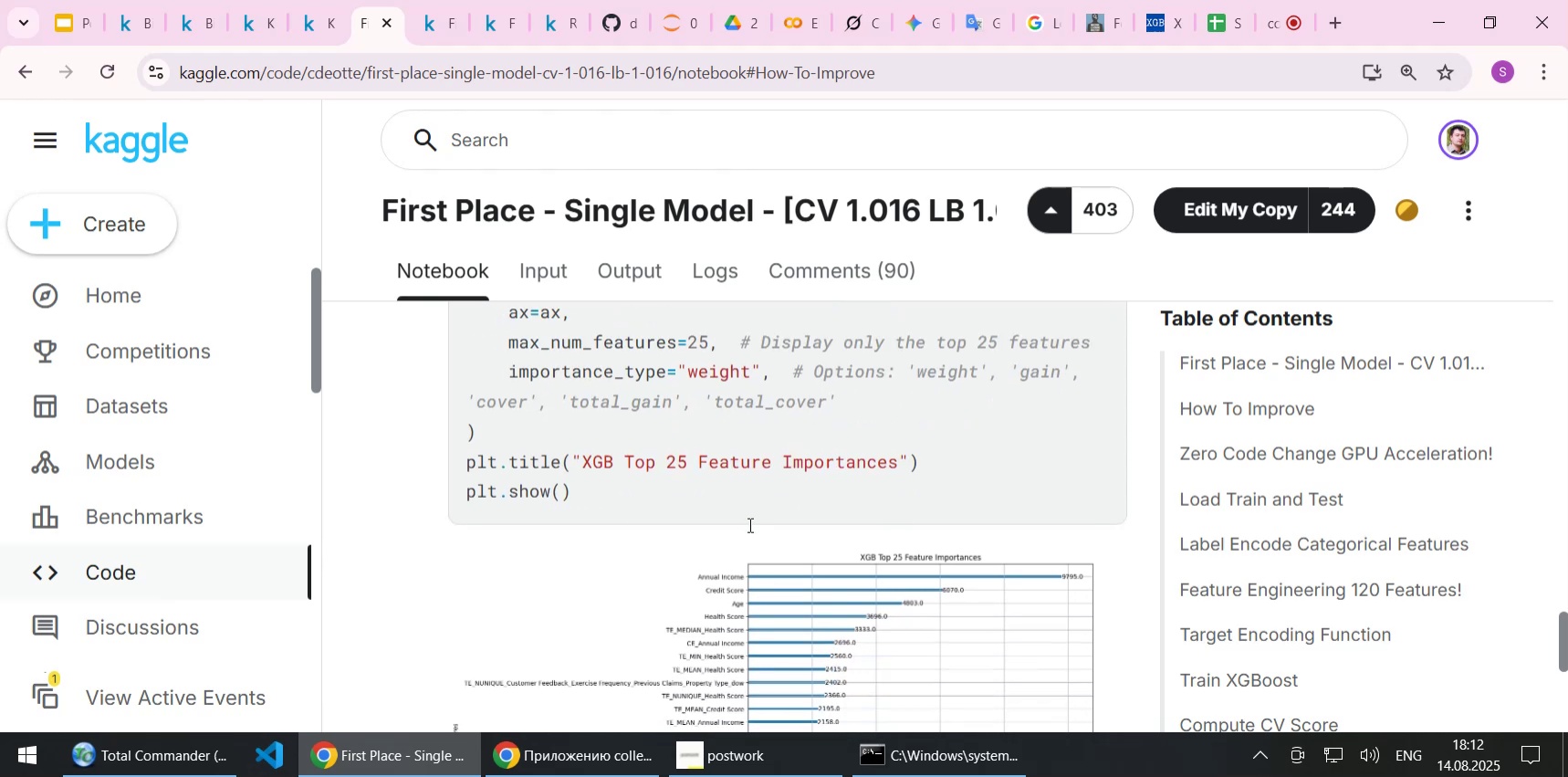 
scroll: coordinate [748, 524], scroll_direction: up, amount: 1.0
 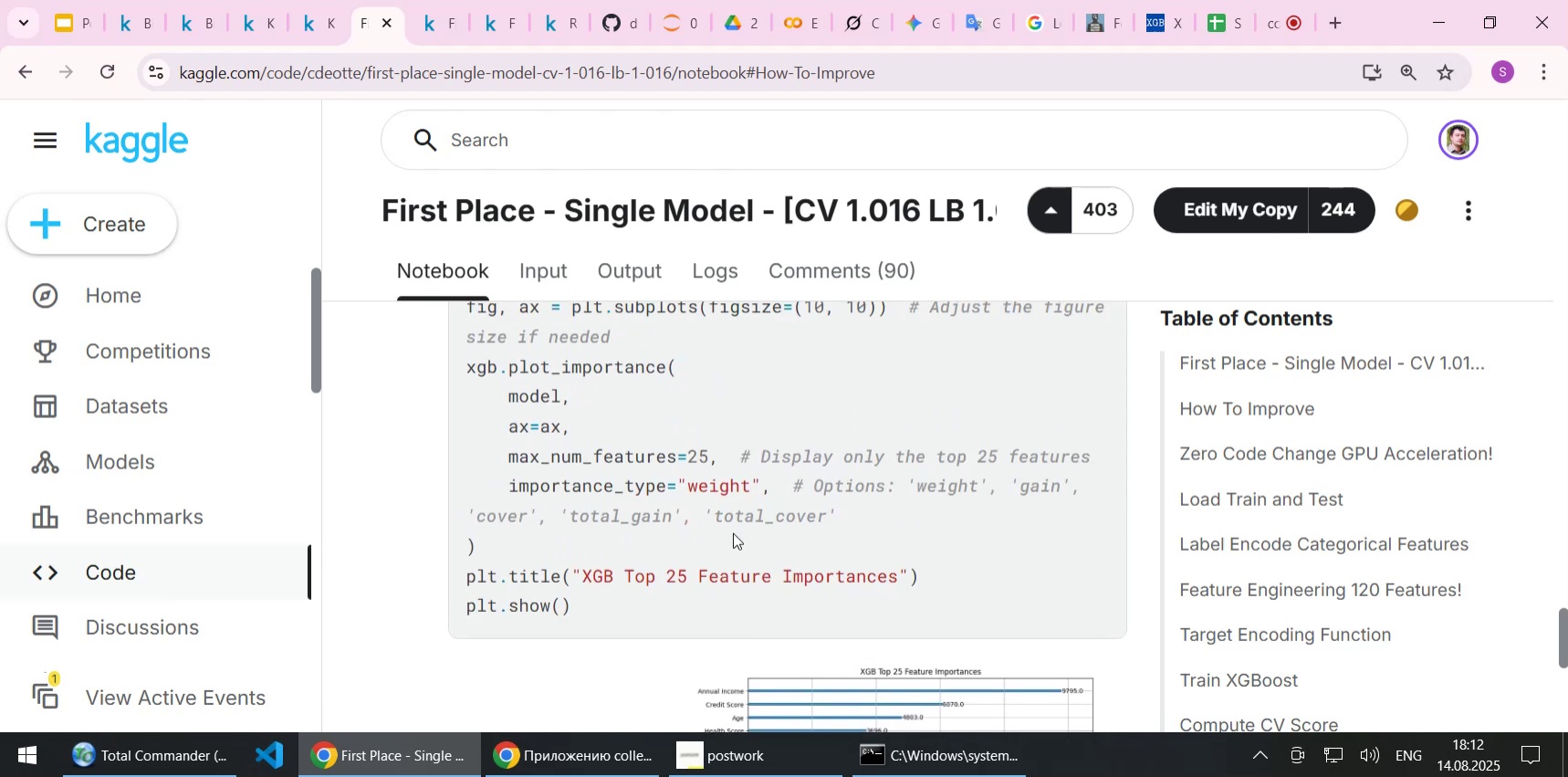 
scroll: coordinate [741, 509], scroll_direction: down, amount: 7.0
 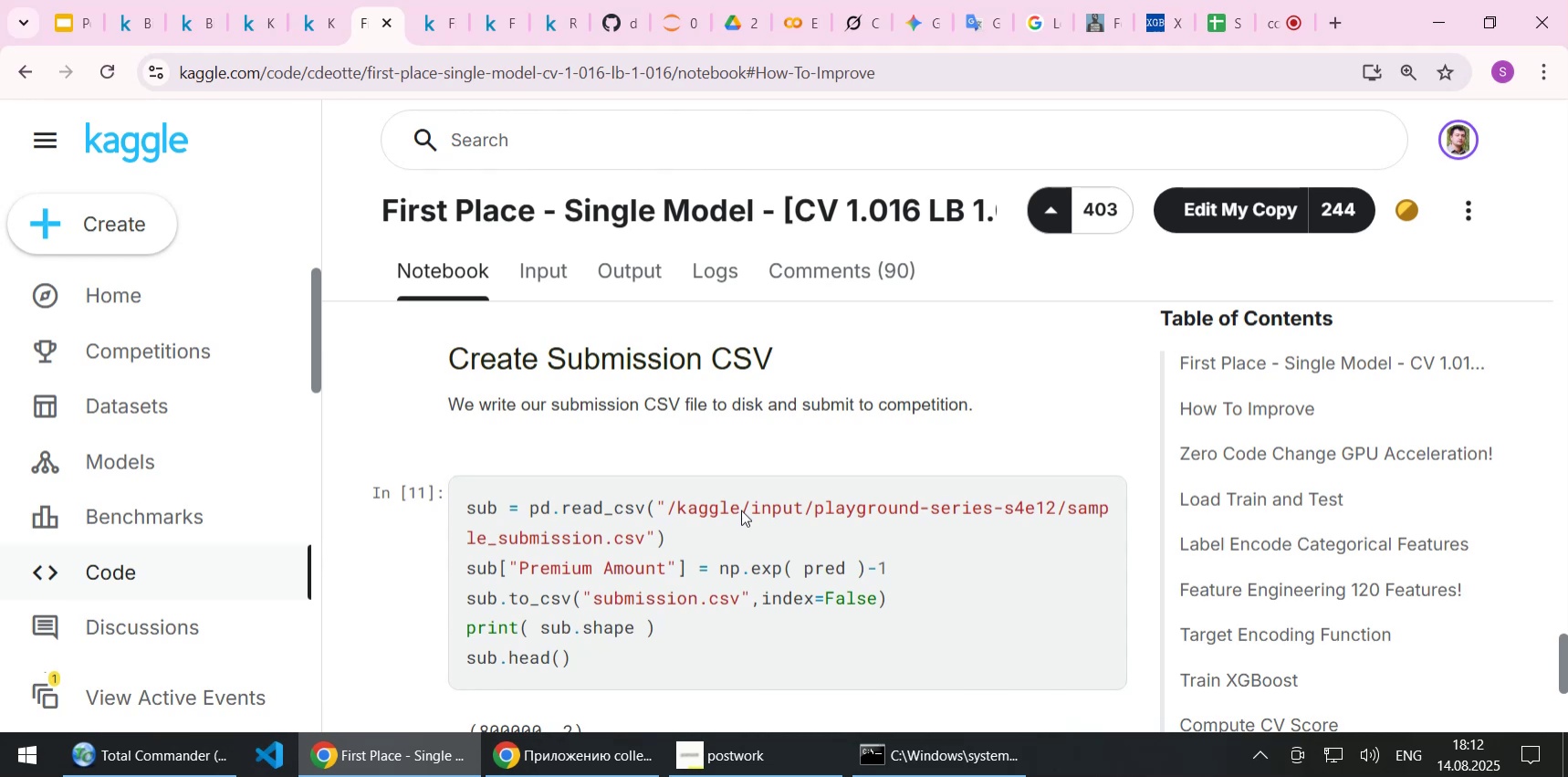 
wait(7.76)
 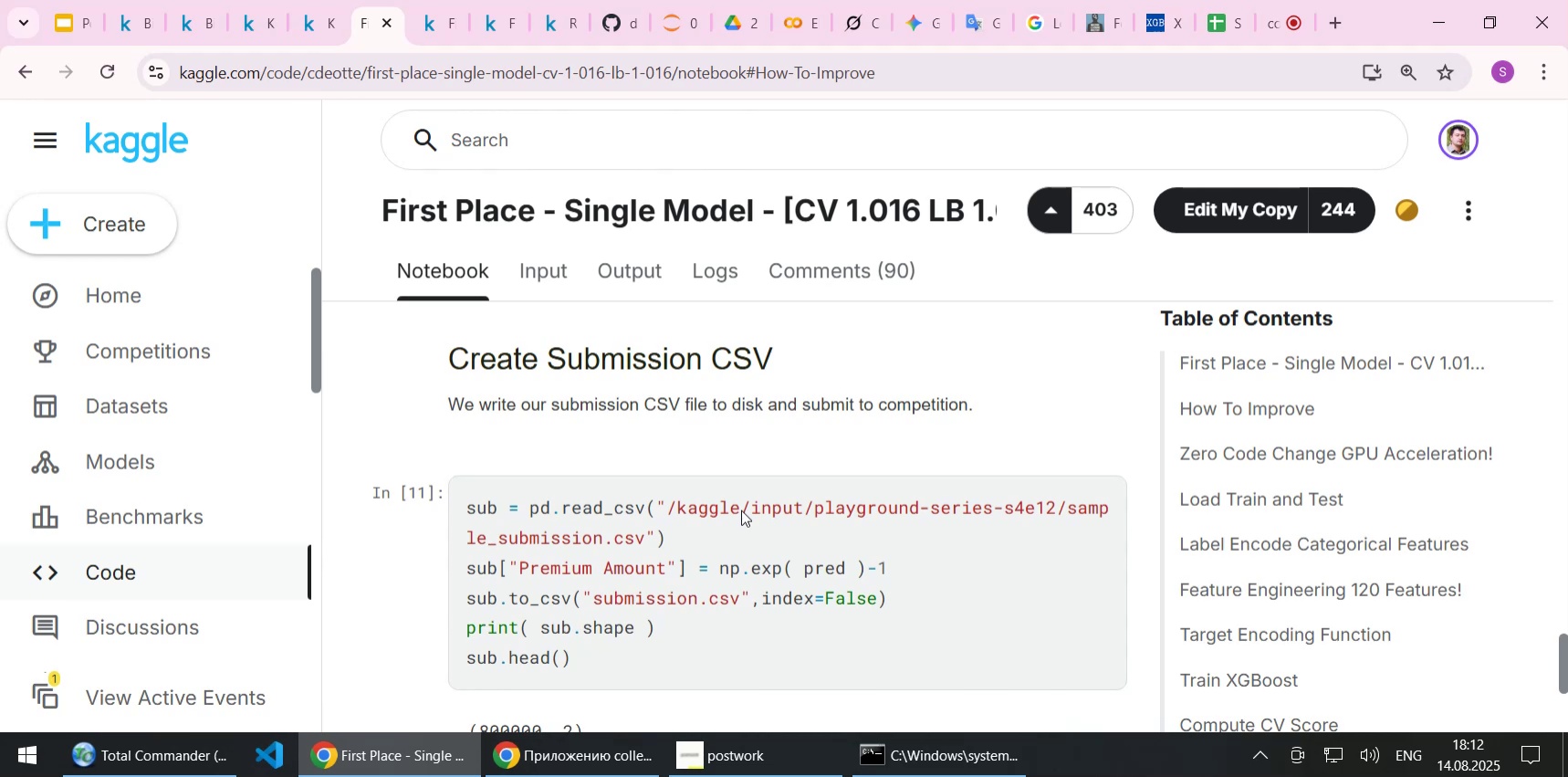 
scroll: coordinate [741, 510], scroll_direction: down, amount: 1.0
 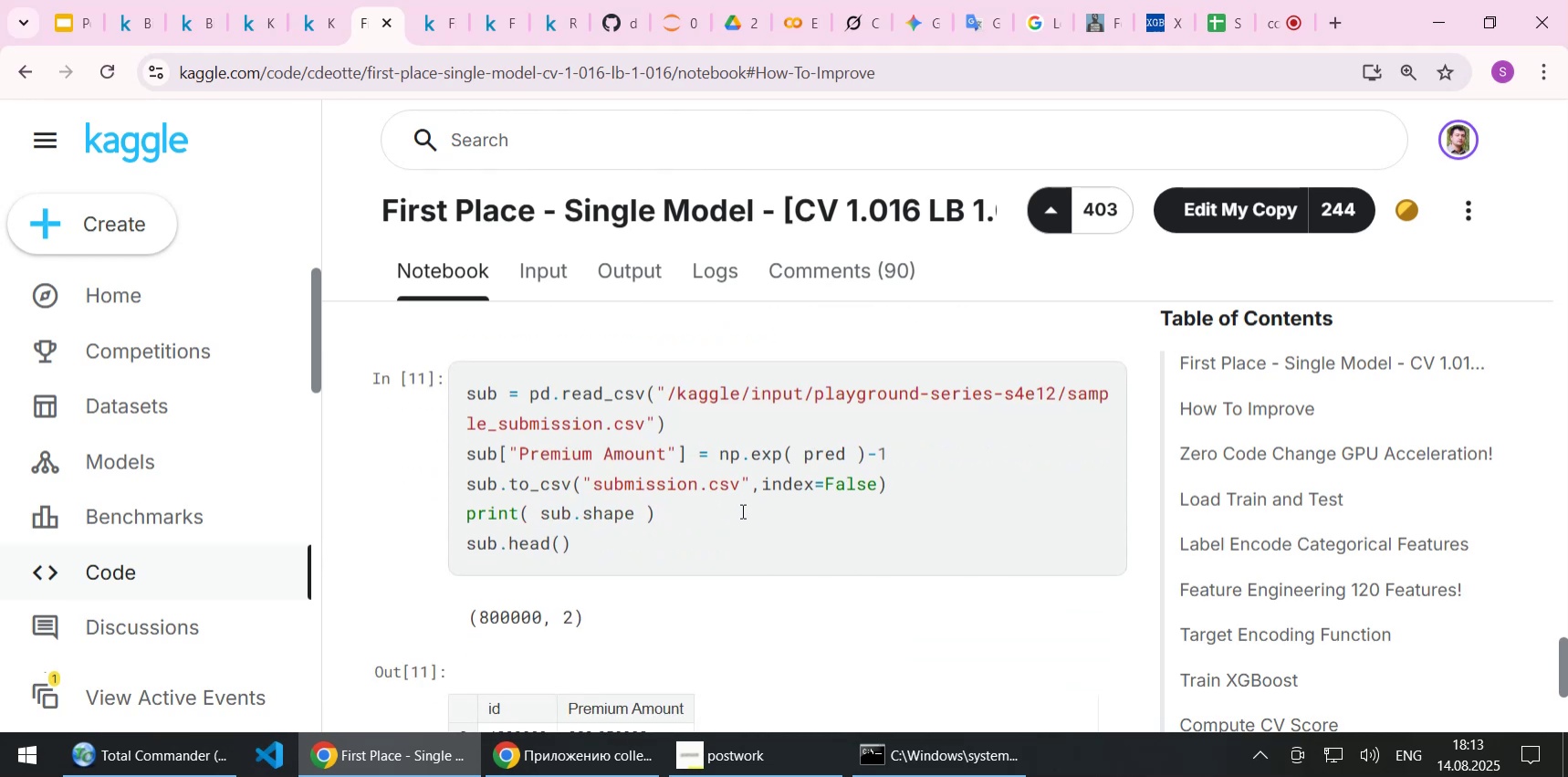 
scroll: coordinate [741, 510], scroll_direction: up, amount: 1.0
 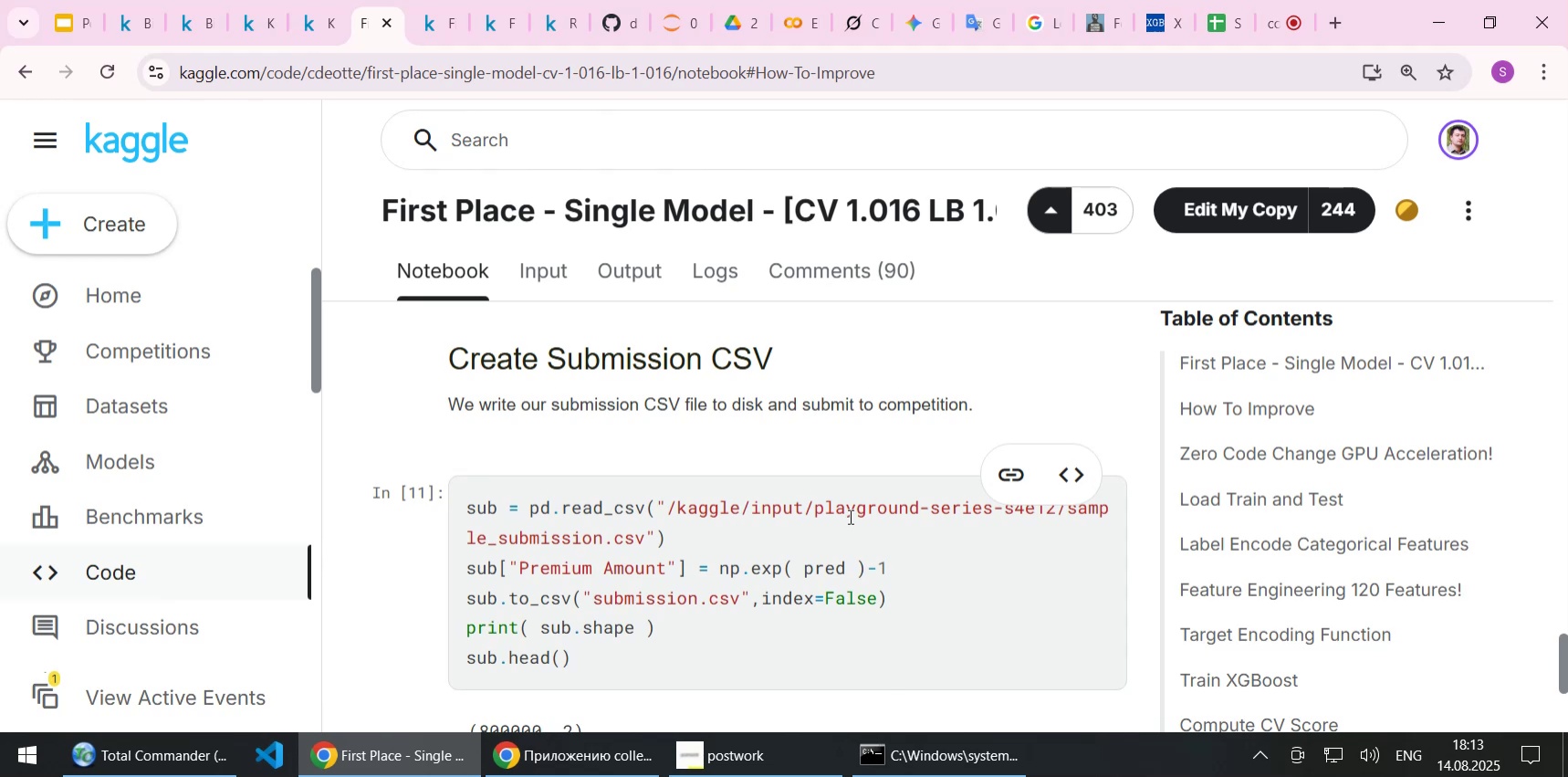 
wait(12.92)
 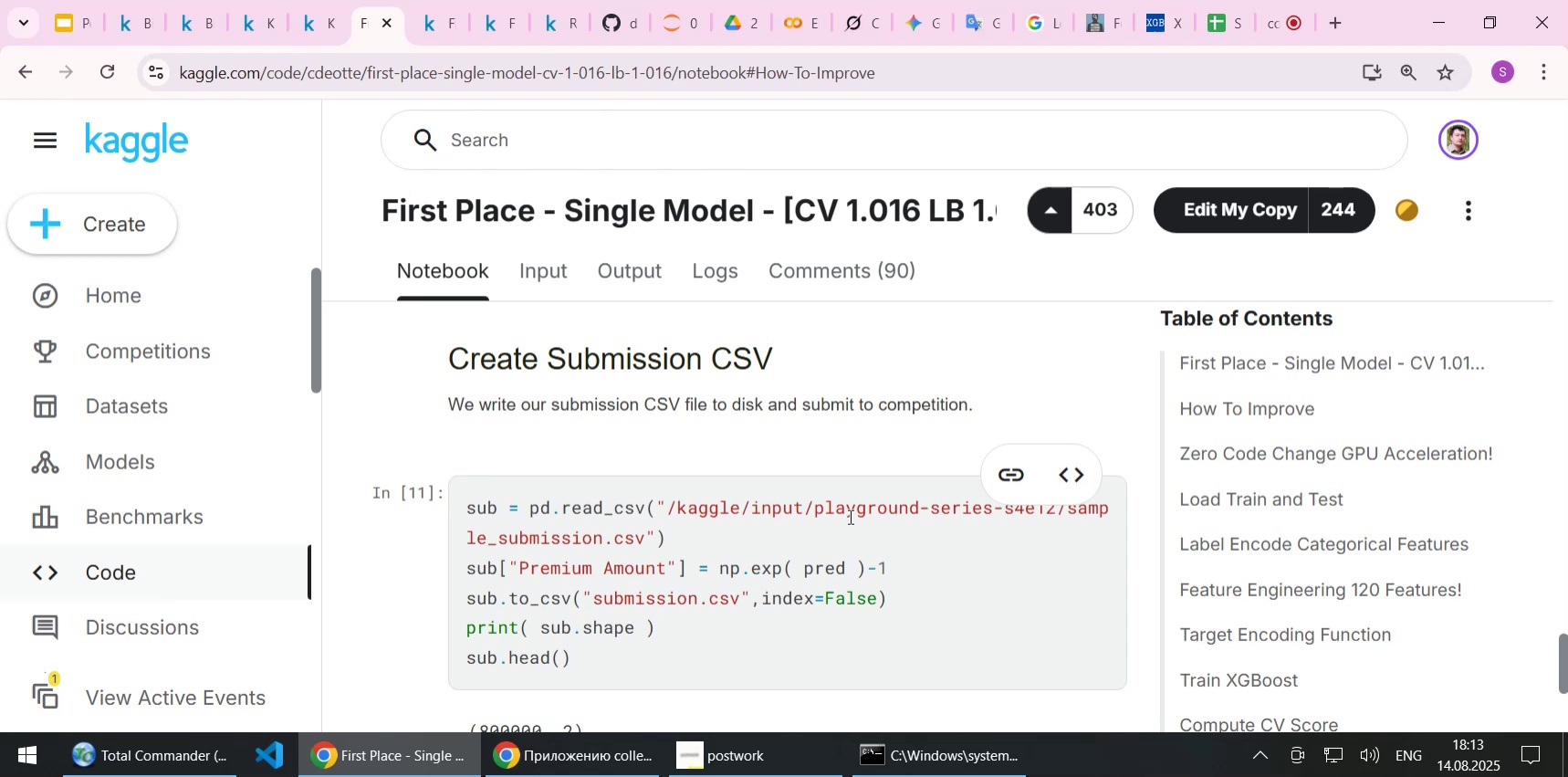 
scroll: coordinate [849, 516], scroll_direction: down, amount: 1.0
 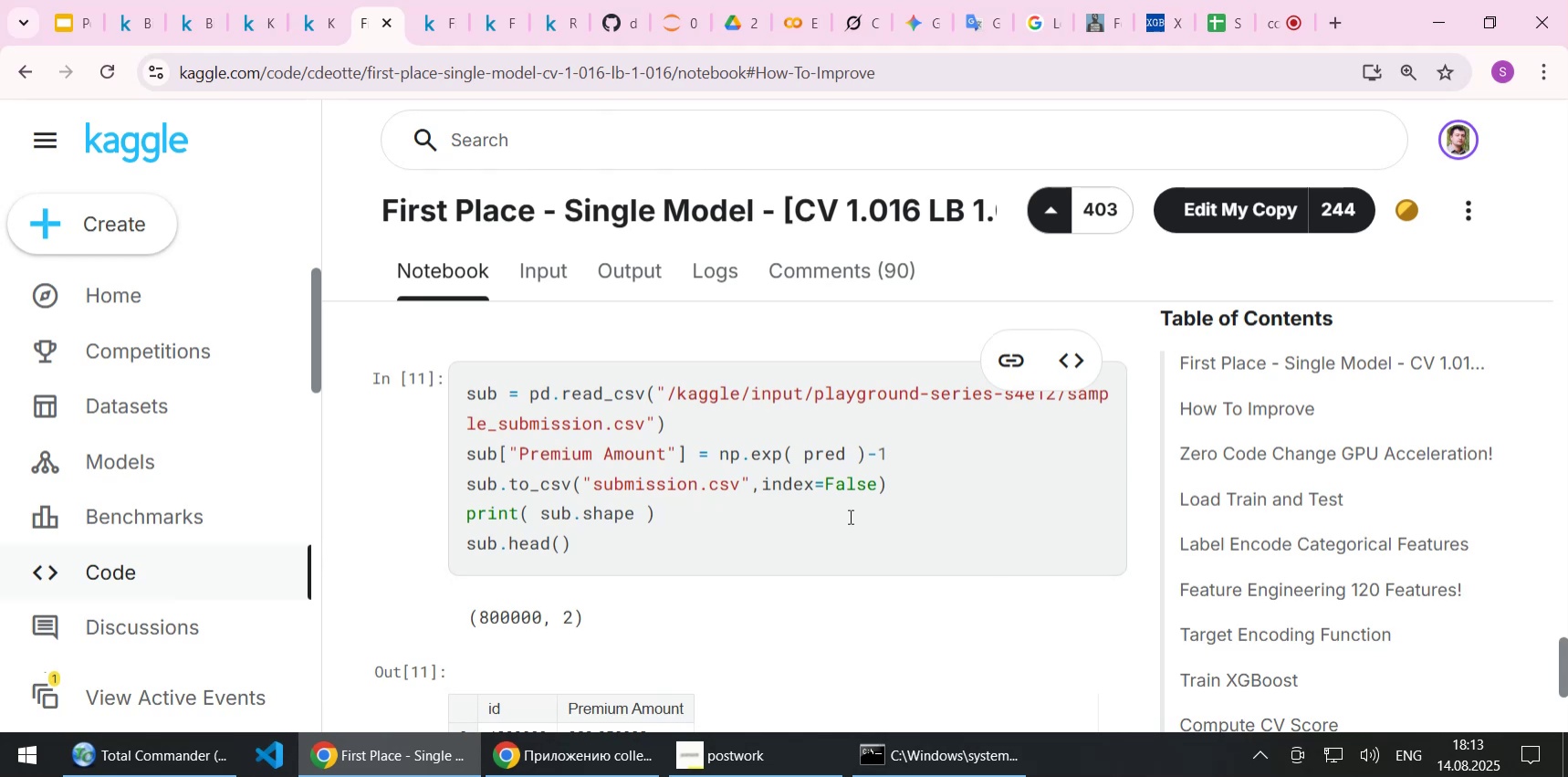 
scroll: coordinate [849, 516], scroll_direction: up, amount: 2.0
 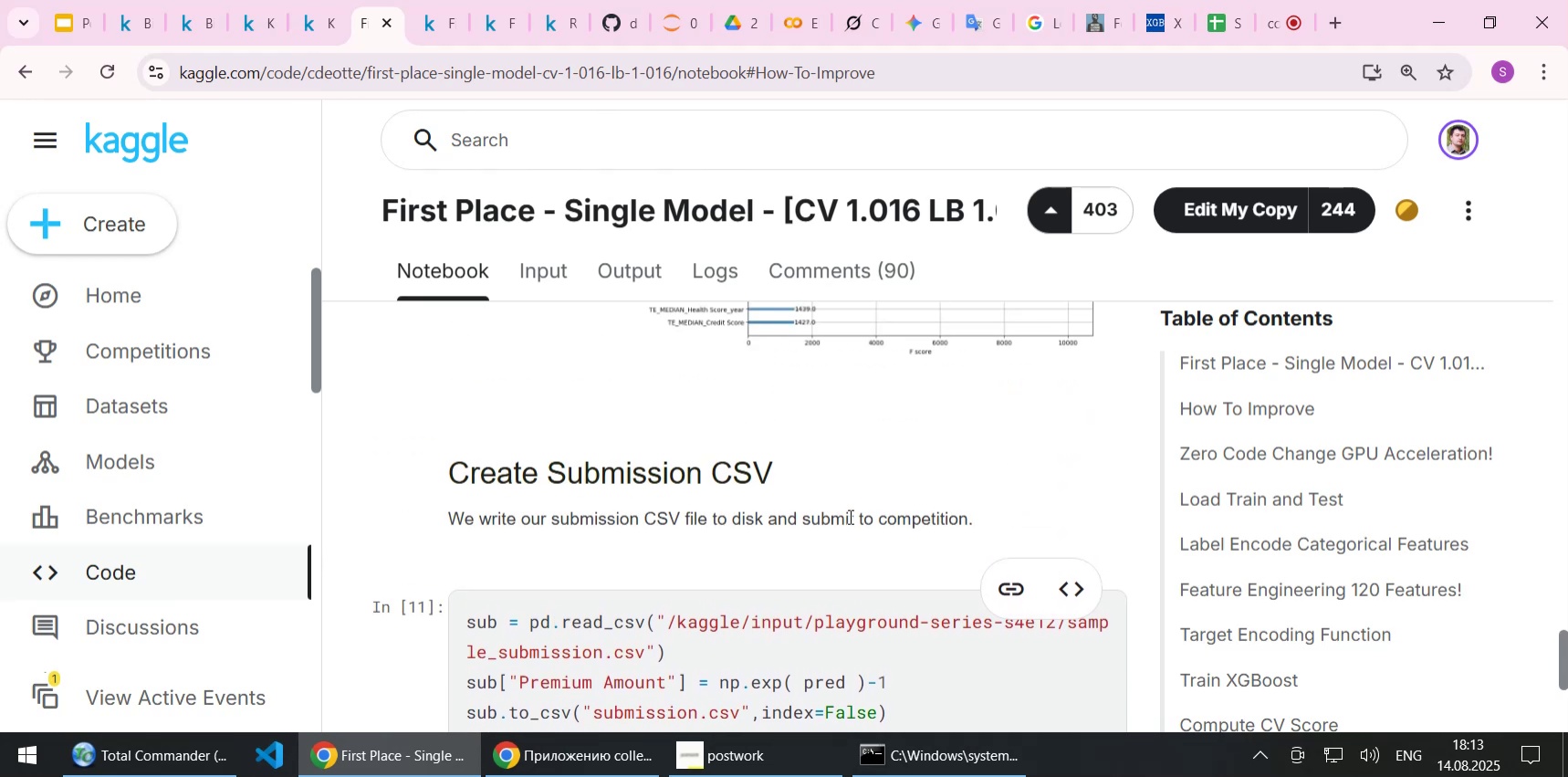 
scroll: coordinate [849, 516], scroll_direction: down, amount: 1.0
 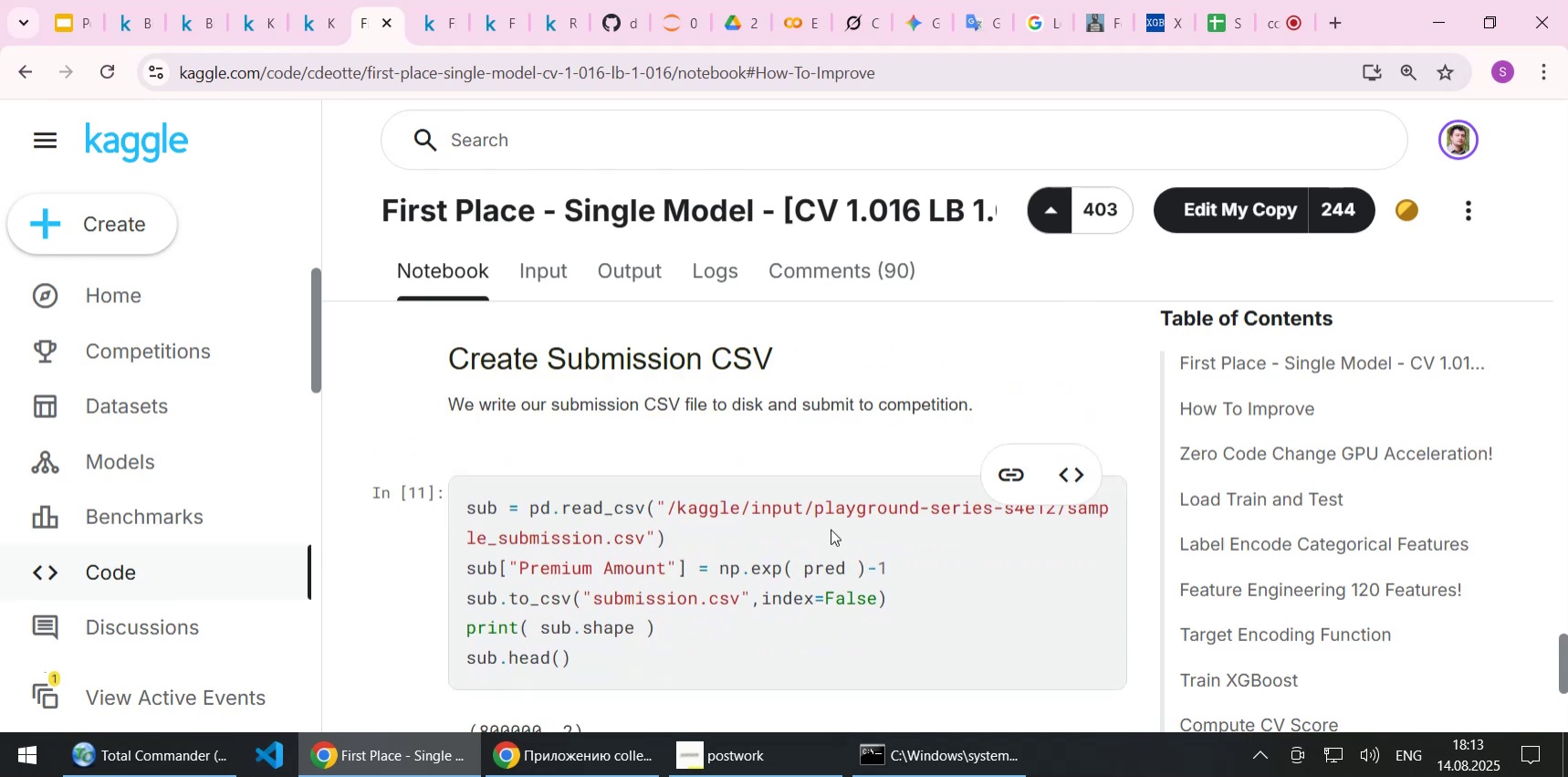 
scroll: coordinate [831, 529], scroll_direction: up, amount: 1.0
 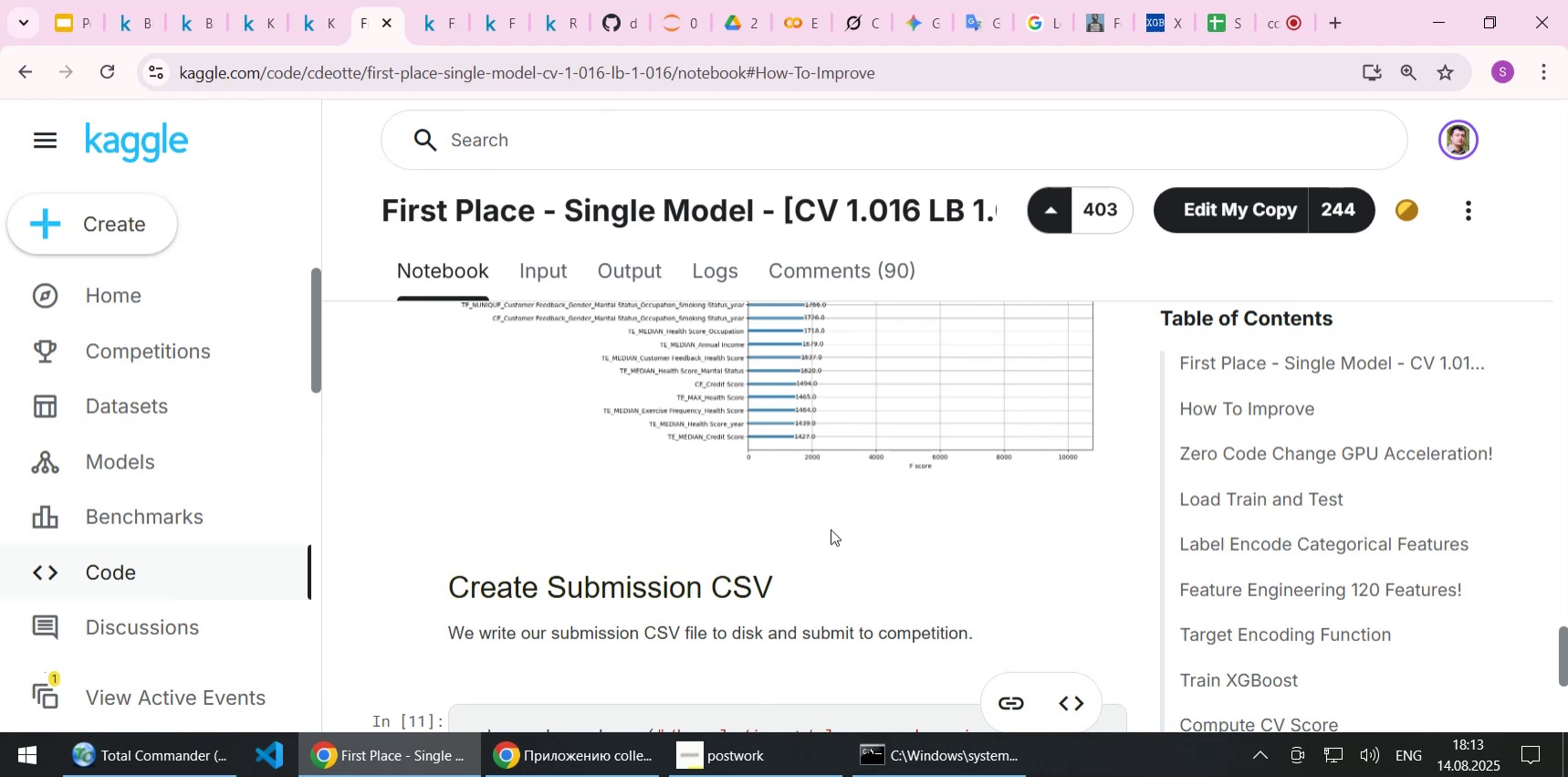 
wait(11.93)
 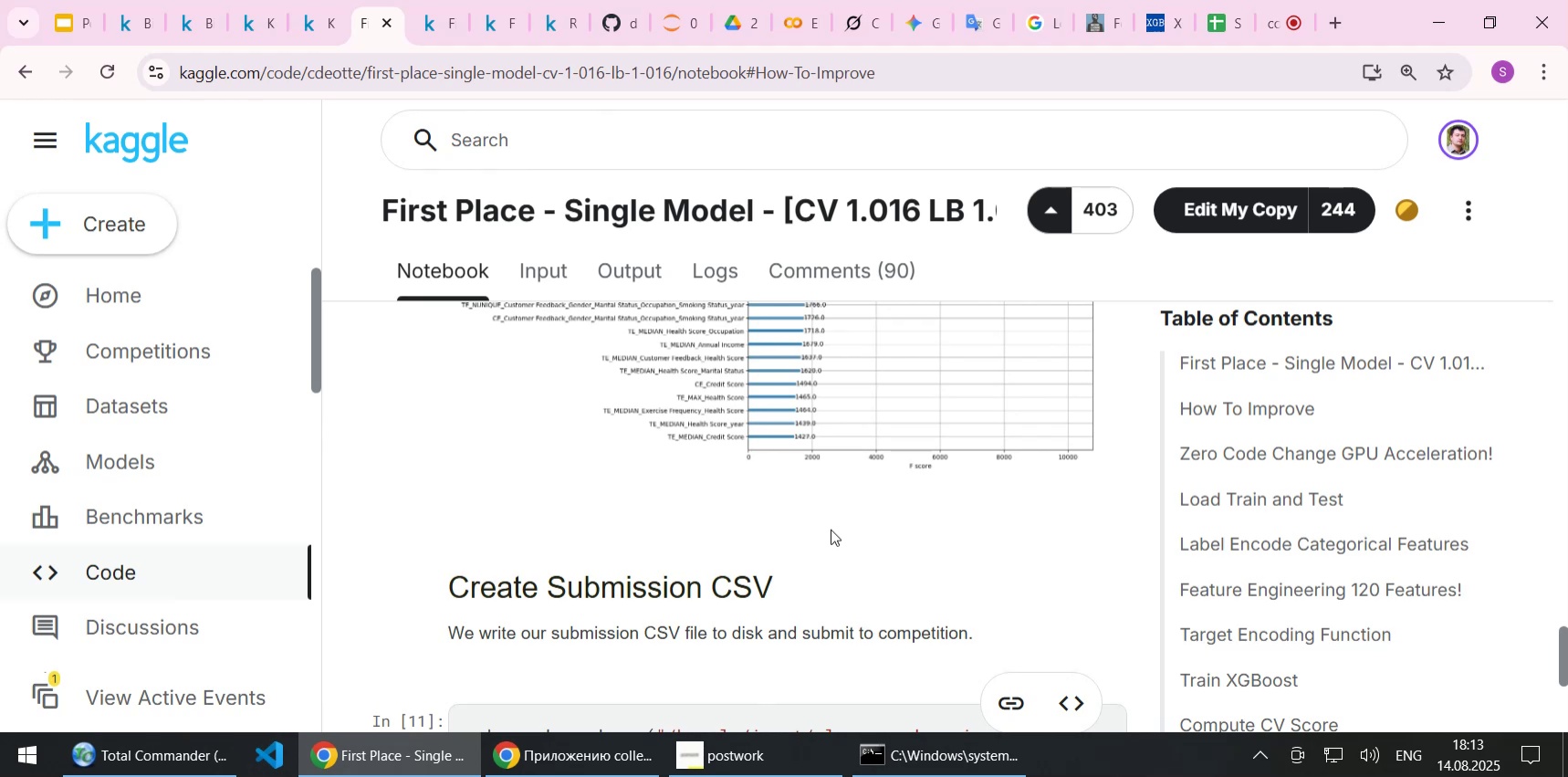 
scroll: coordinate [832, 391], scroll_direction: down, amount: 2.0
 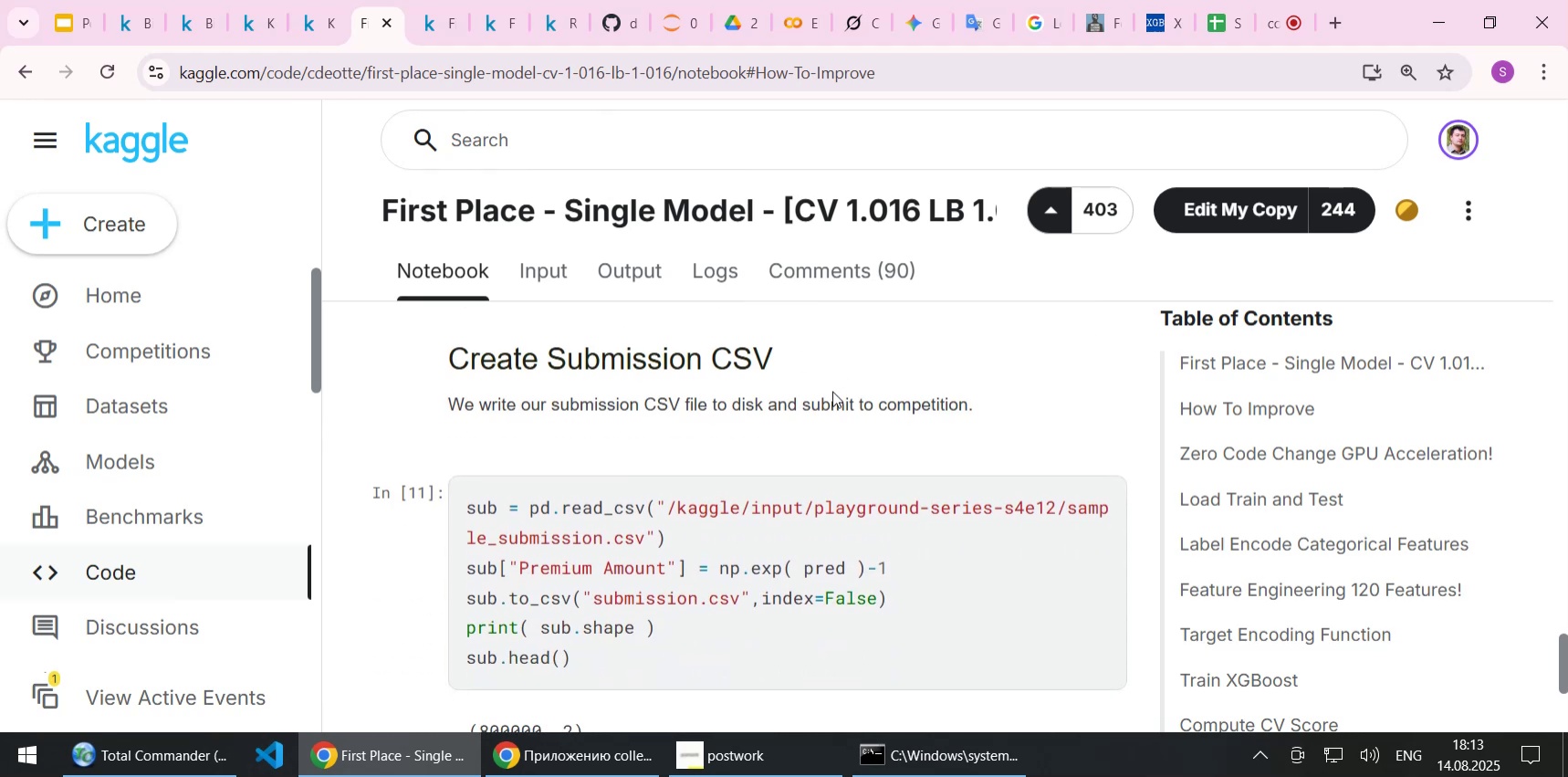 
wait(7.61)
 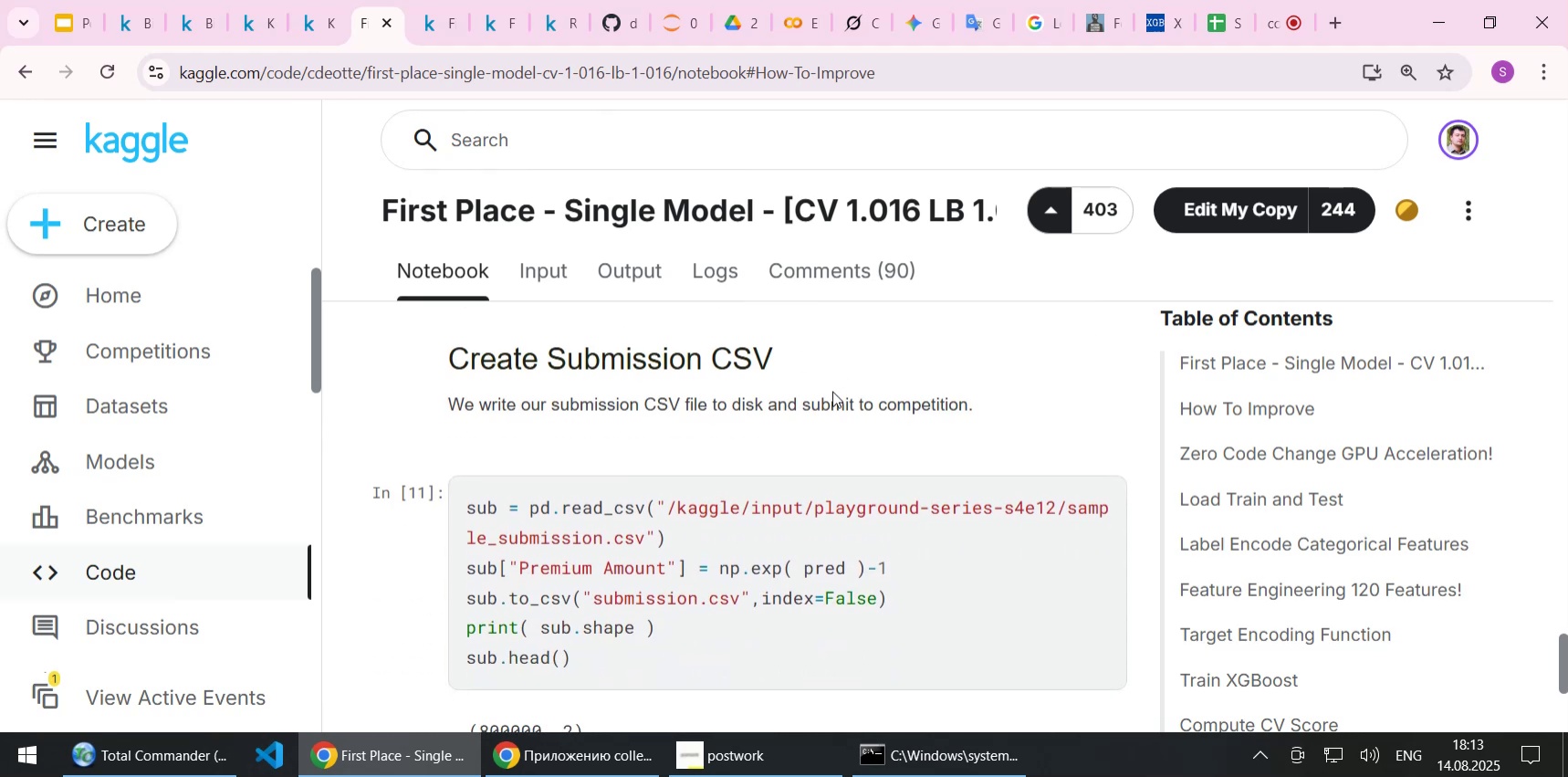 
scroll: coordinate [819, 415], scroll_direction: down, amount: 1.0
 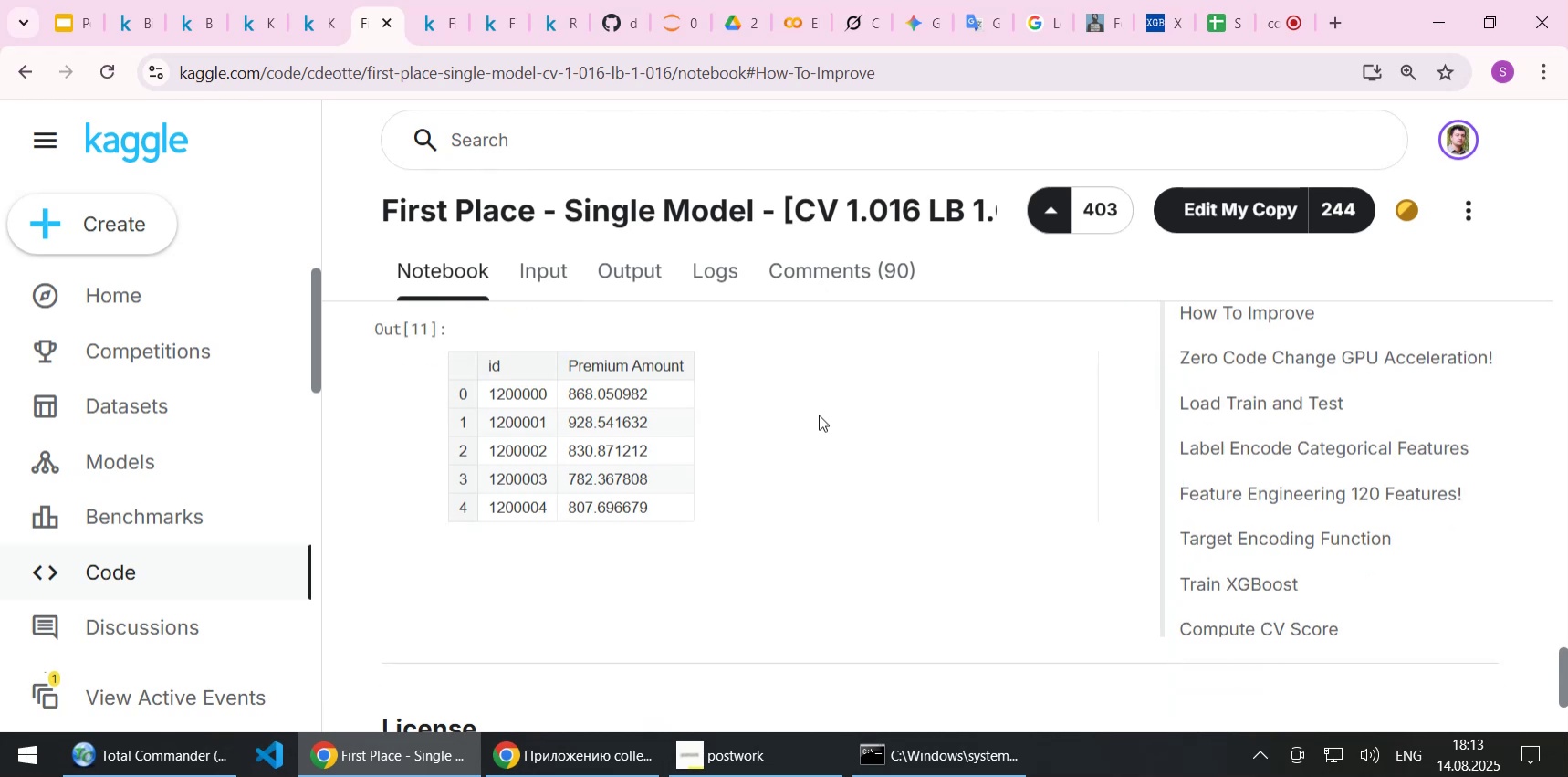 
scroll: coordinate [819, 415], scroll_direction: up, amount: 1.0
 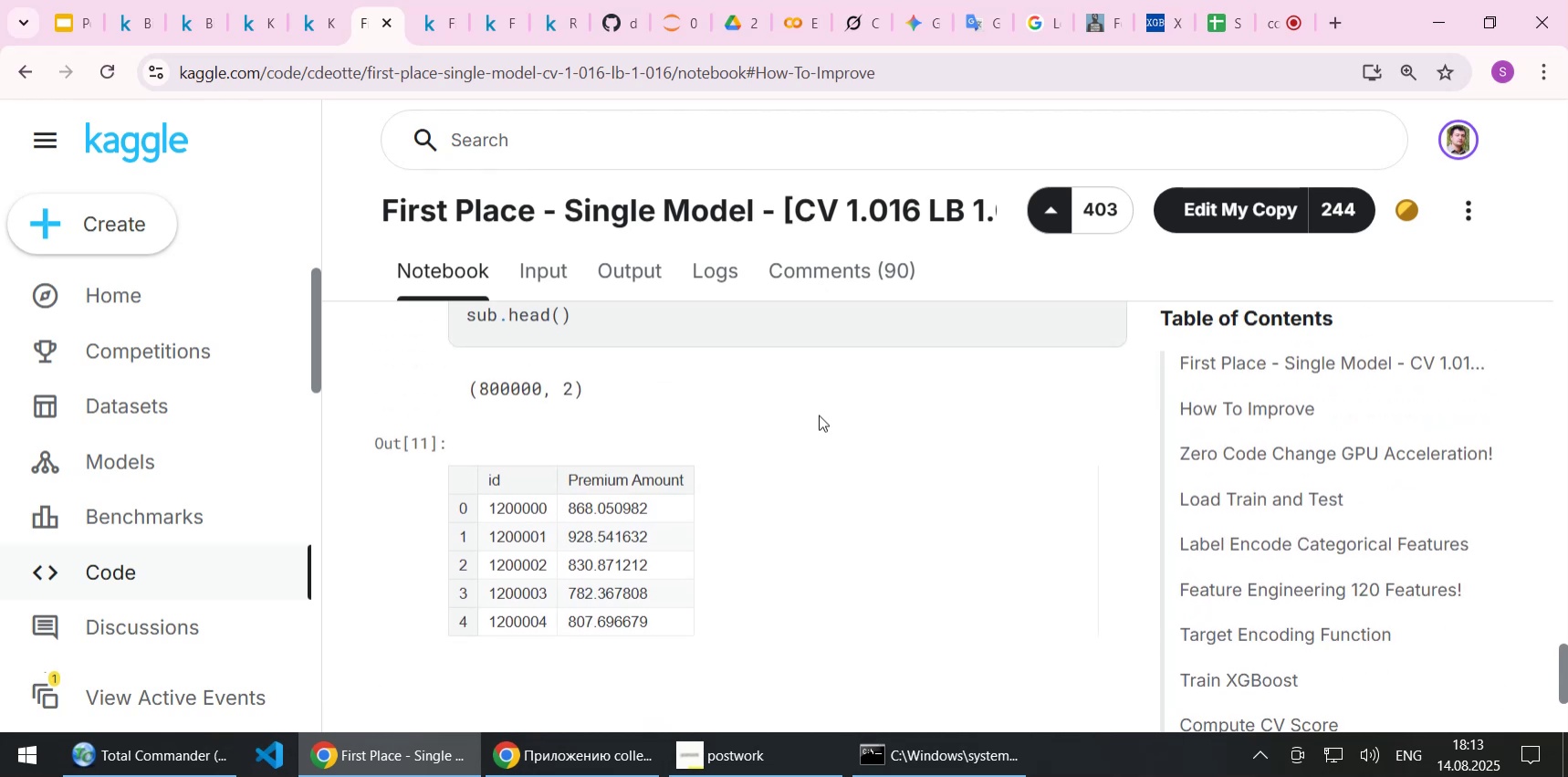 
wait(5.74)
 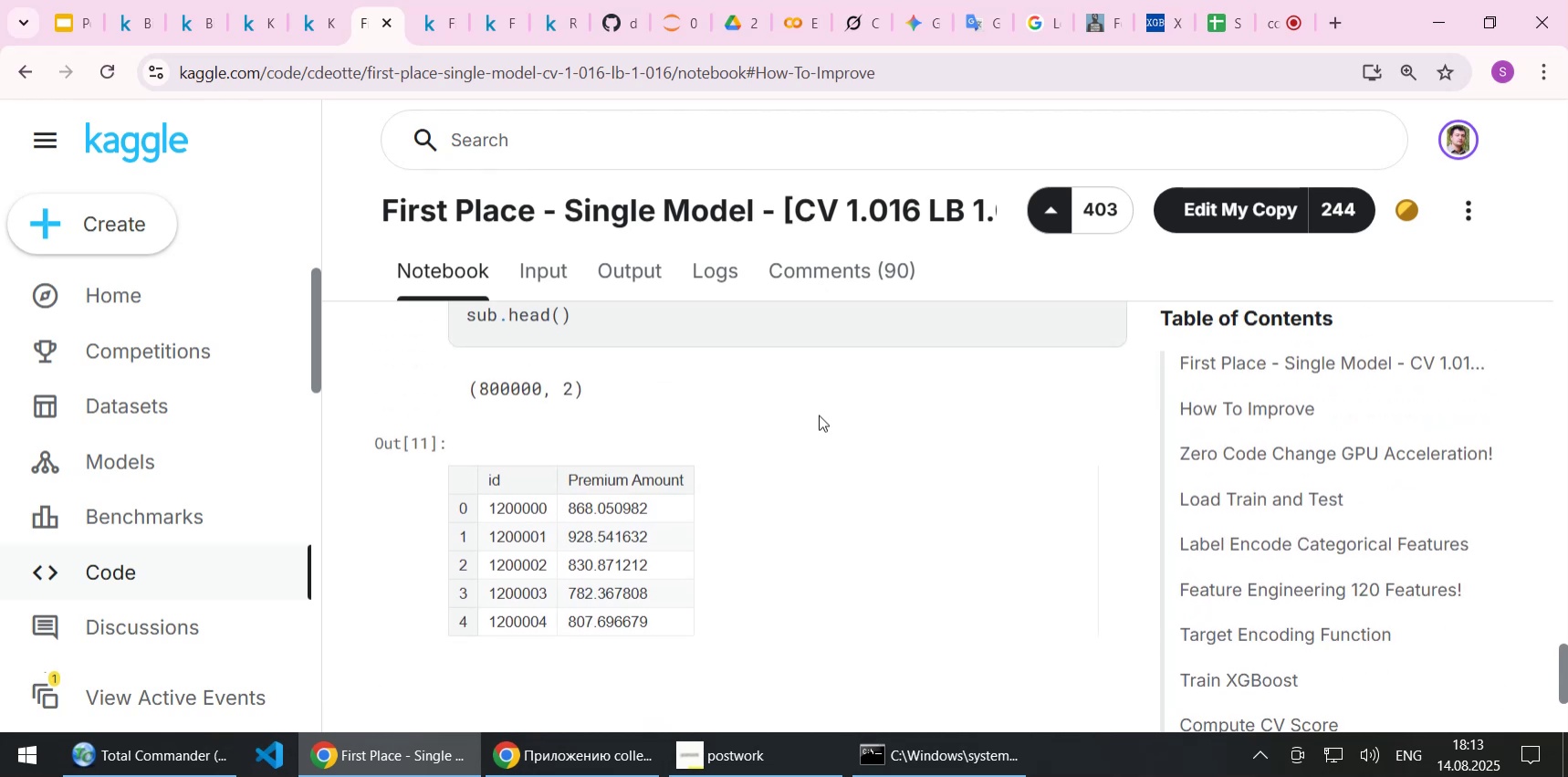 
scroll: coordinate [819, 452], scroll_direction: up, amount: 6.0
 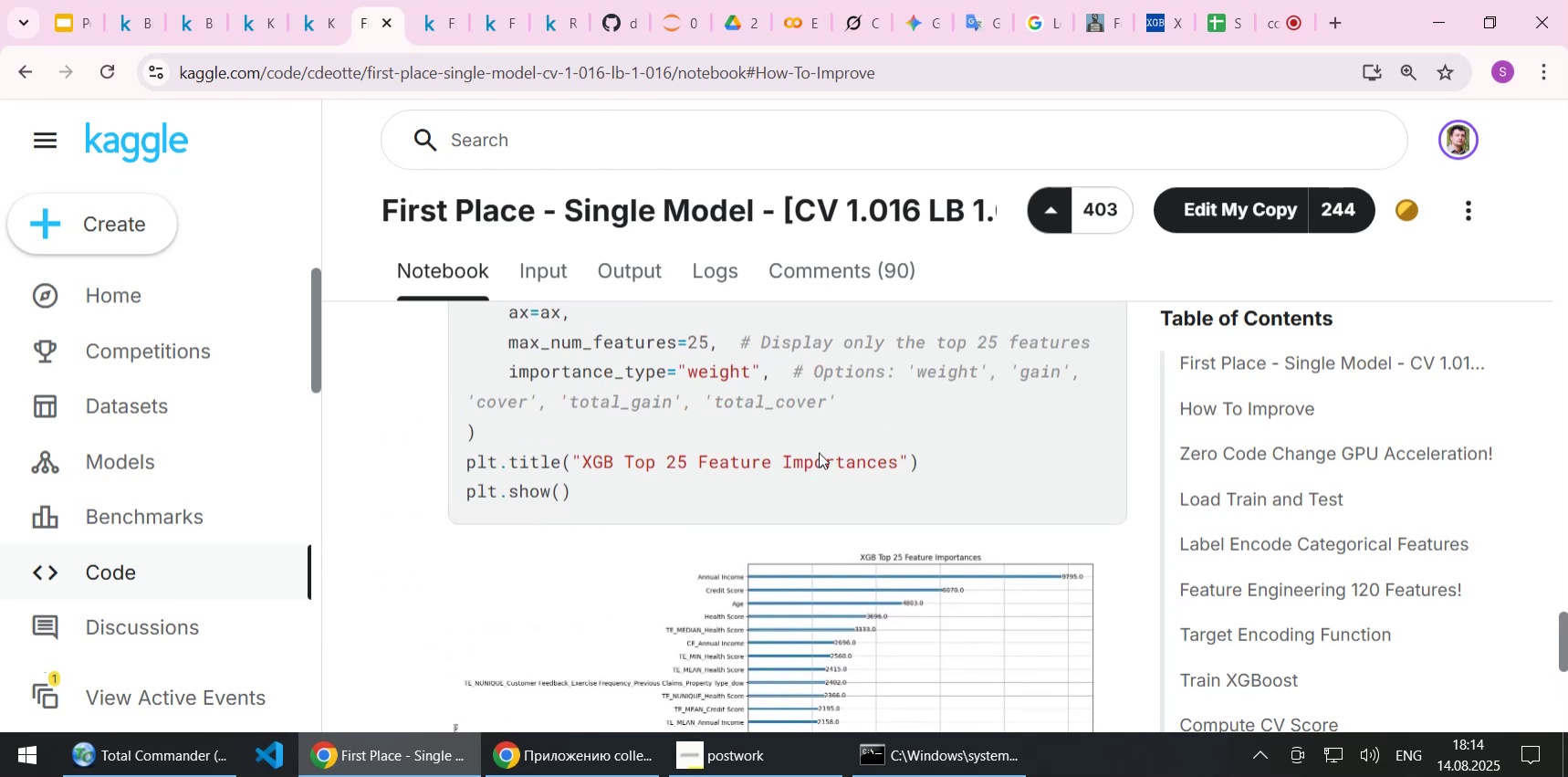 
wait(11.34)
 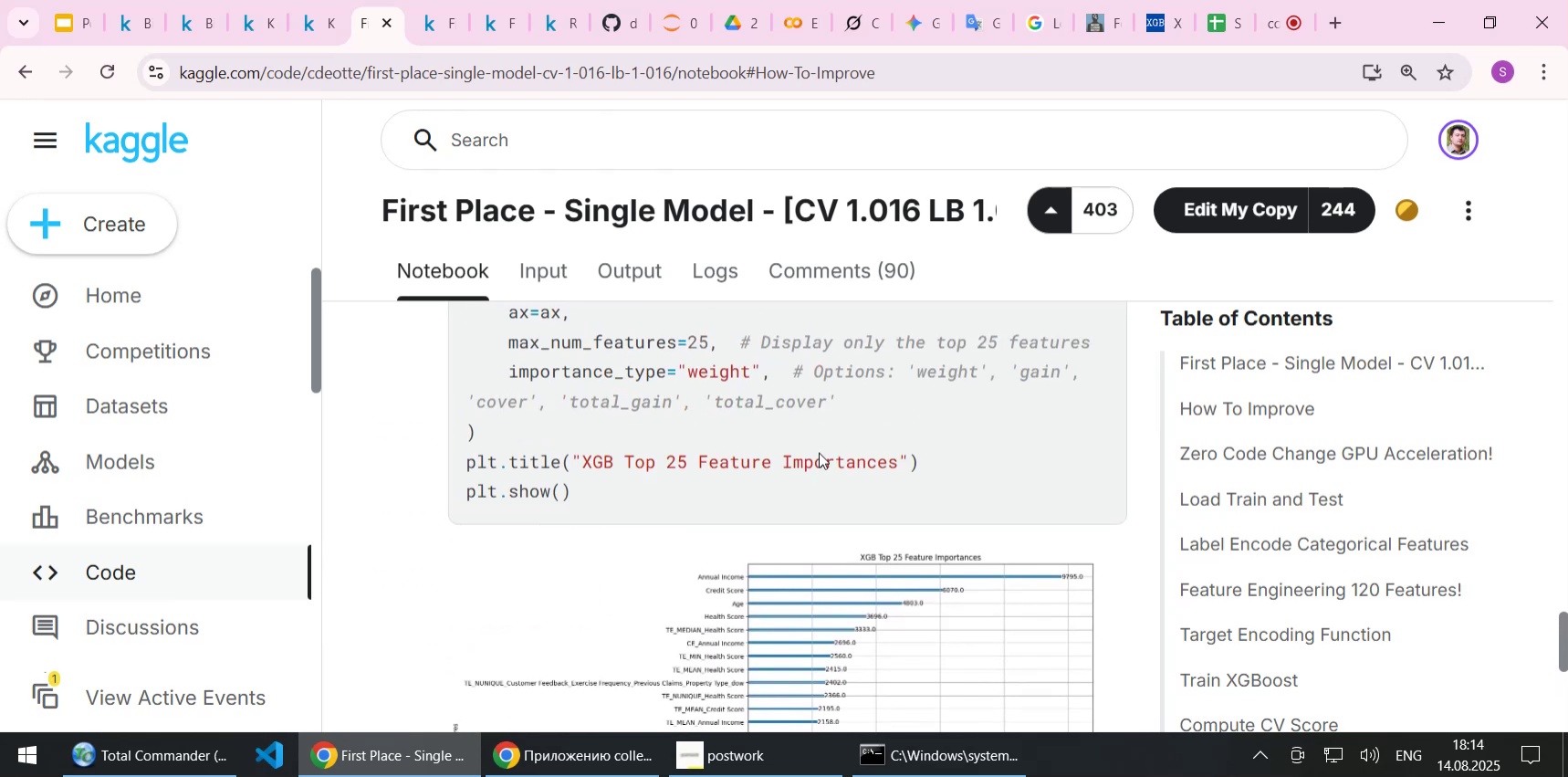 
scroll: coordinate [819, 452], scroll_direction: up, amount: 1.0
 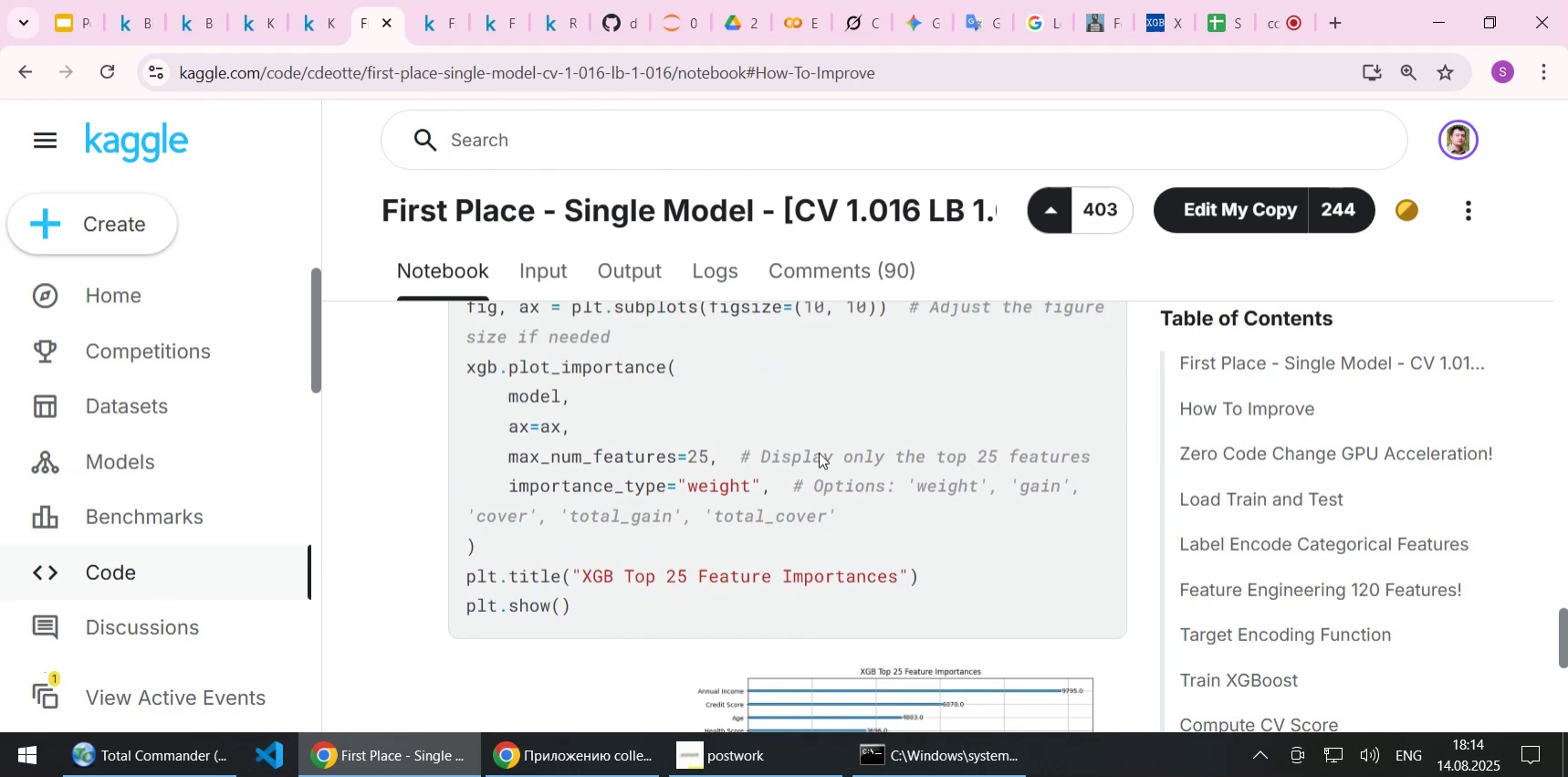 
wait(8.14)
 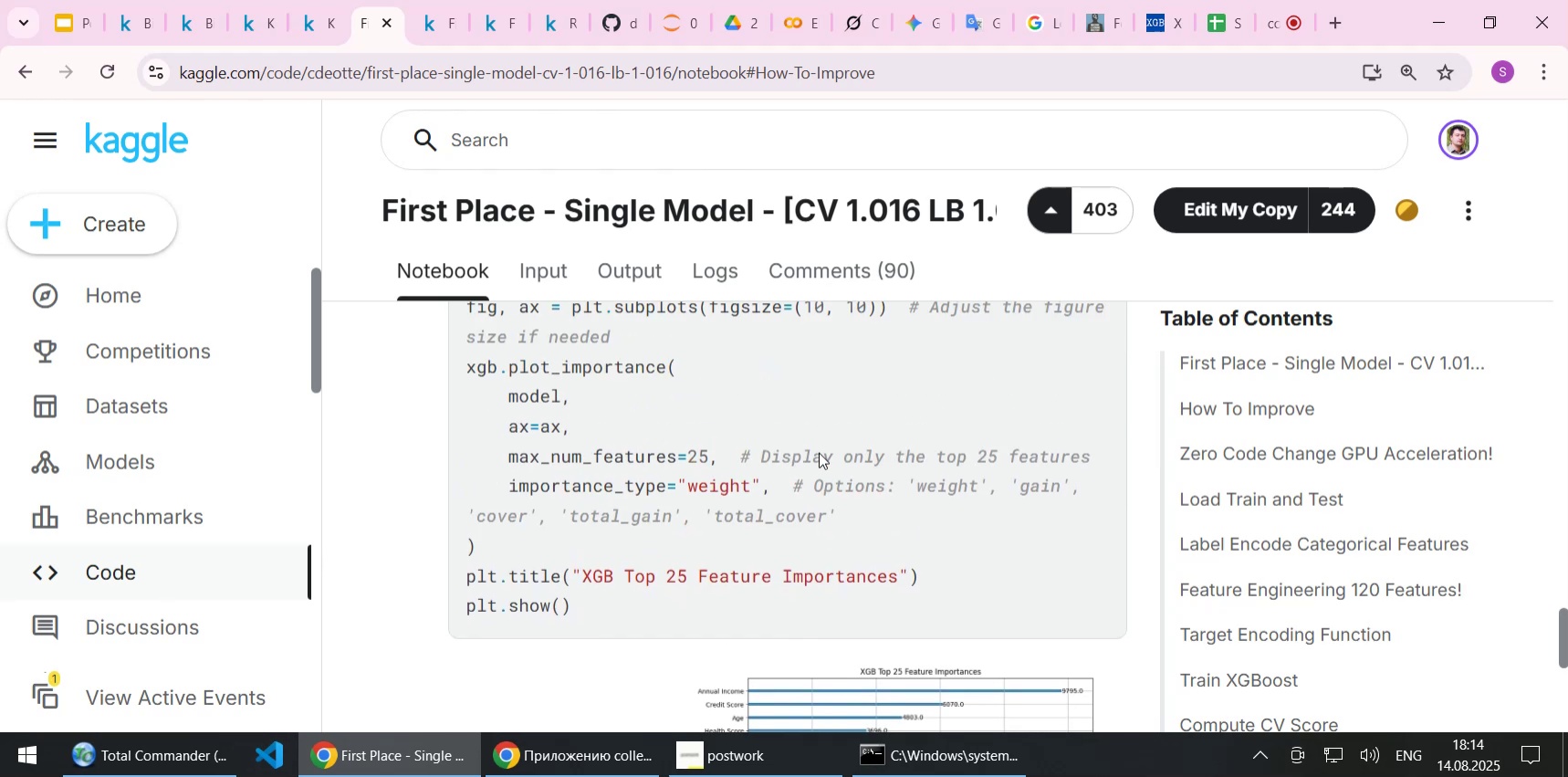 
scroll: coordinate [819, 452], scroll_direction: up, amount: 3.0
 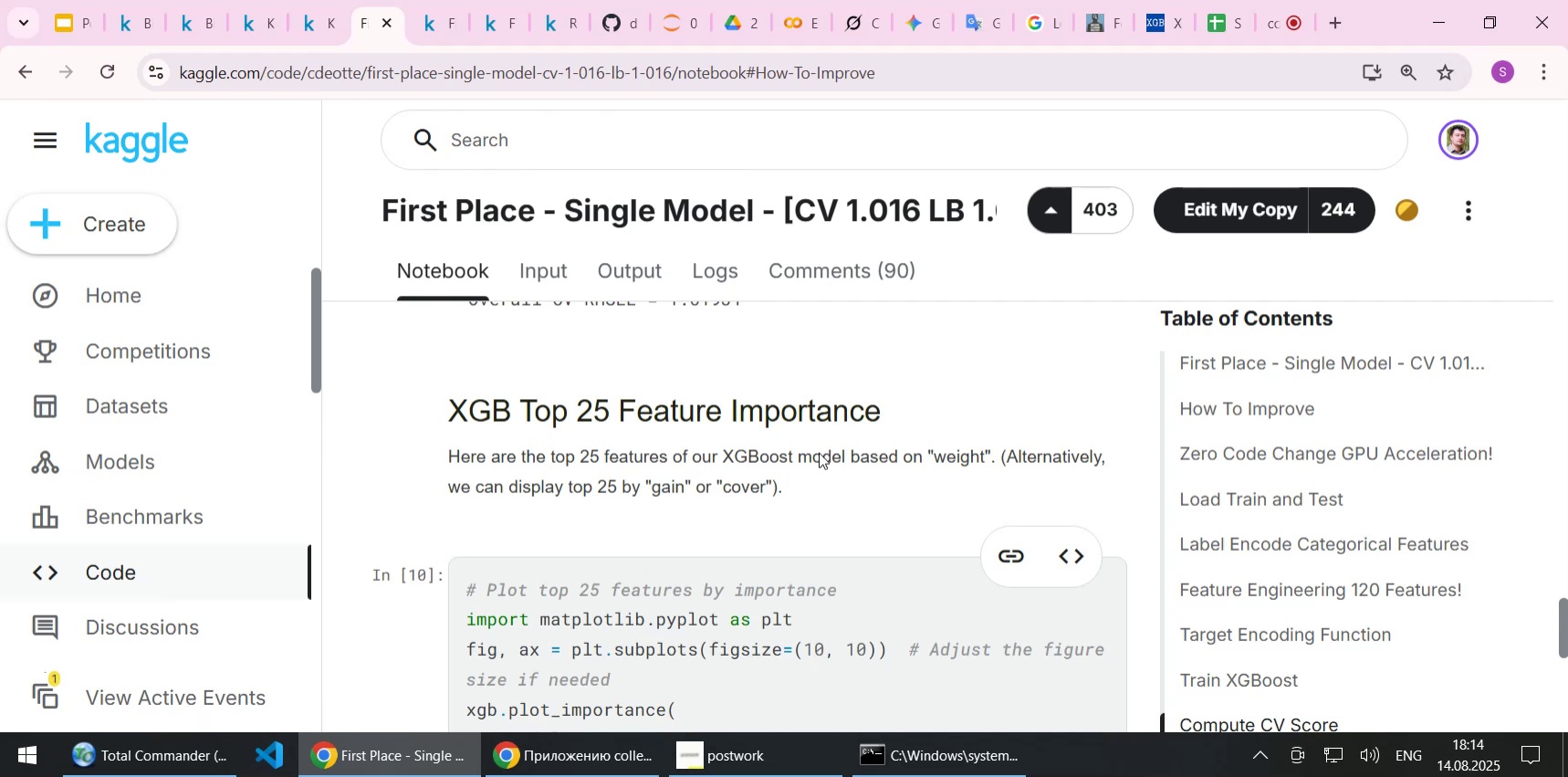 
wait(23.72)
 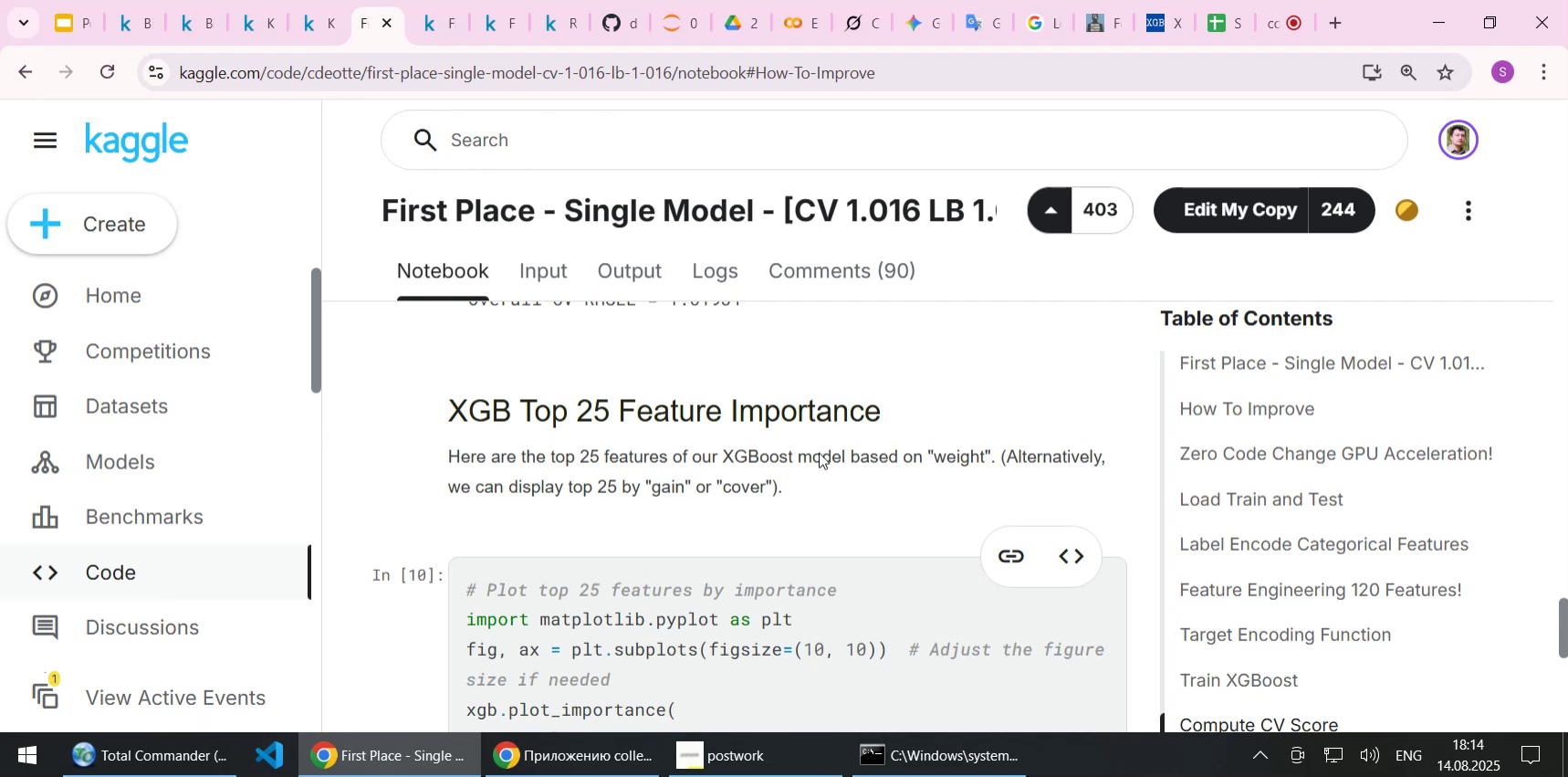 
scroll: coordinate [817, 448], scroll_direction: down, amount: 2.0
 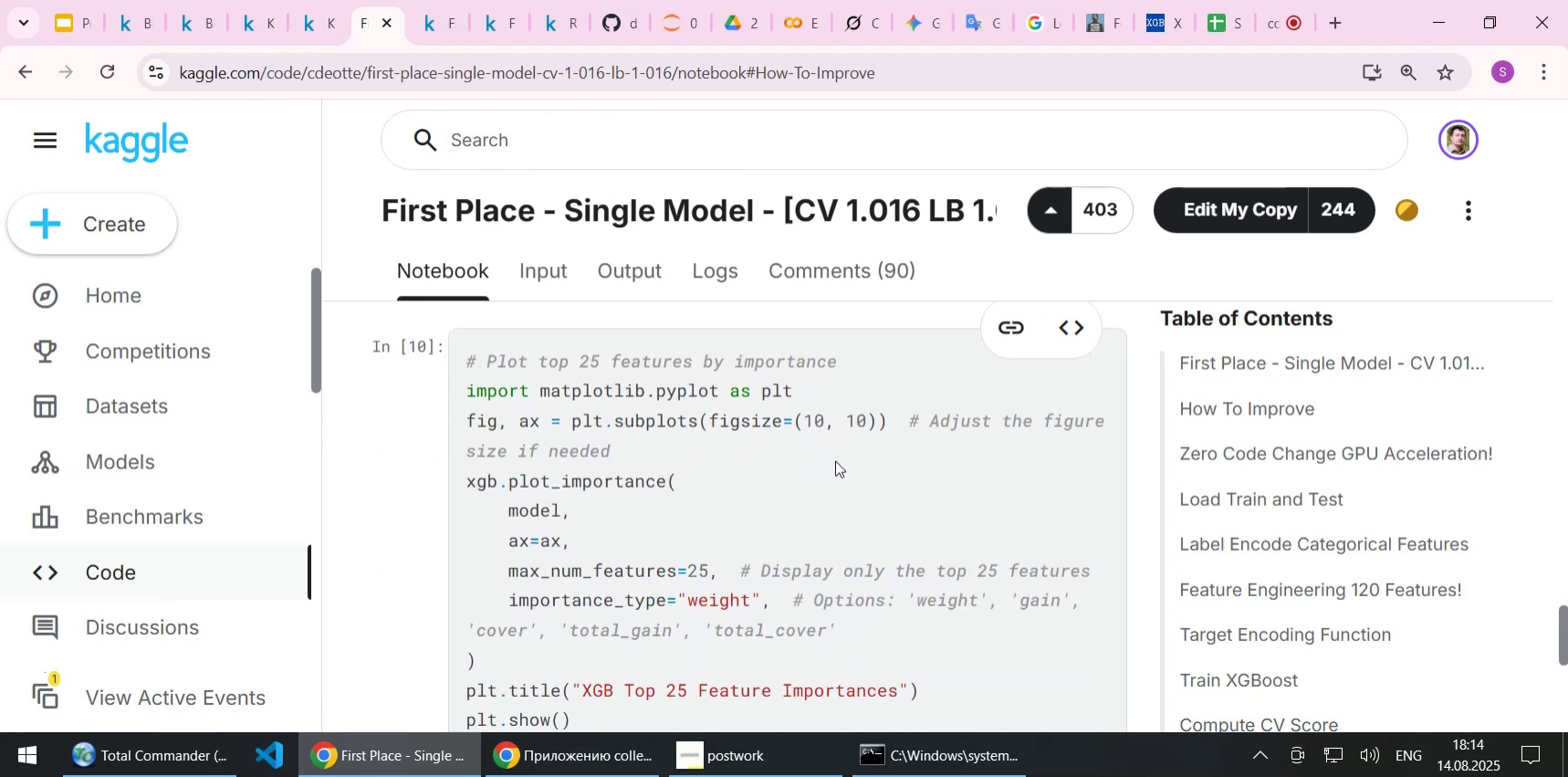 
left_click([835, 460])
 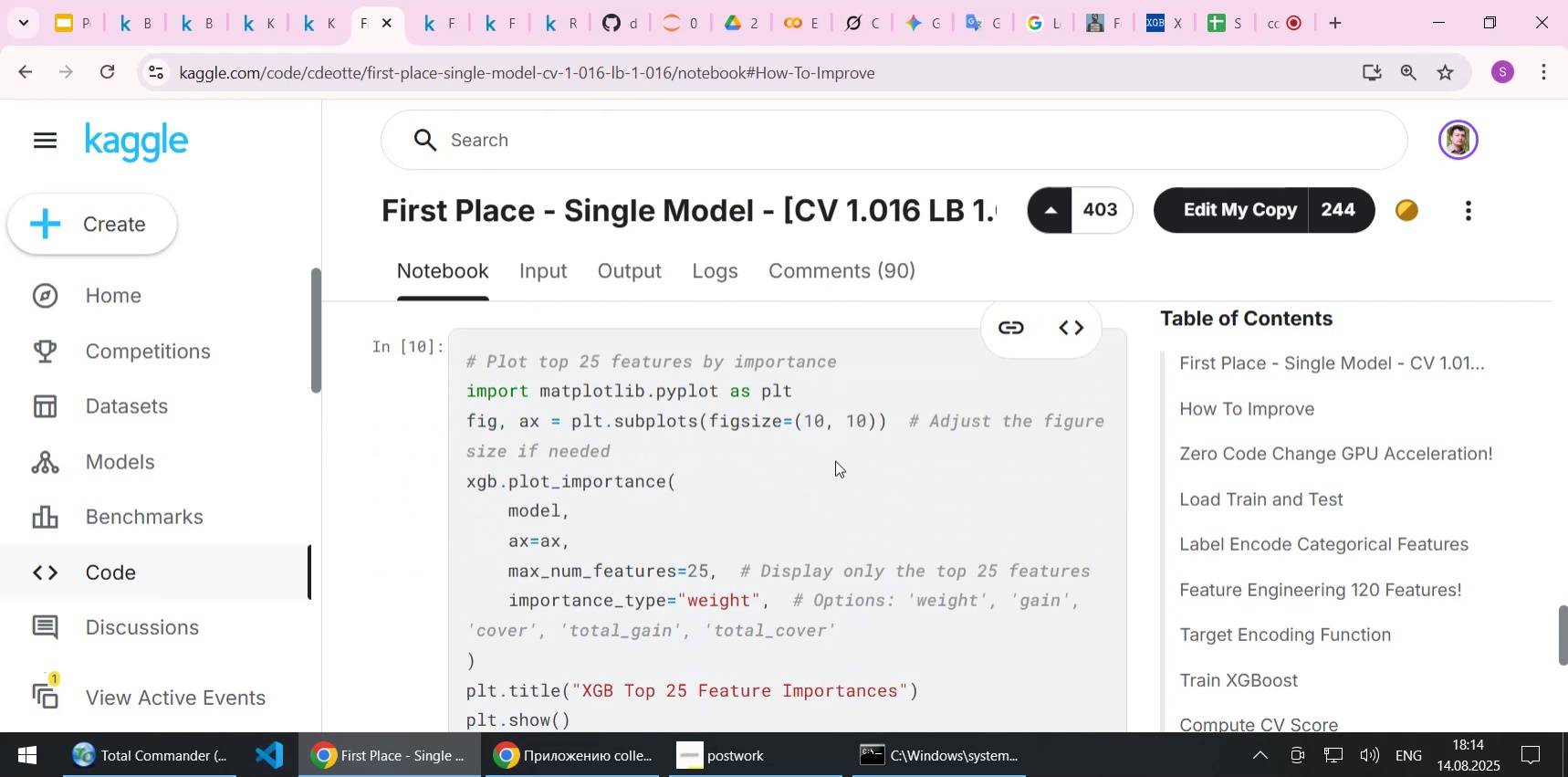 
scroll: coordinate [835, 460], scroll_direction: up, amount: 2.0
 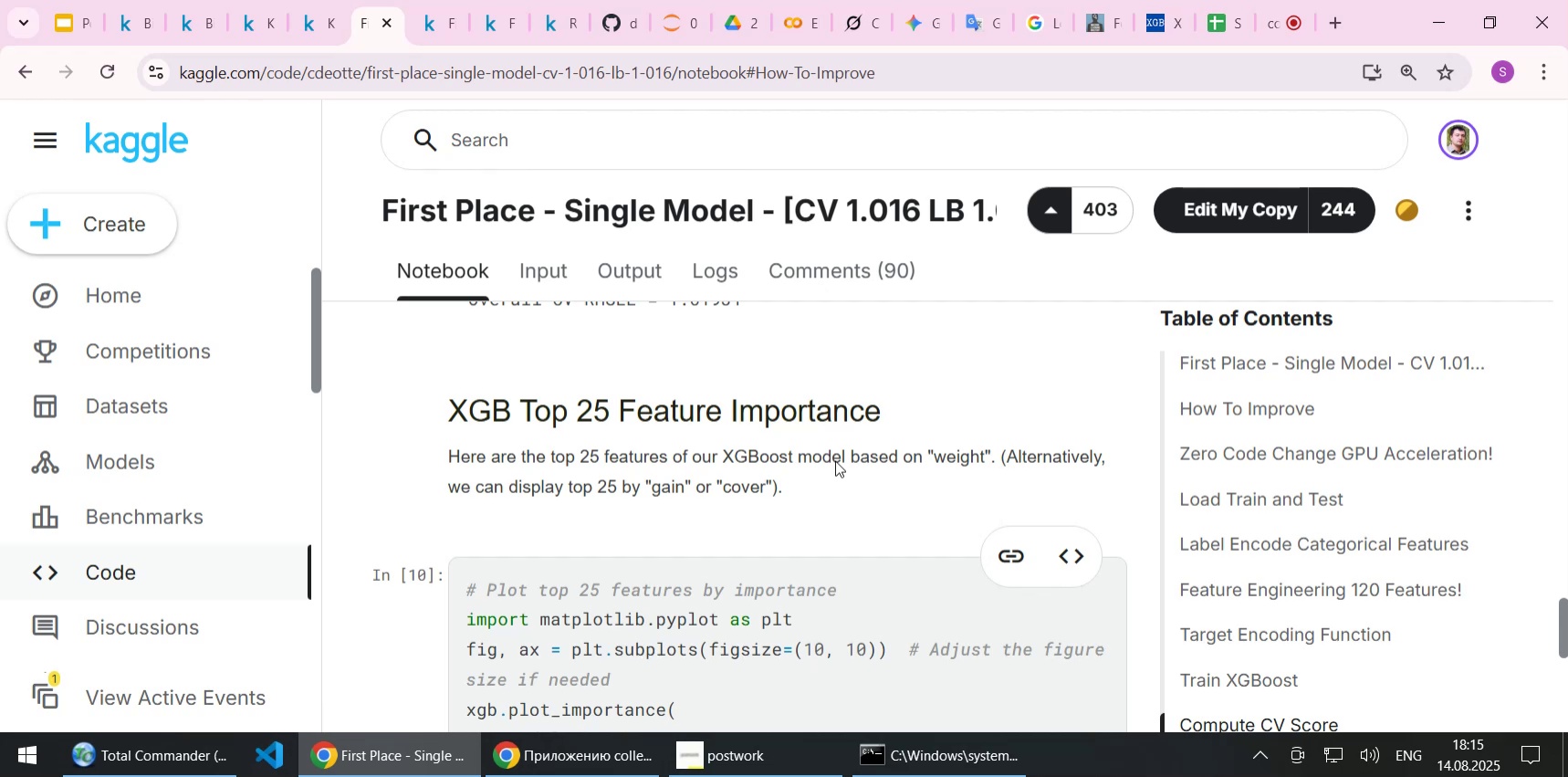 
wait(19.58)
 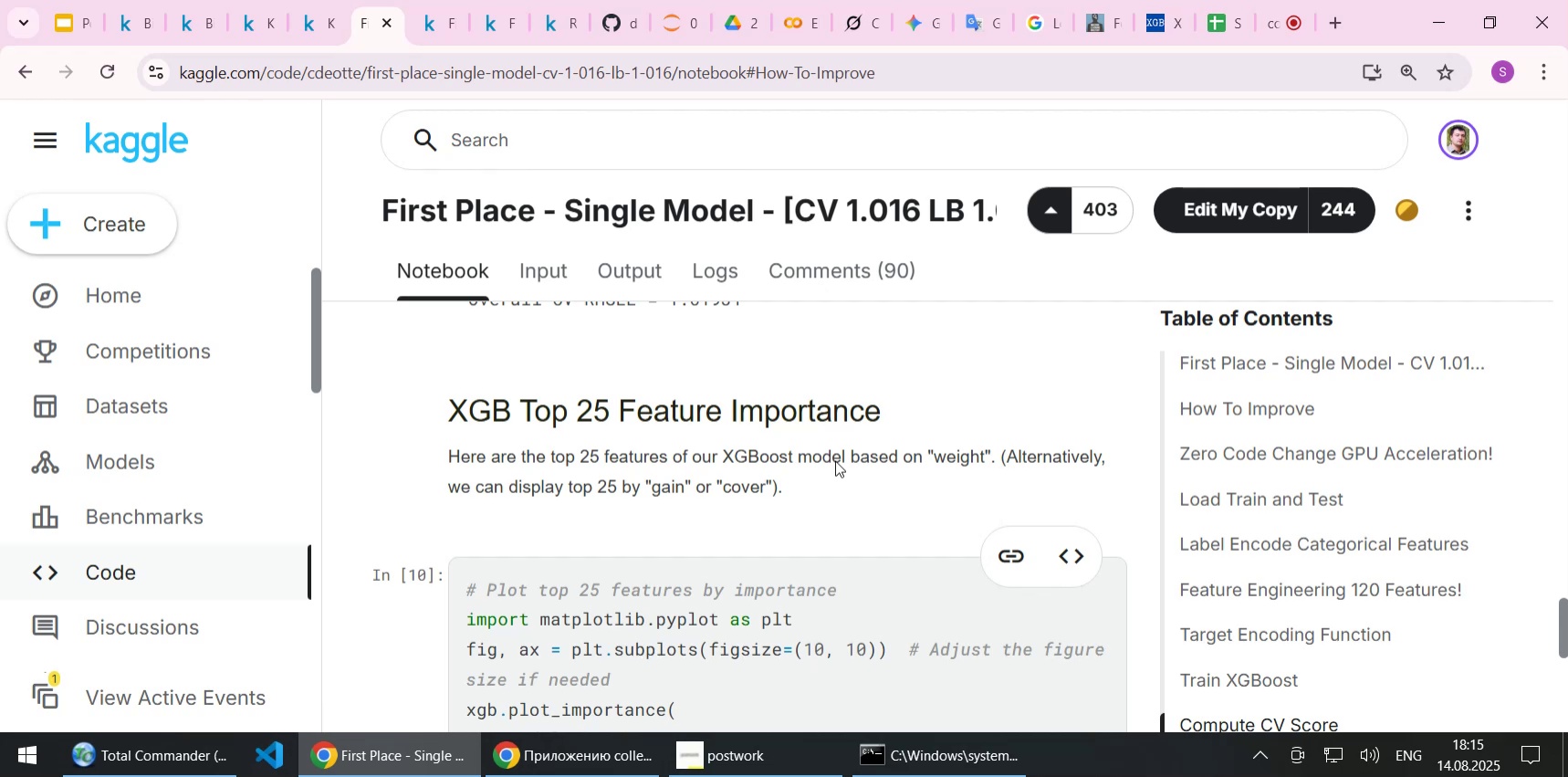 
scroll: coordinate [835, 460], scroll_direction: up, amount: 1.0
 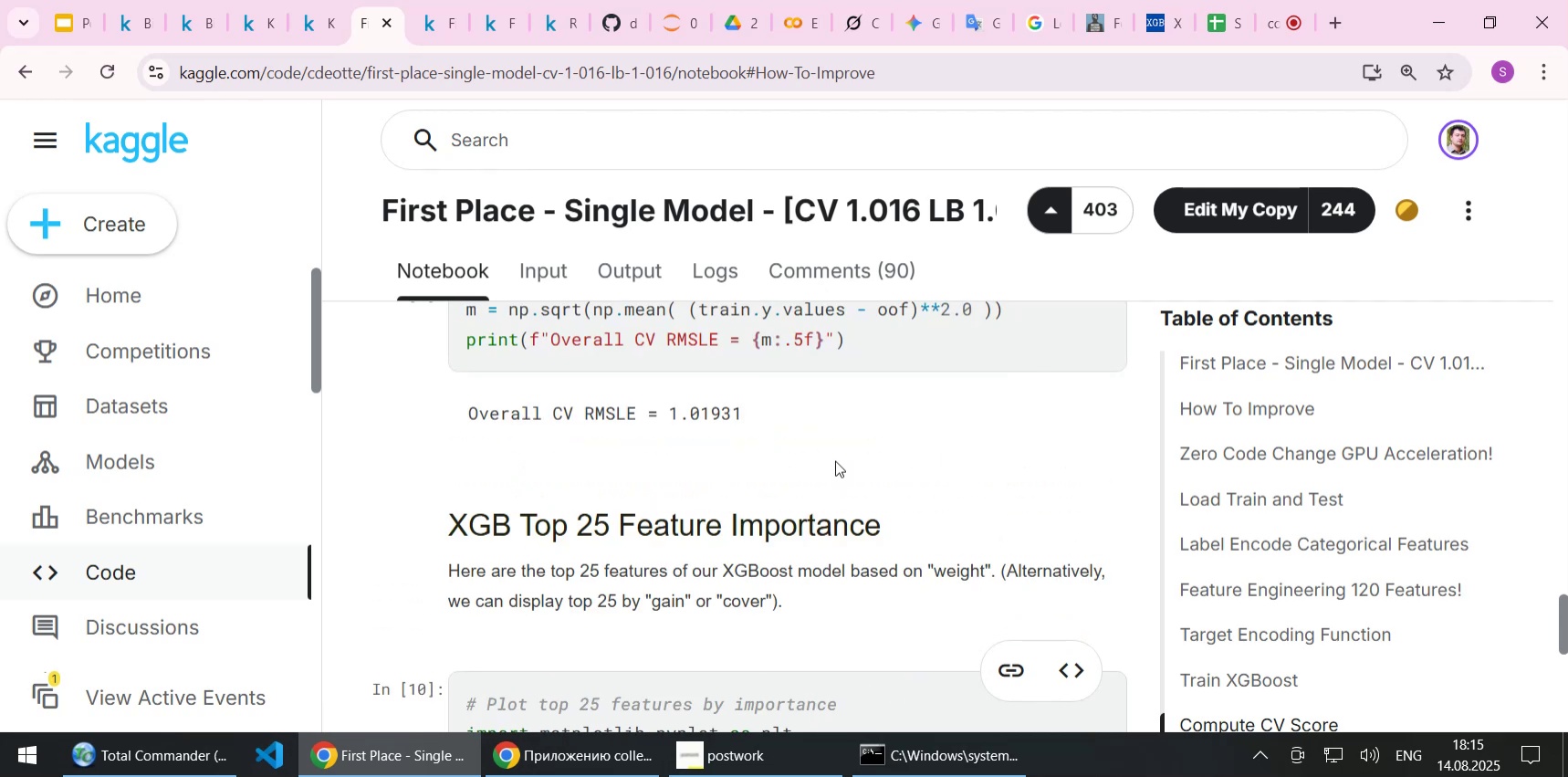 
scroll: coordinate [835, 460], scroll_direction: down, amount: 1.0
 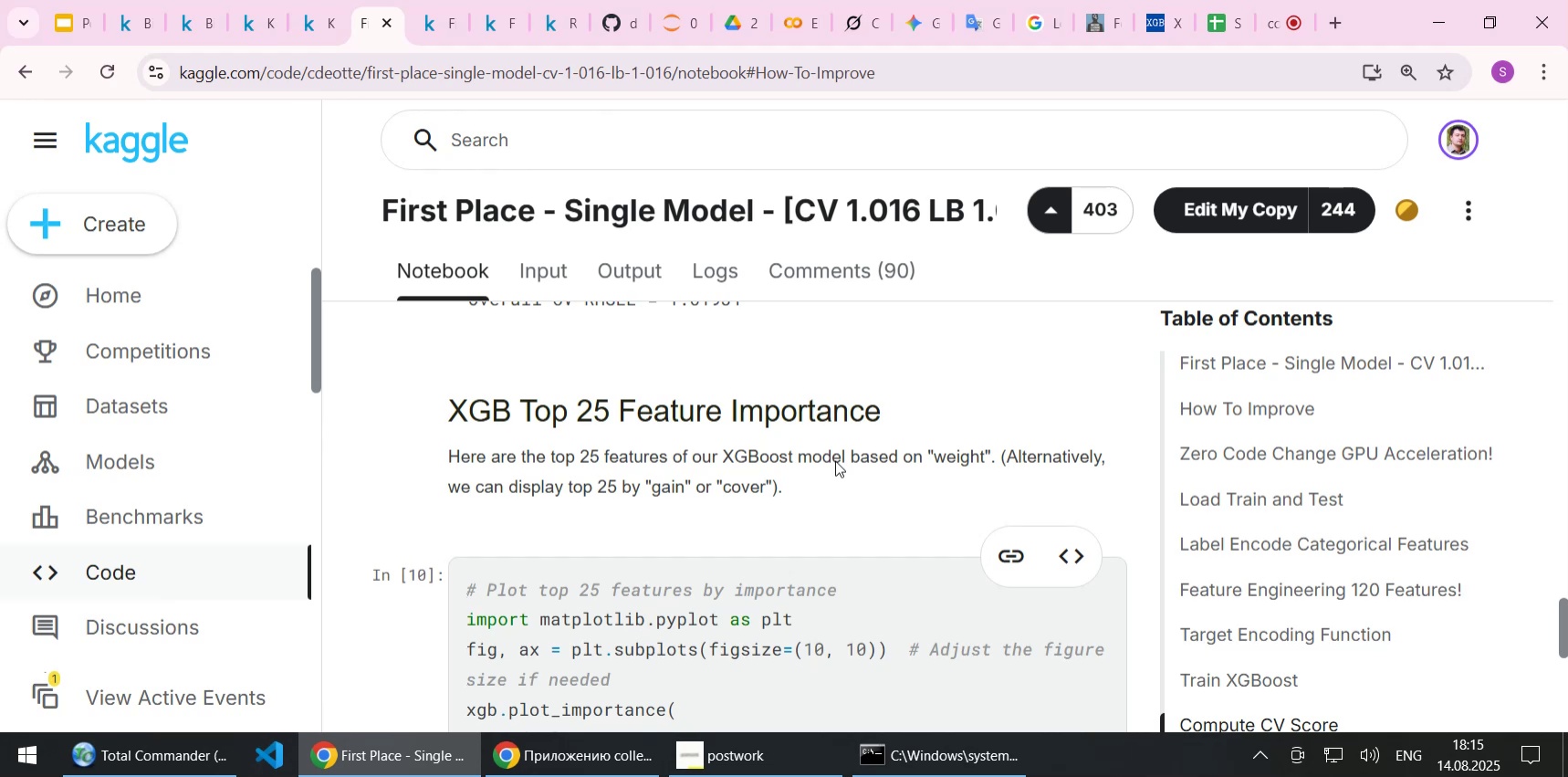 
wait(5.47)
 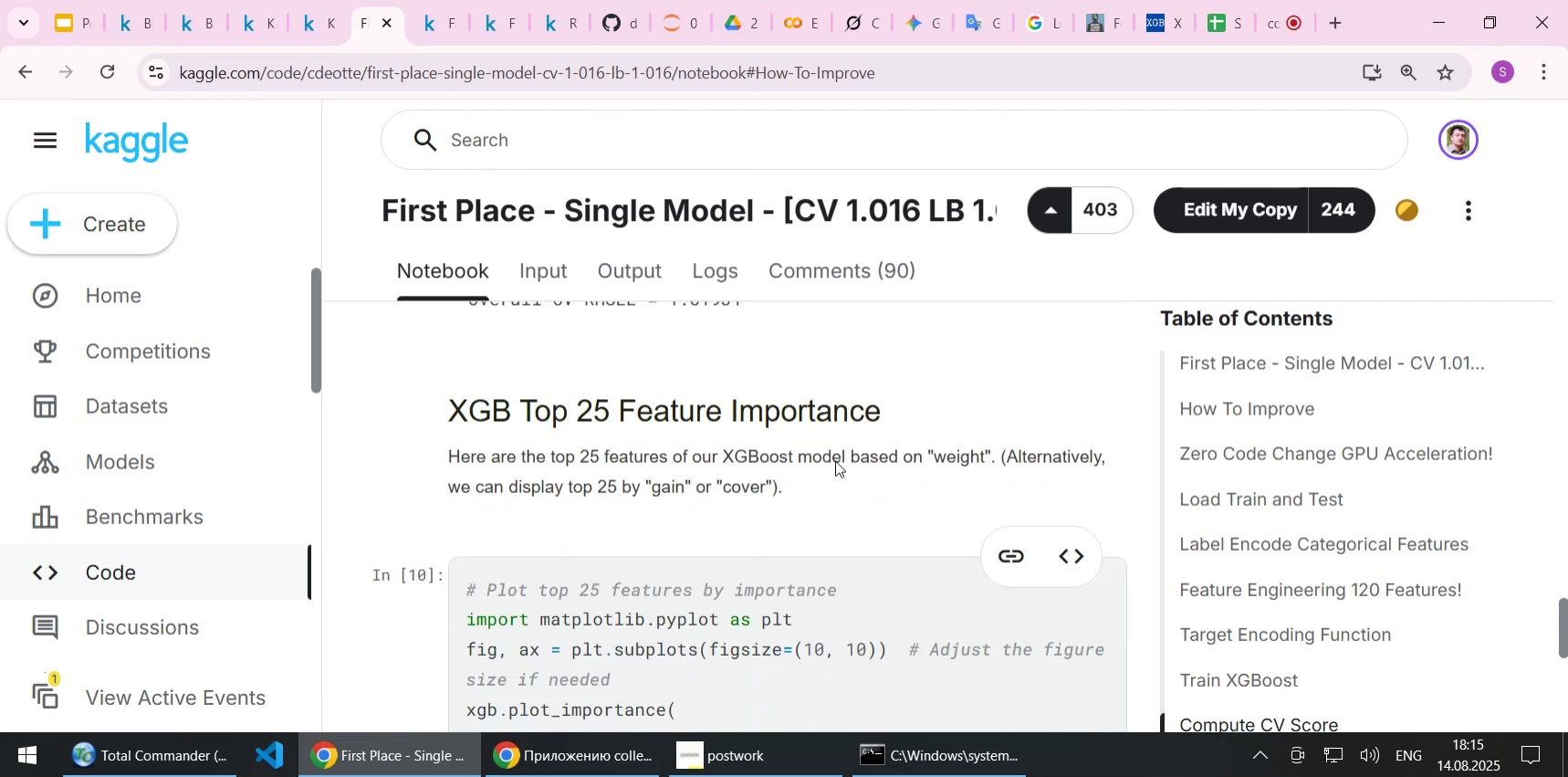 
scroll: coordinate [835, 460], scroll_direction: down, amount: 2.0
 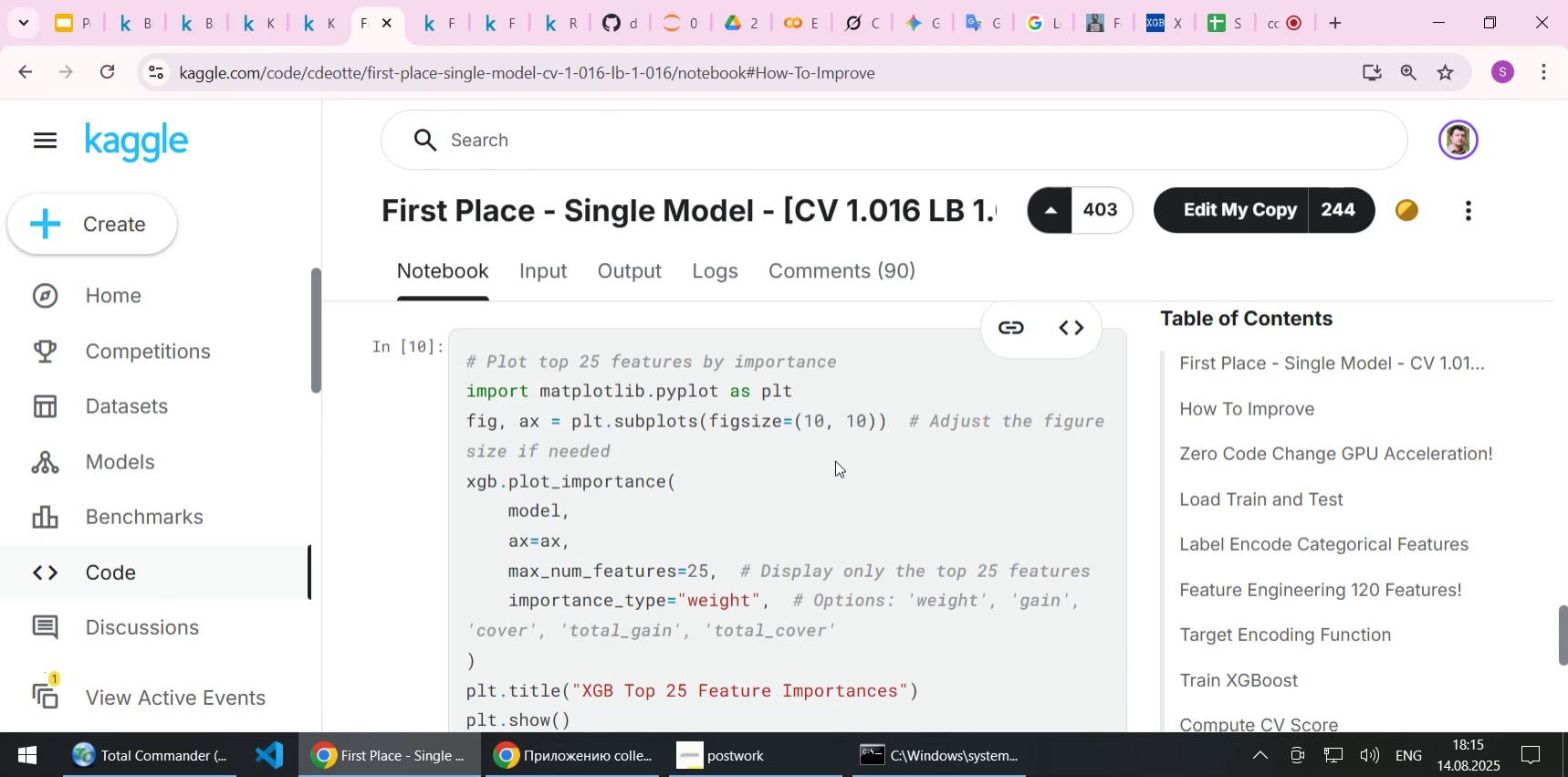 
wait(28.3)
 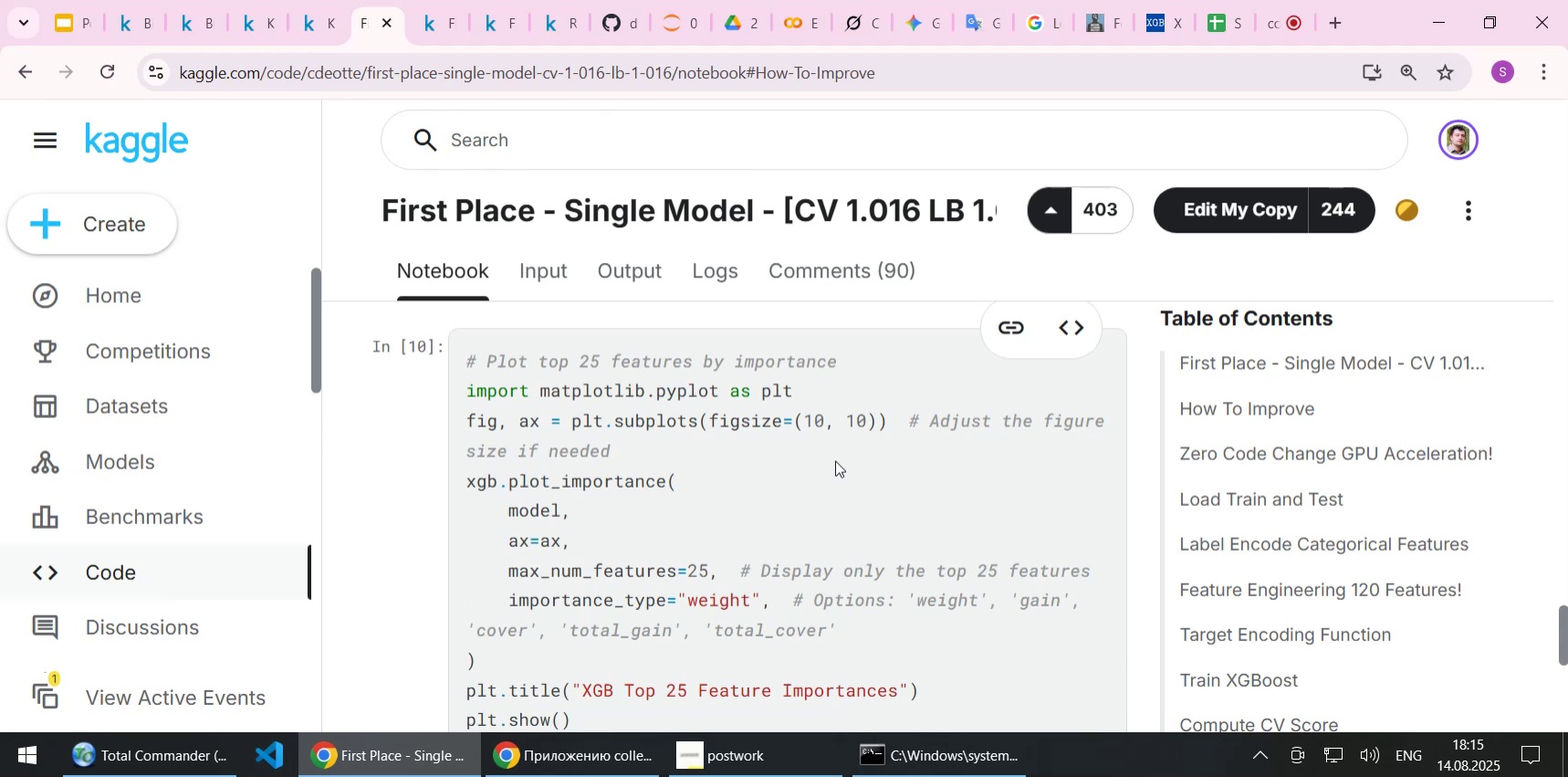 
scroll: coordinate [866, 541], scroll_direction: down, amount: 2.0
 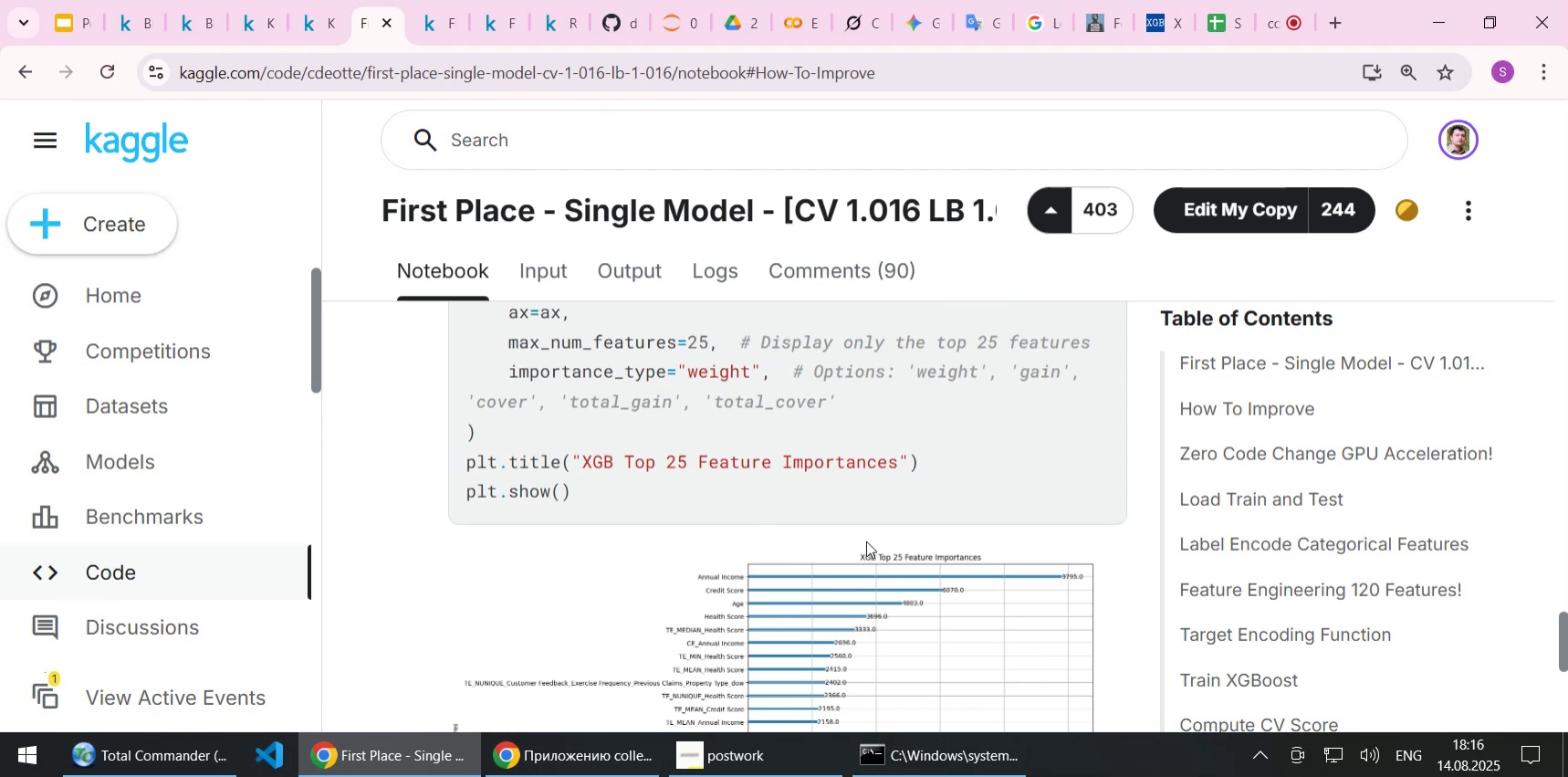 
wait(49.54)
 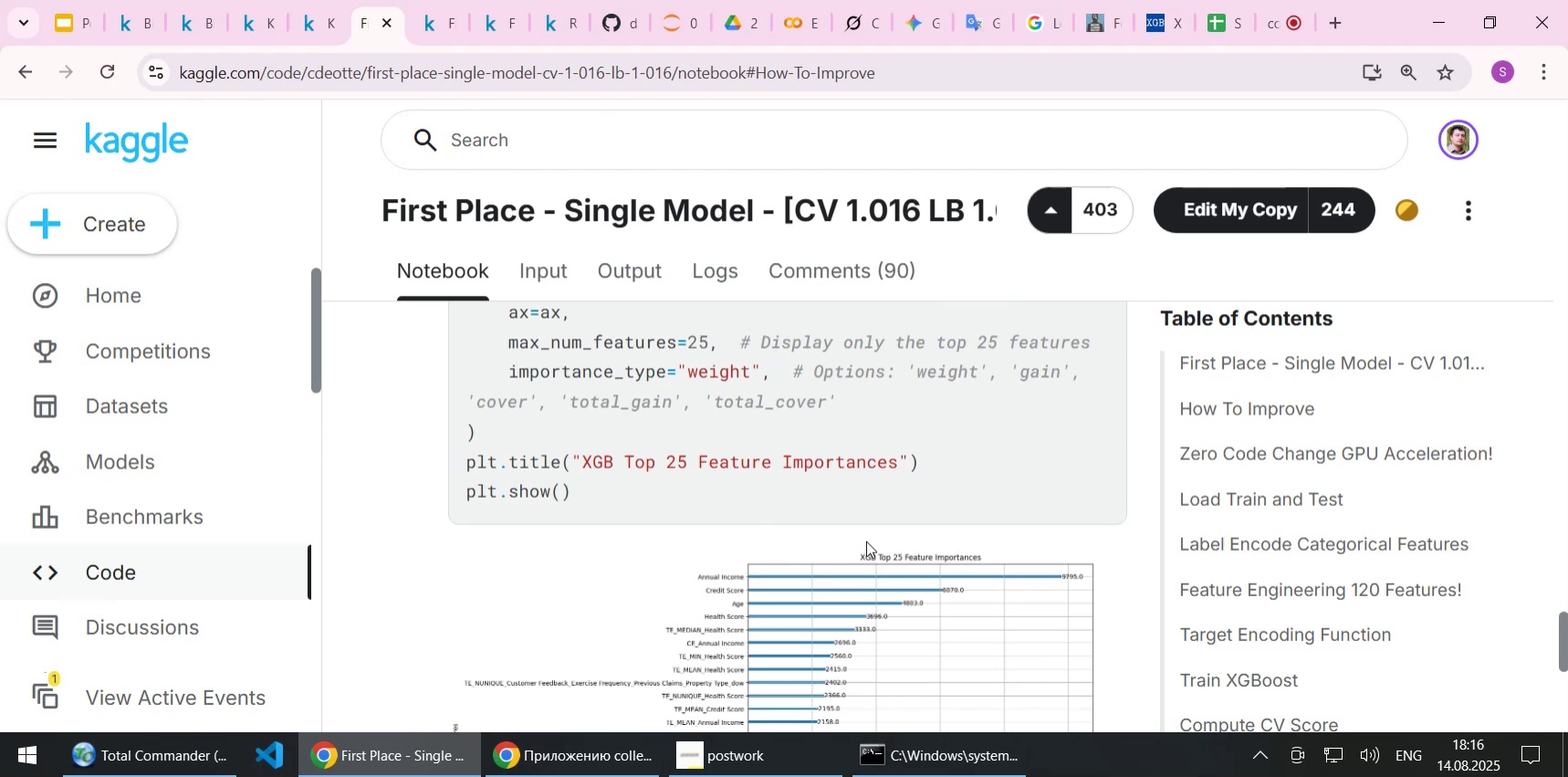 
scroll: coordinate [866, 541], scroll_direction: up, amount: 6.0
 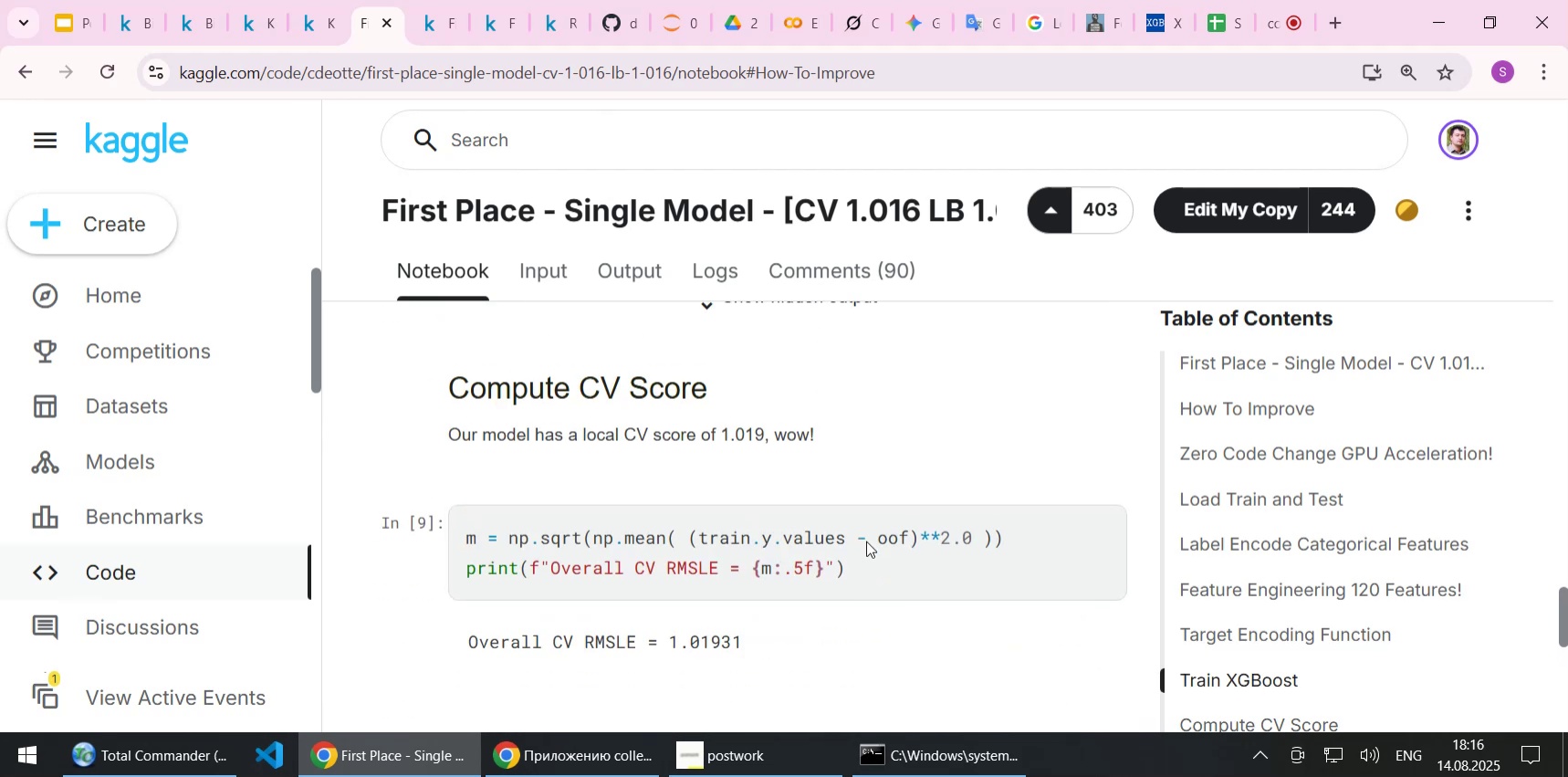 
left_click([866, 541])
 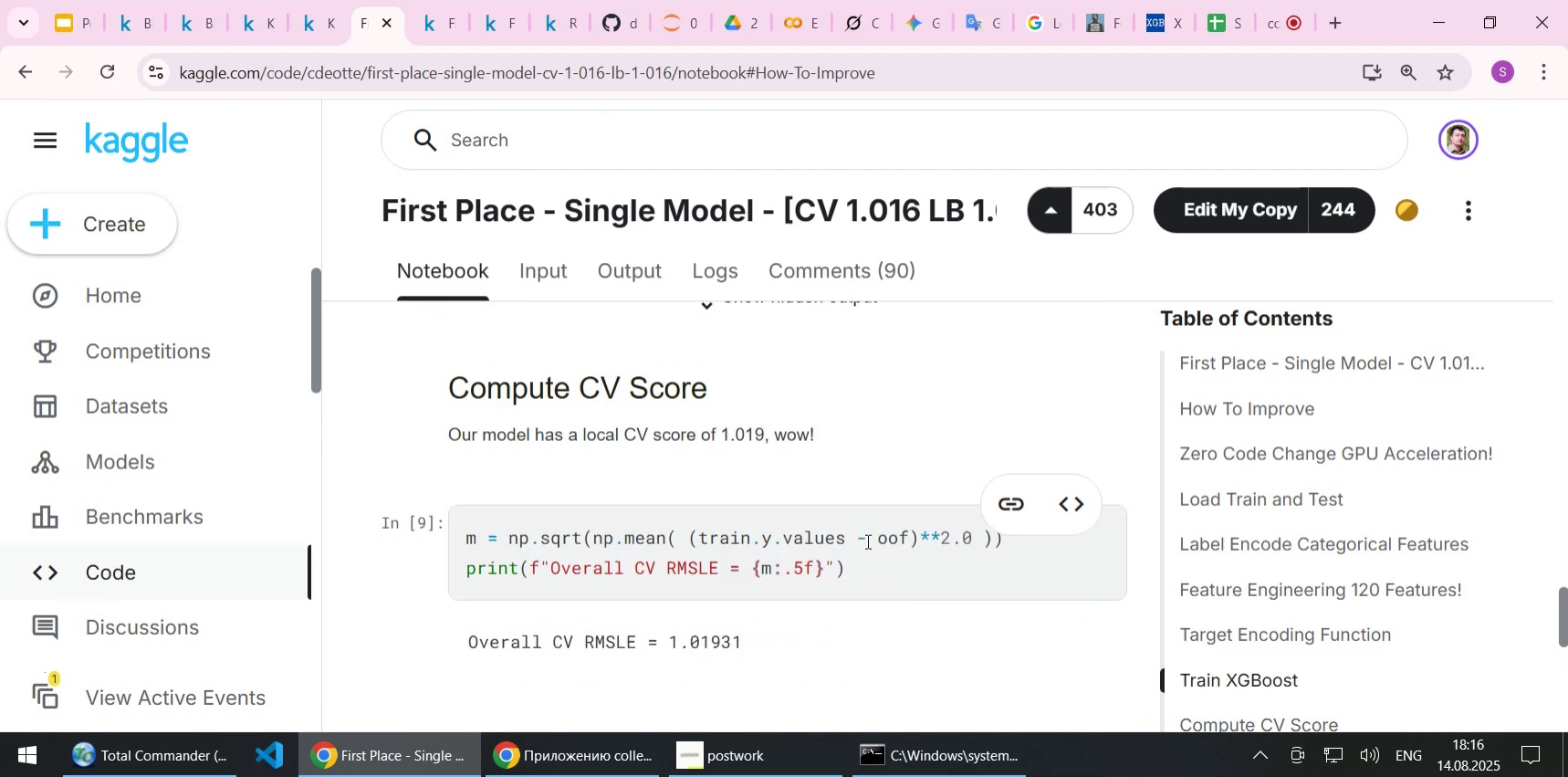 
scroll: coordinate [866, 541], scroll_direction: up, amount: 1.0
 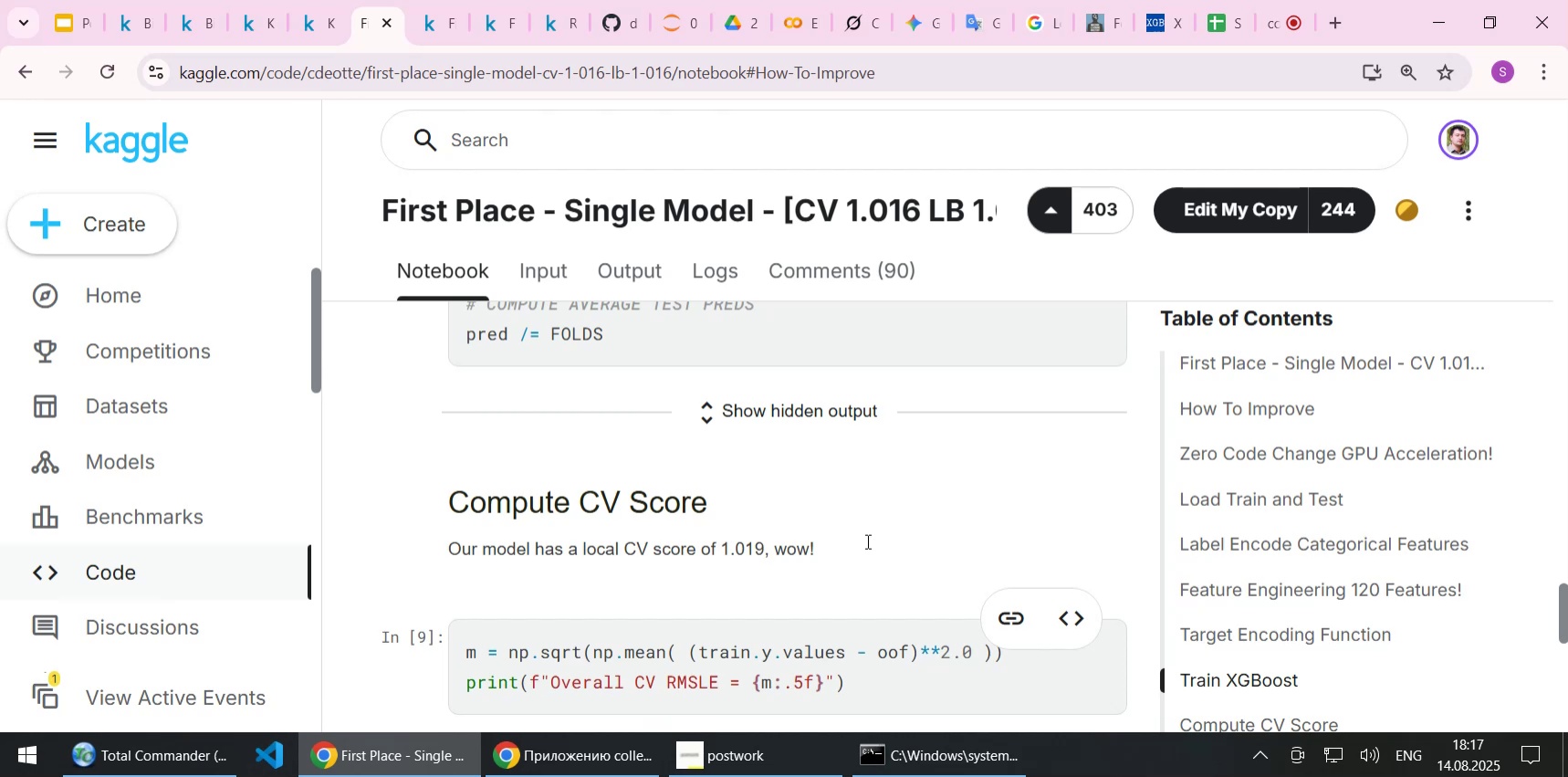 
wait(42.54)
 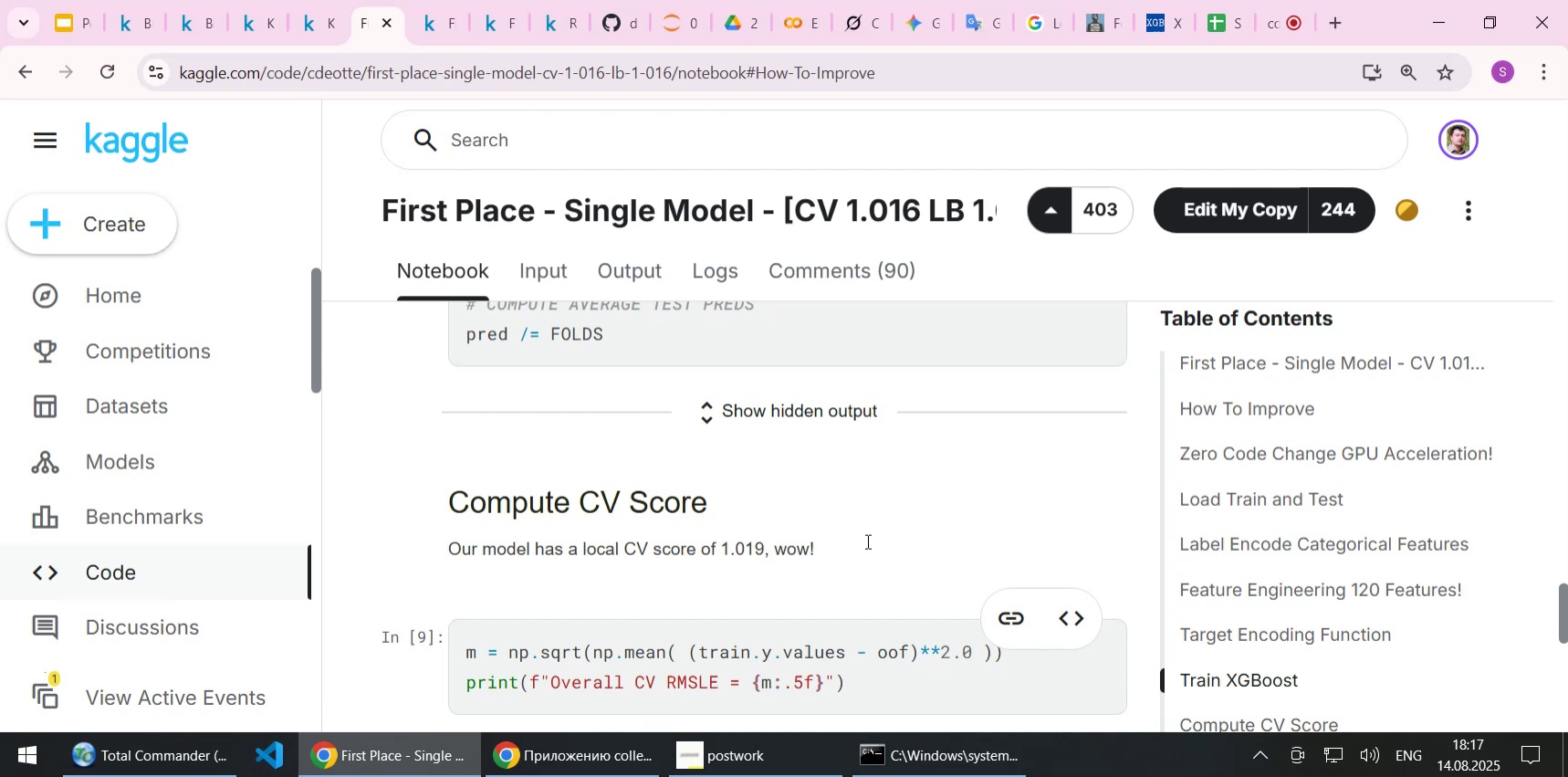 
scroll: coordinate [654, 555], scroll_direction: down, amount: 1.0
 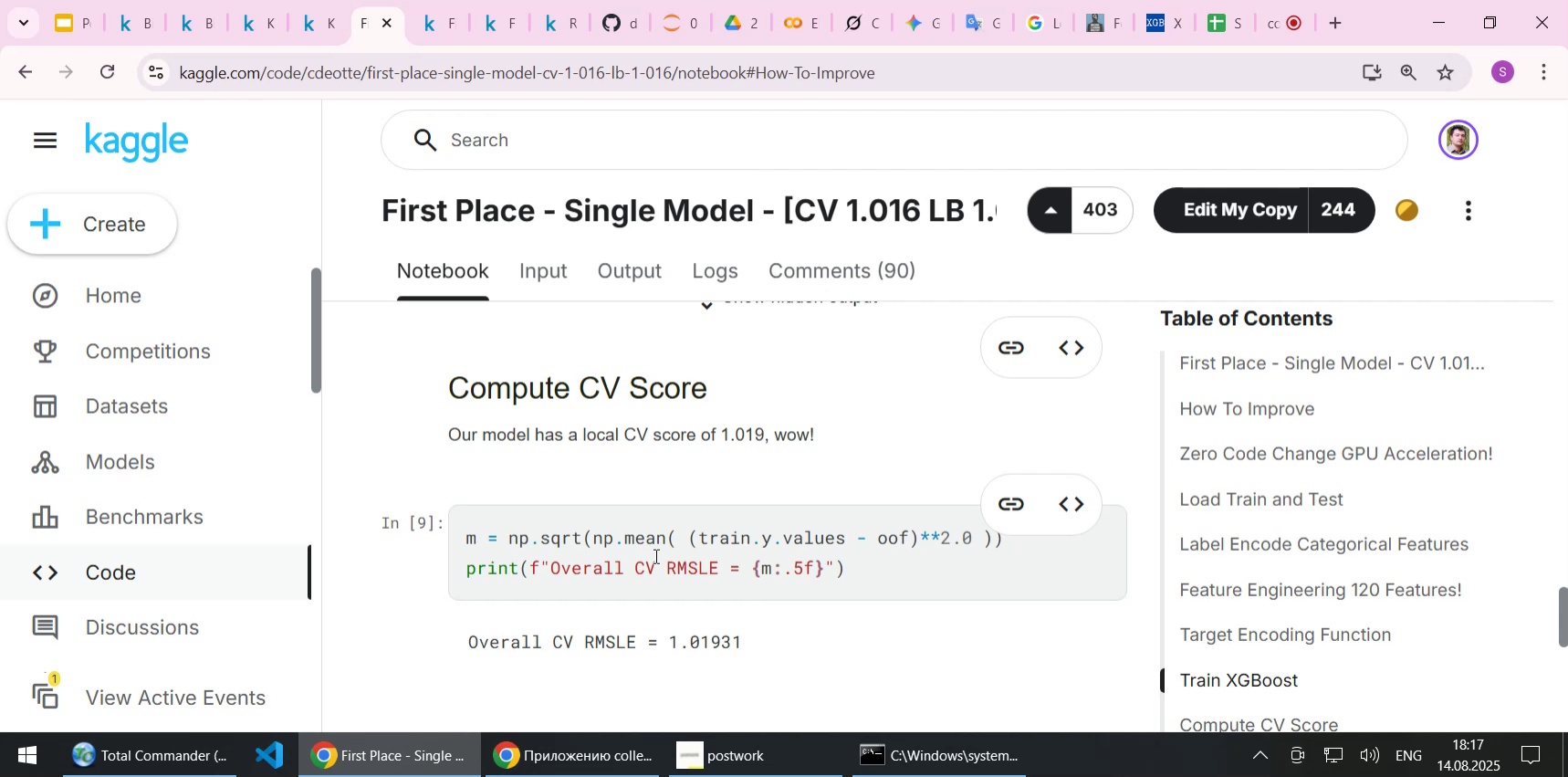 
wait(31.36)
 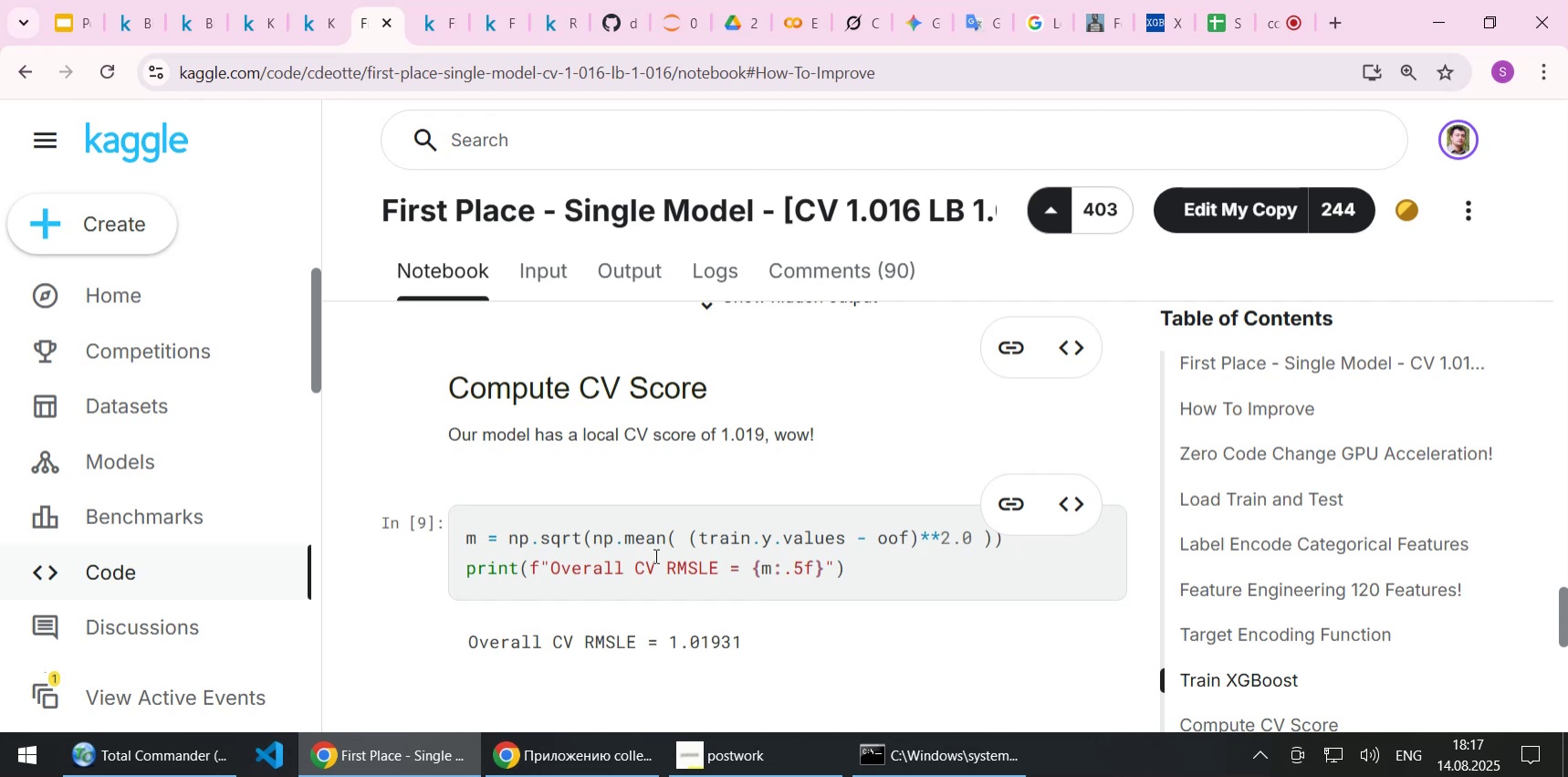 
scroll: coordinate [747, 461], scroll_direction: down, amount: 1.0
 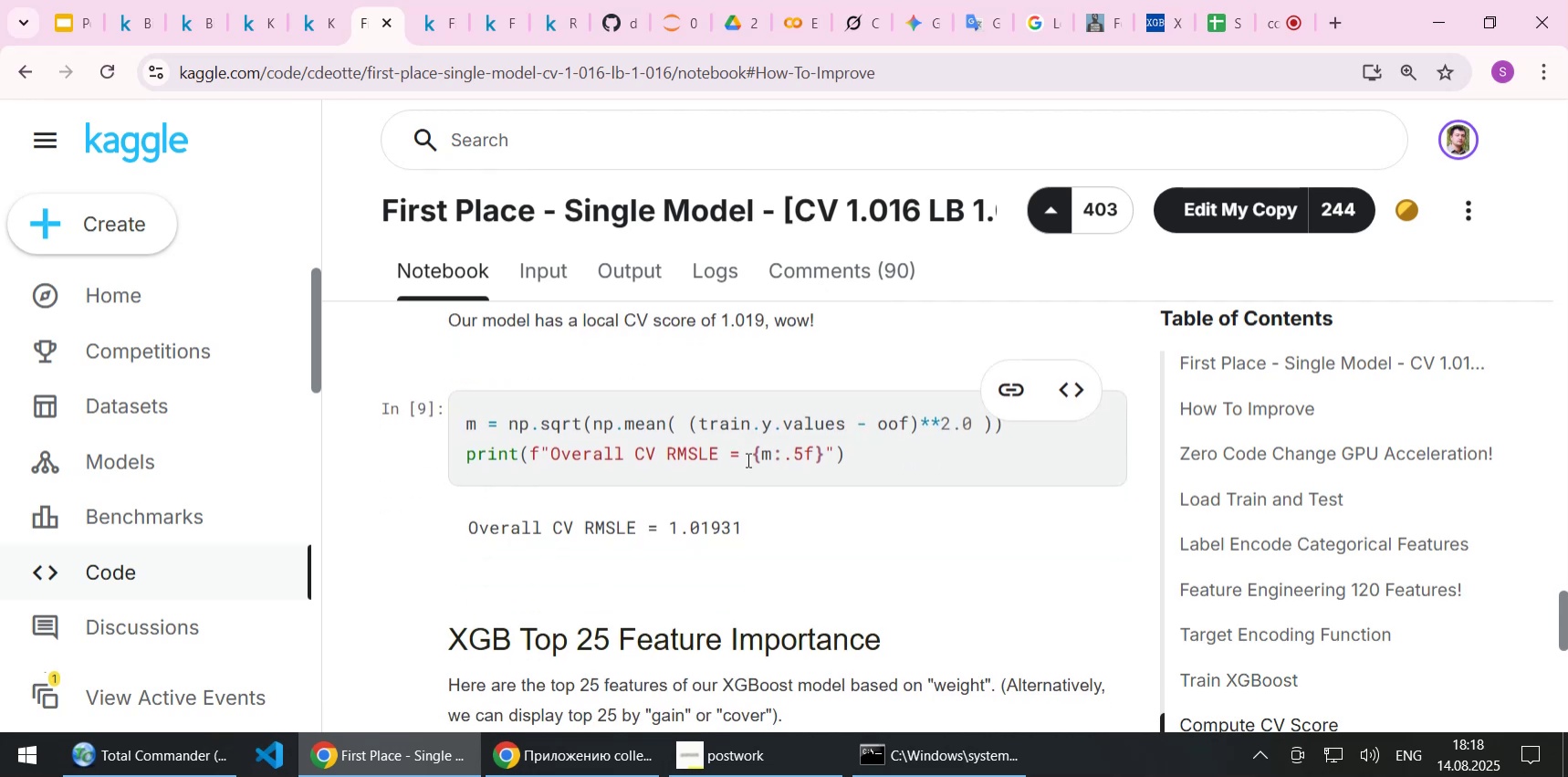 
wait(11.58)
 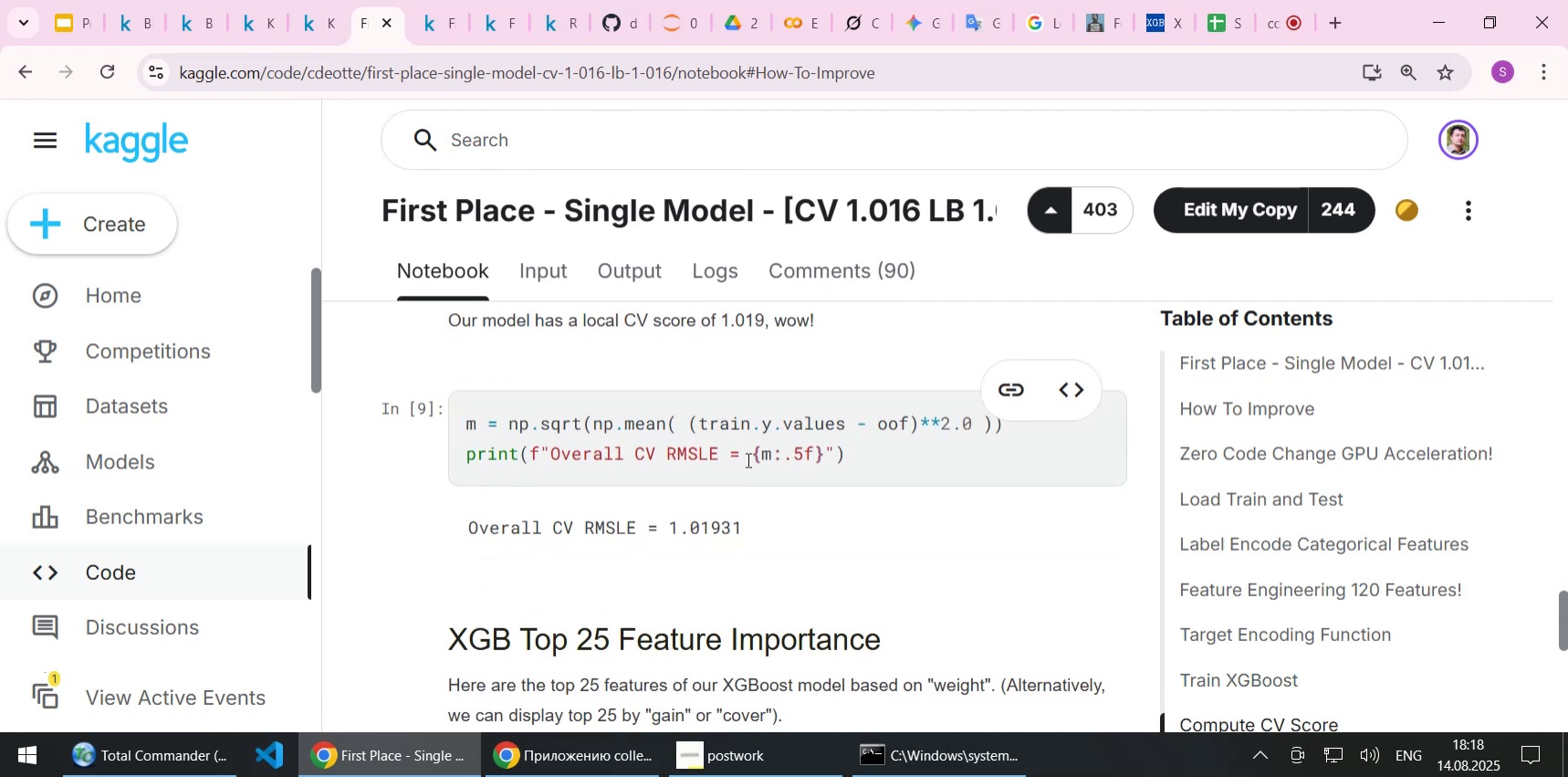 
scroll: coordinate [765, 439], scroll_direction: down, amount: 2.0
 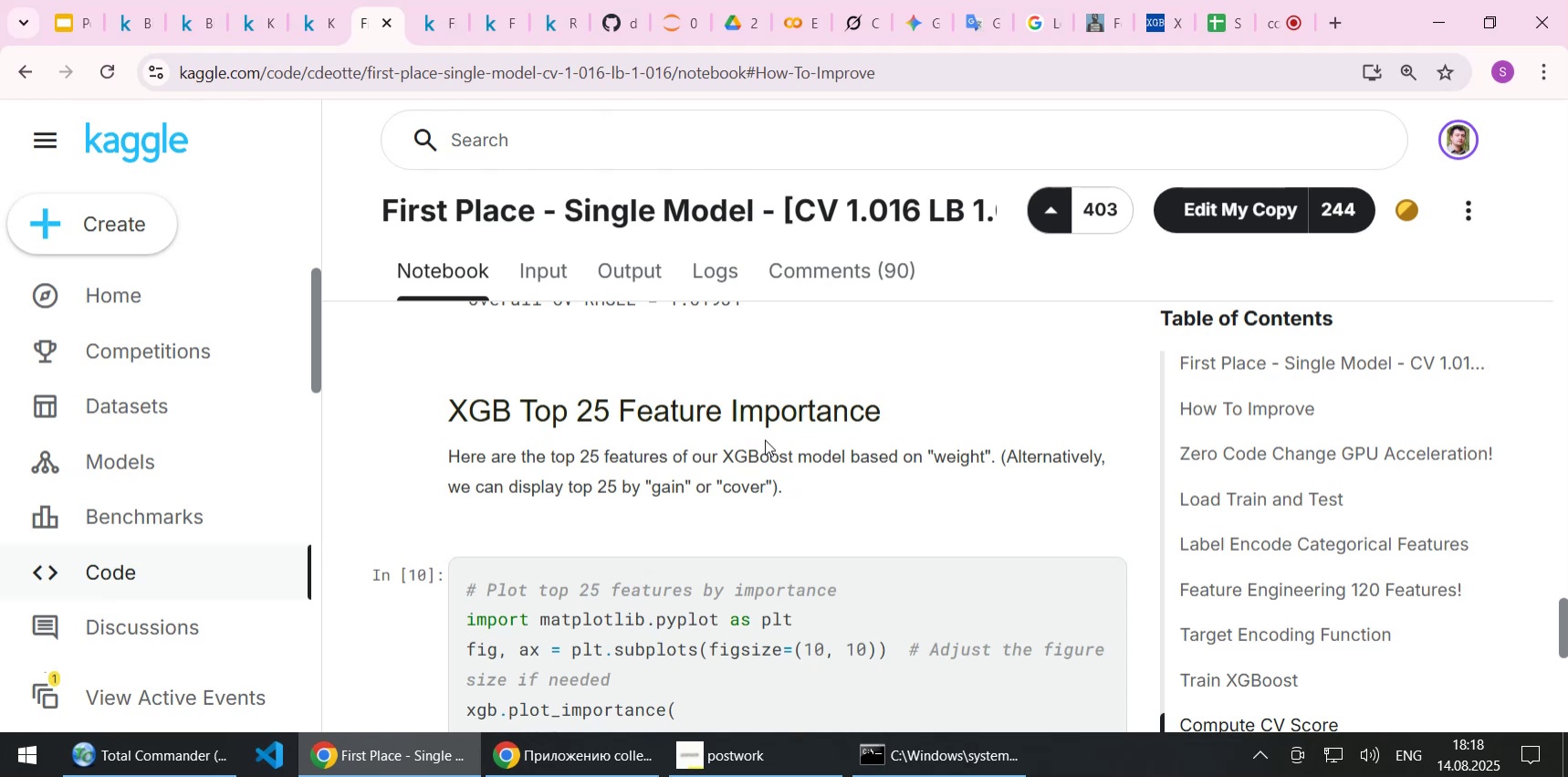 
wait(26.01)
 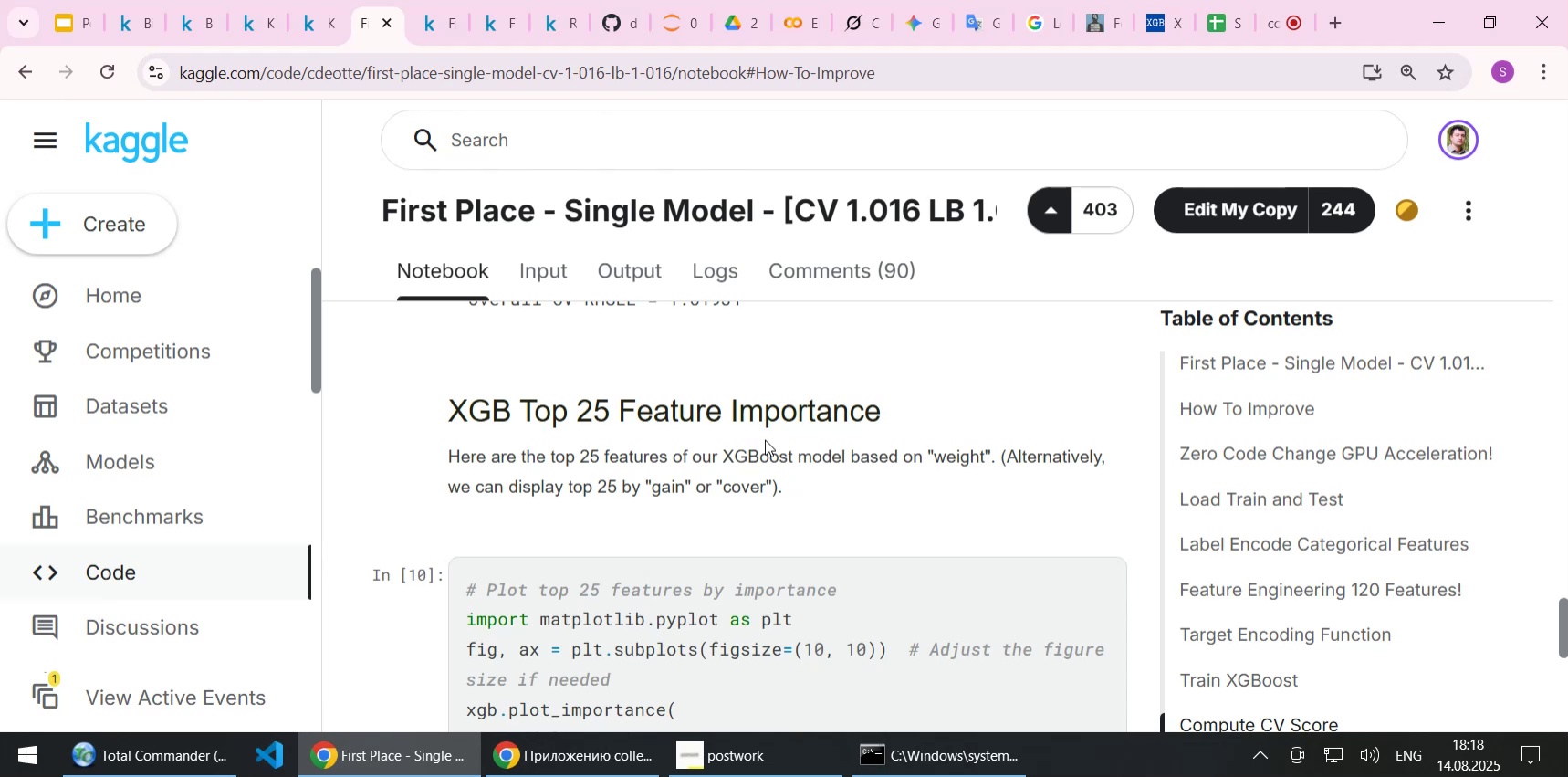 
scroll: coordinate [752, 457], scroll_direction: down, amount: 1.0
 